 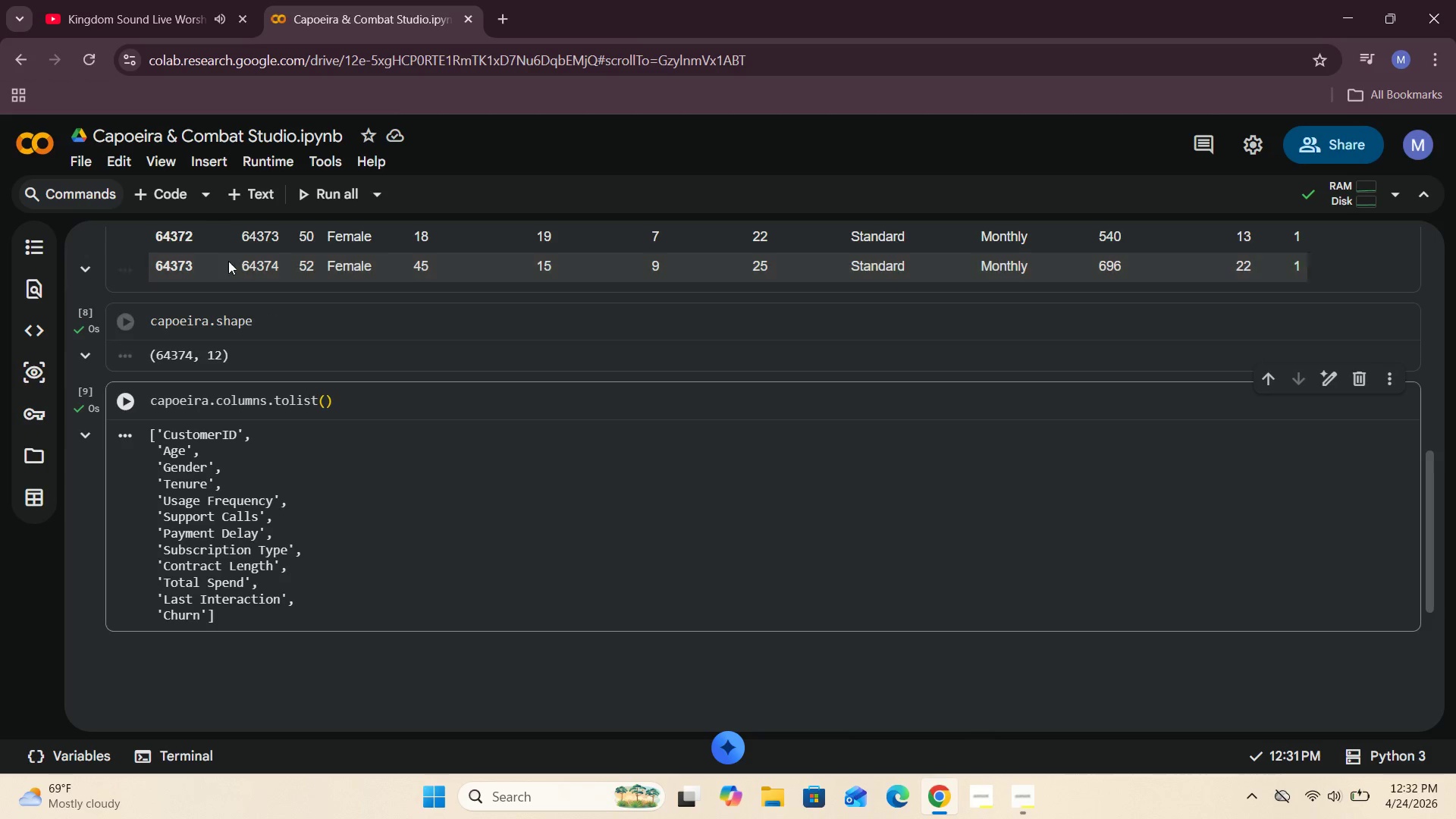 
left_click([242, 194])
 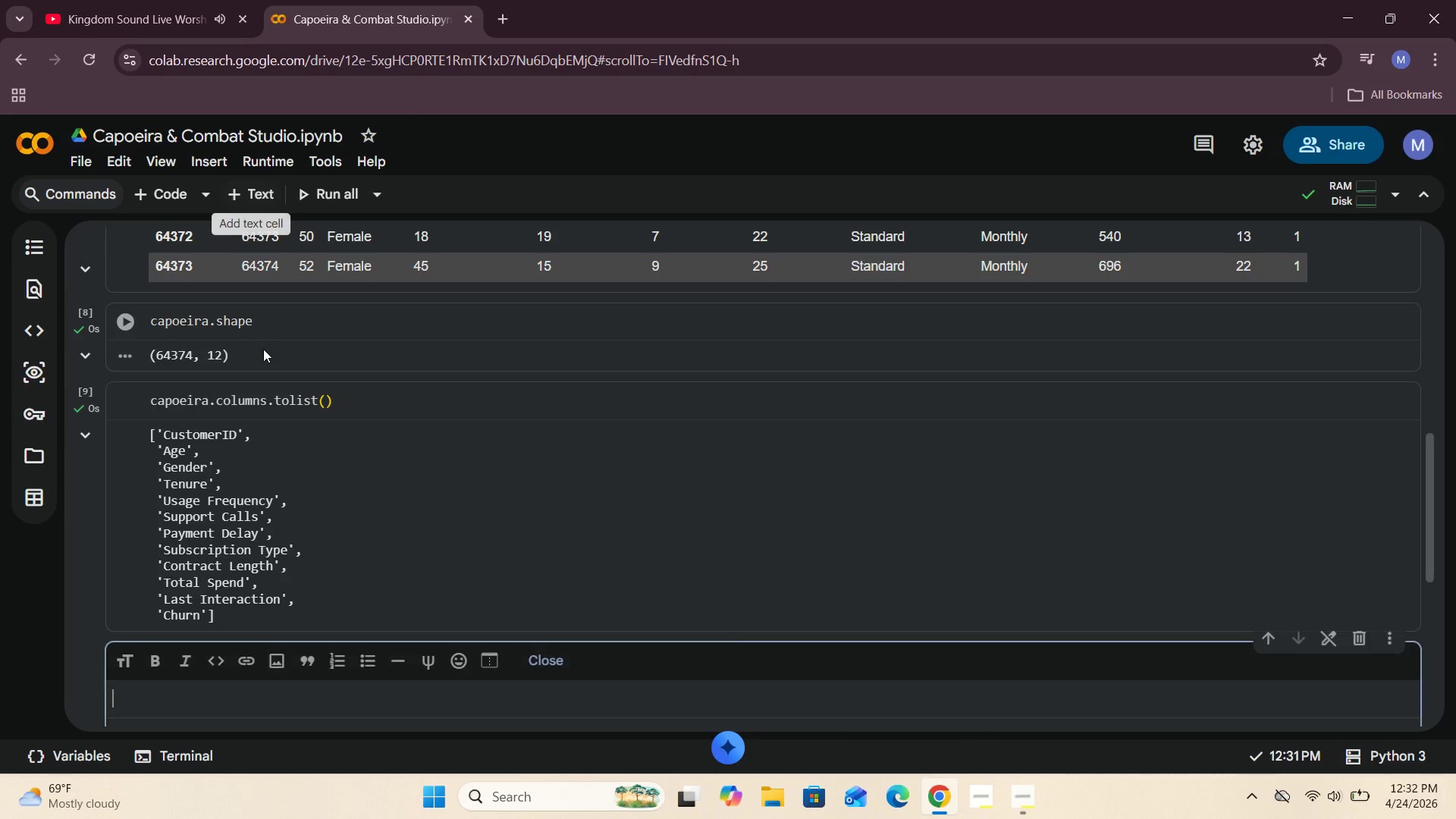 
scroll: coordinate [262, 357], scroll_direction: down, amount: 4.0
 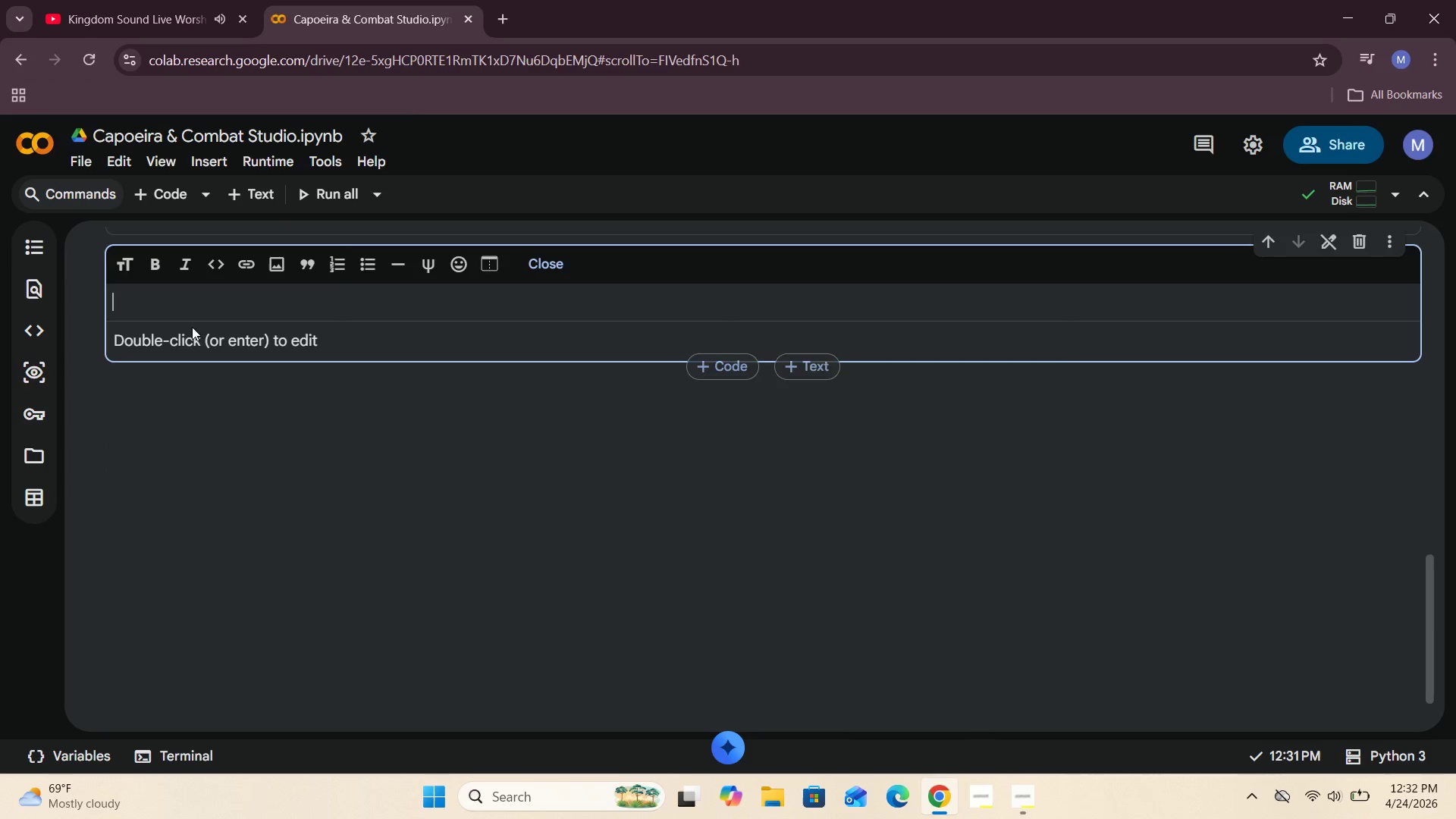 
left_click([191, 310])
 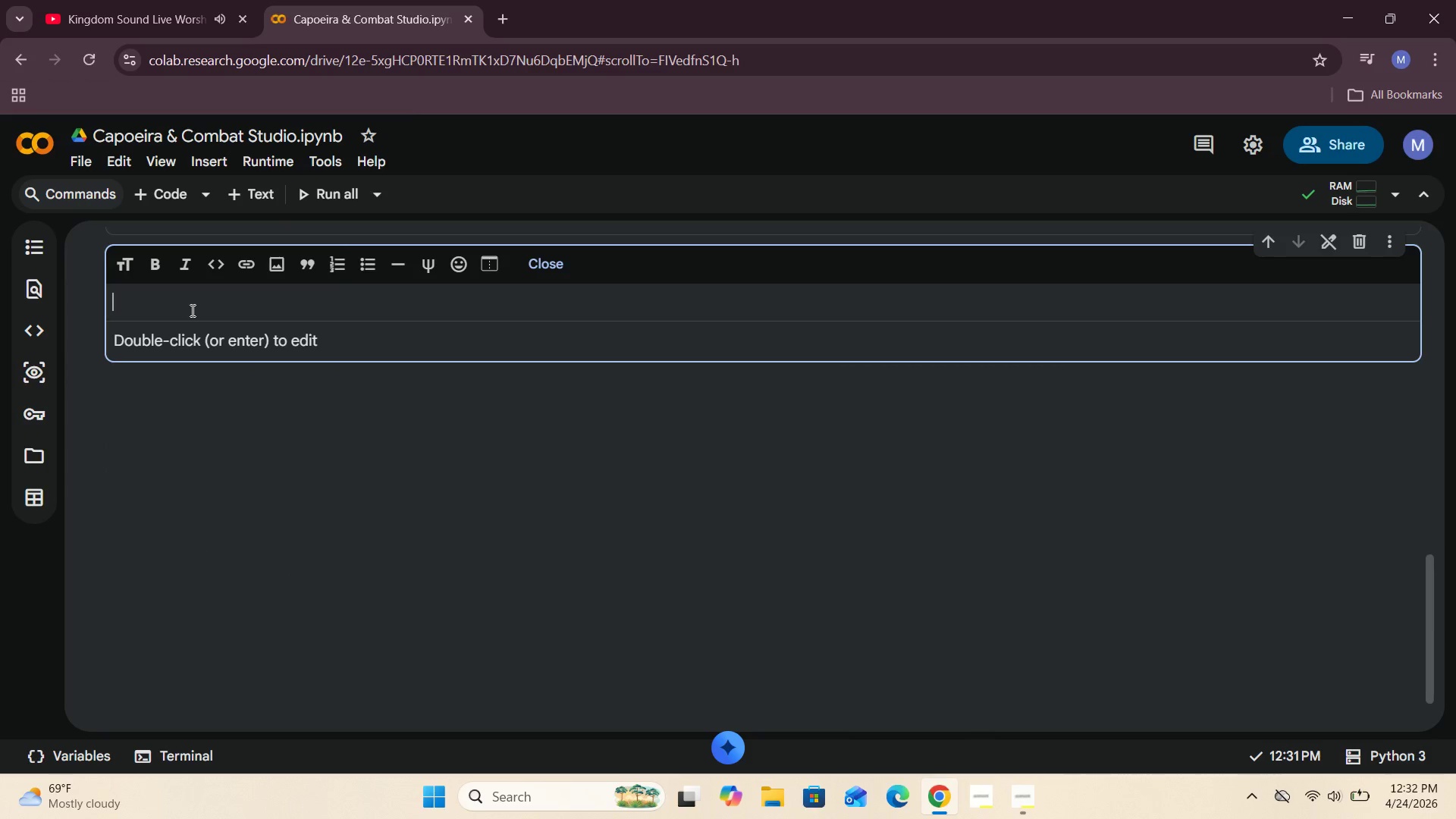 
type(We need to clean thje)
 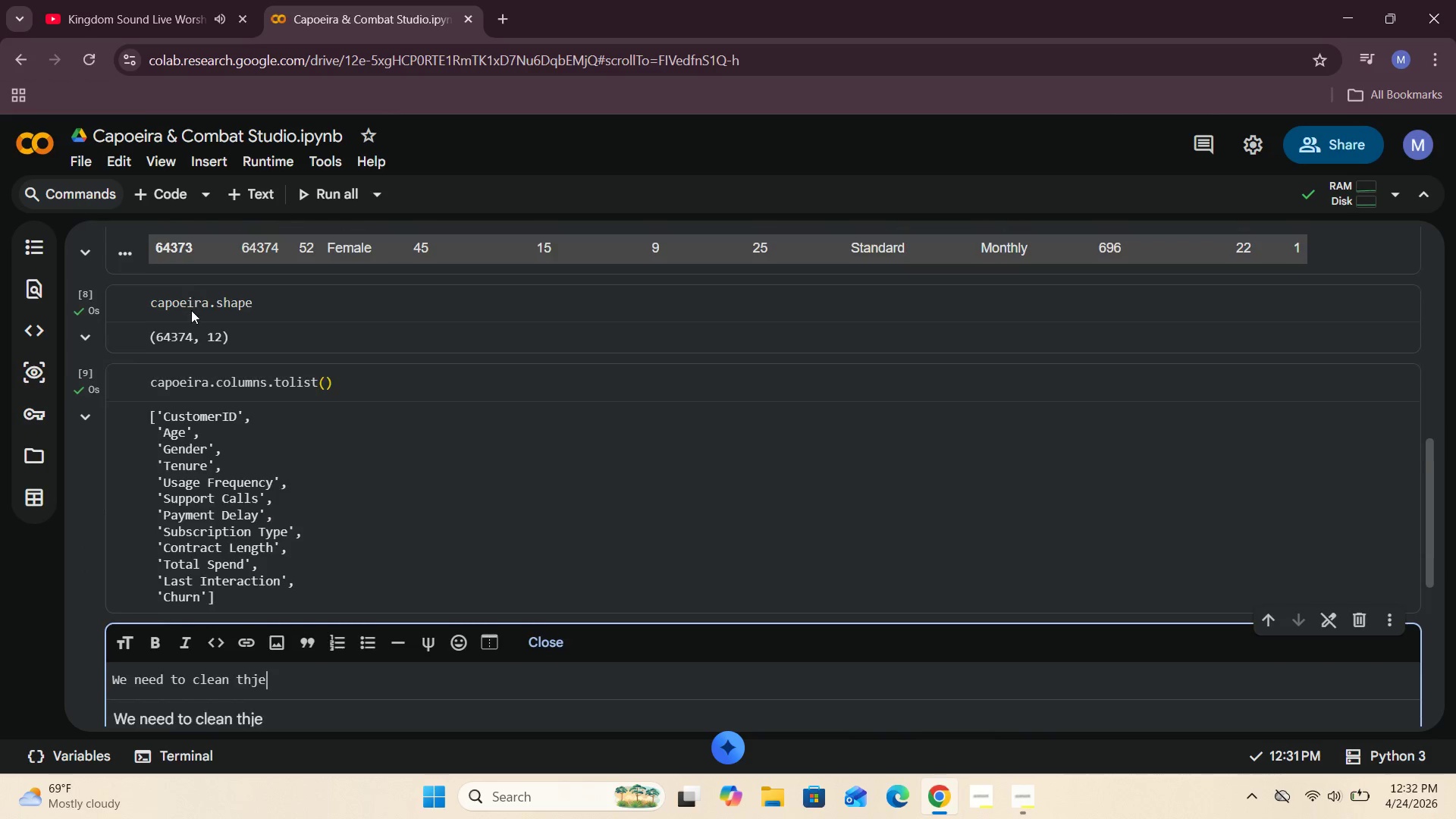 
key(Backspace)
key(Backspace)
type(e column names )
 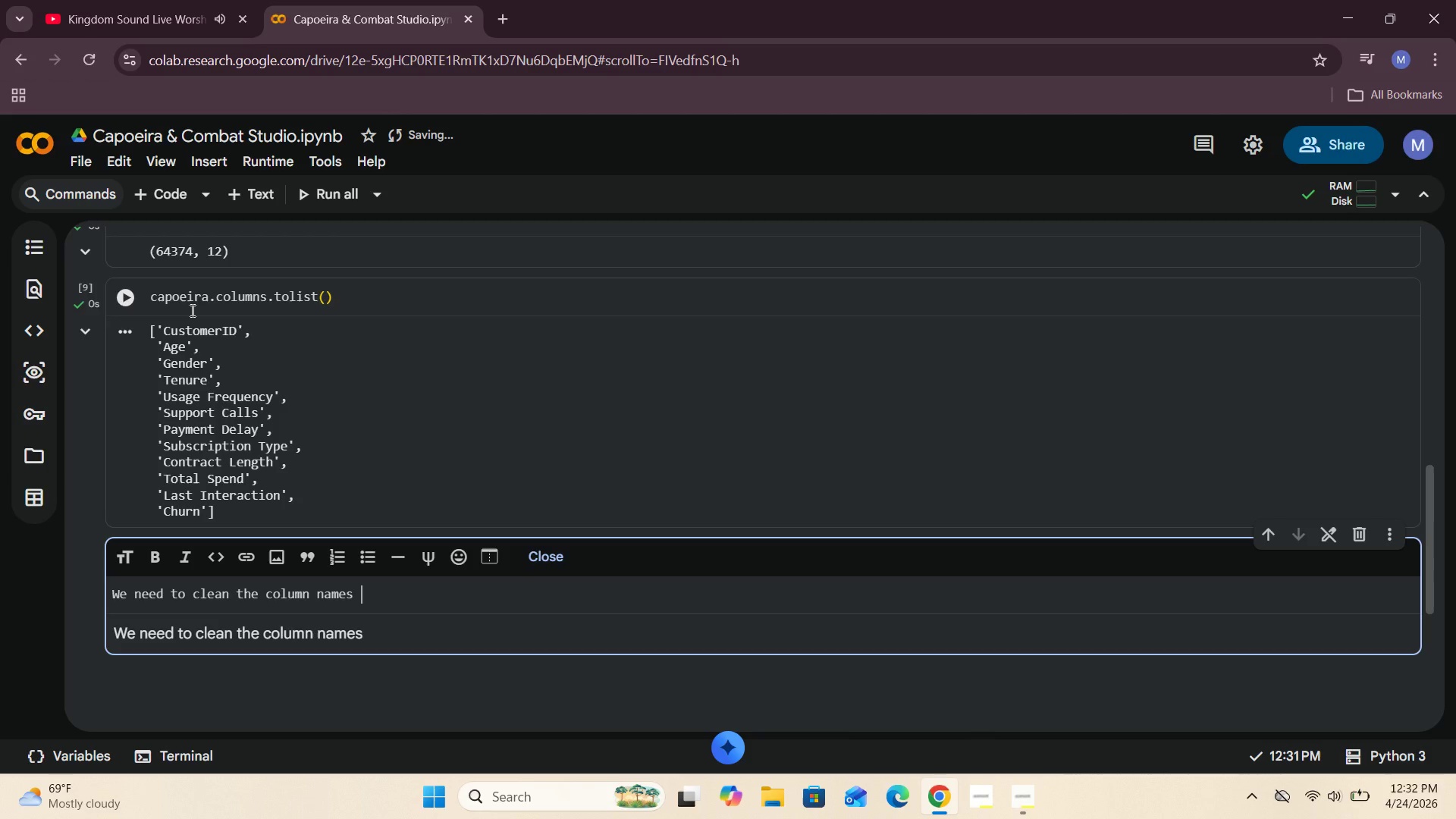 
scroll: coordinate [191, 310], scroll_direction: up, amount: 2.0
 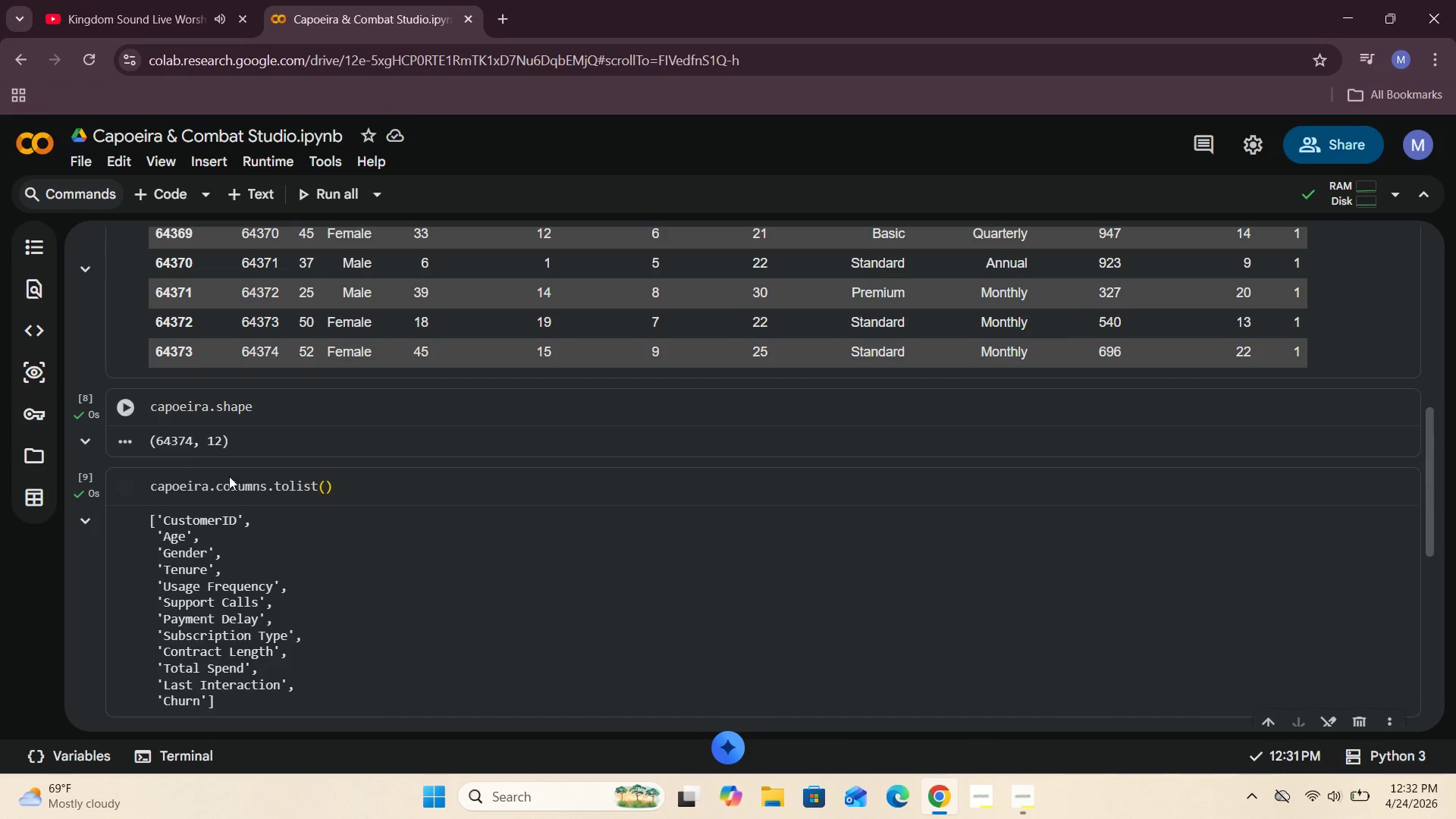 
scroll: coordinate [353, 517], scroll_direction: down, amount: 3.0
 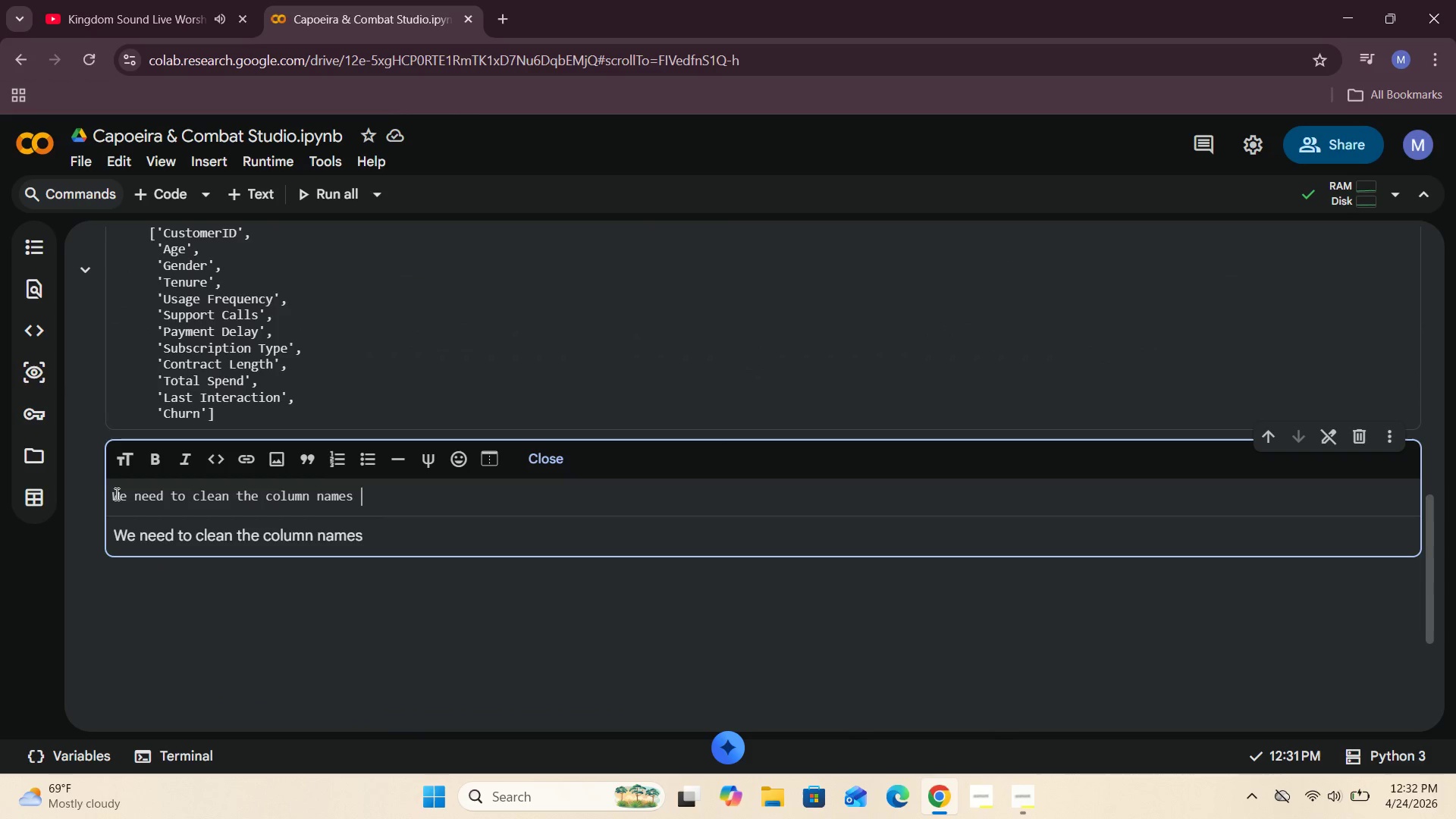 
left_click([111, 496])
 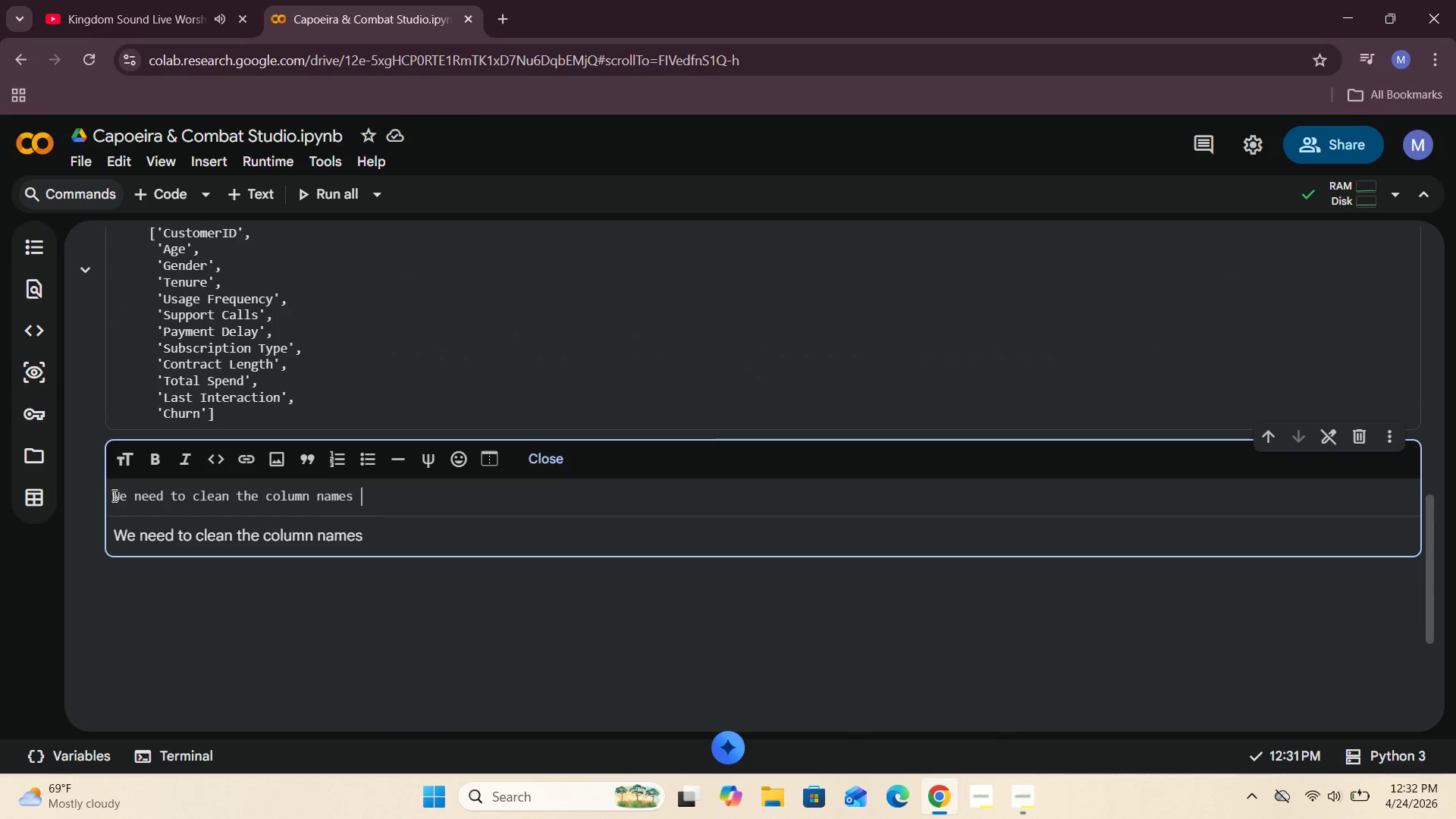 
left_click([114, 495])
 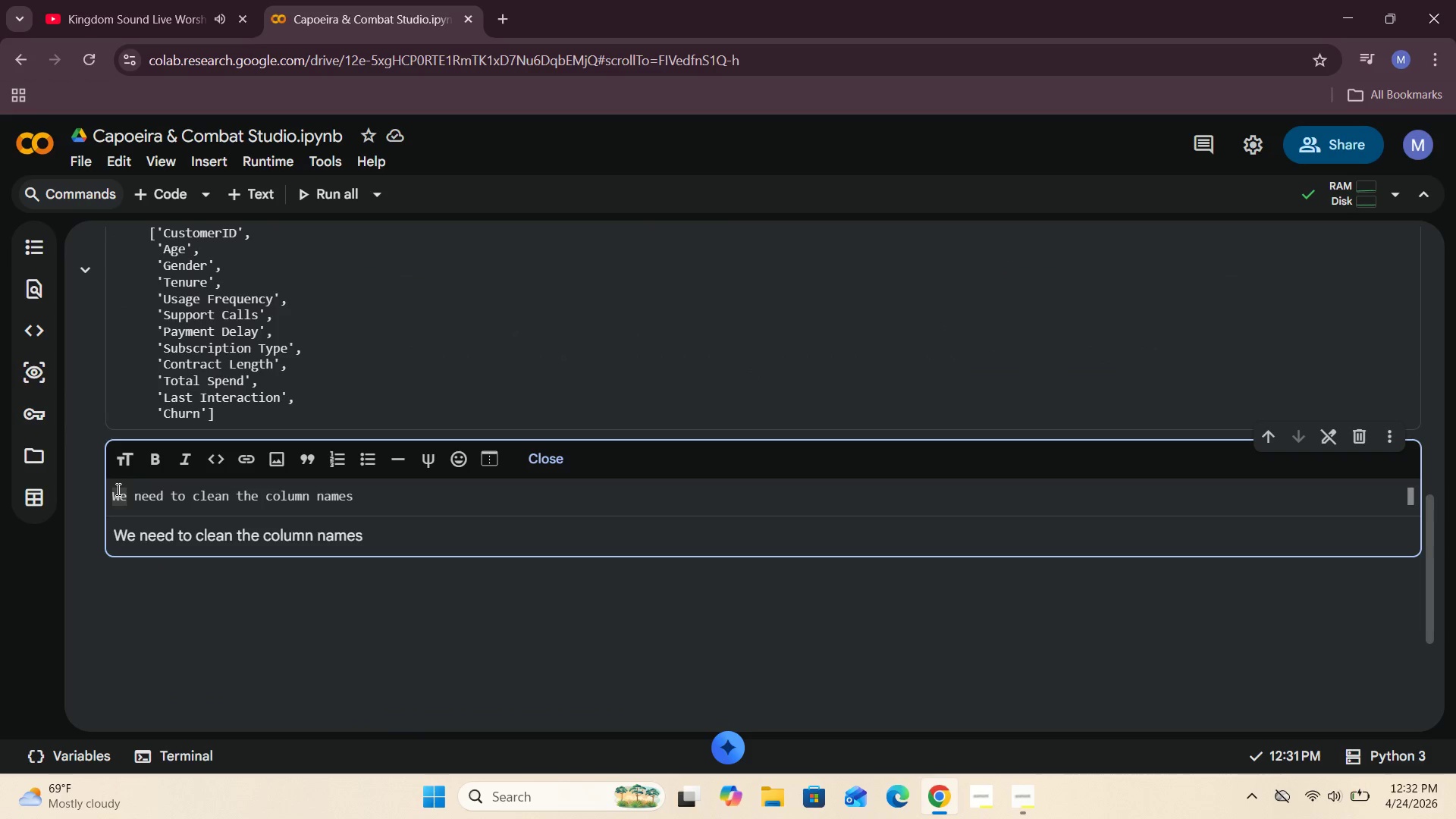 
type(## )
 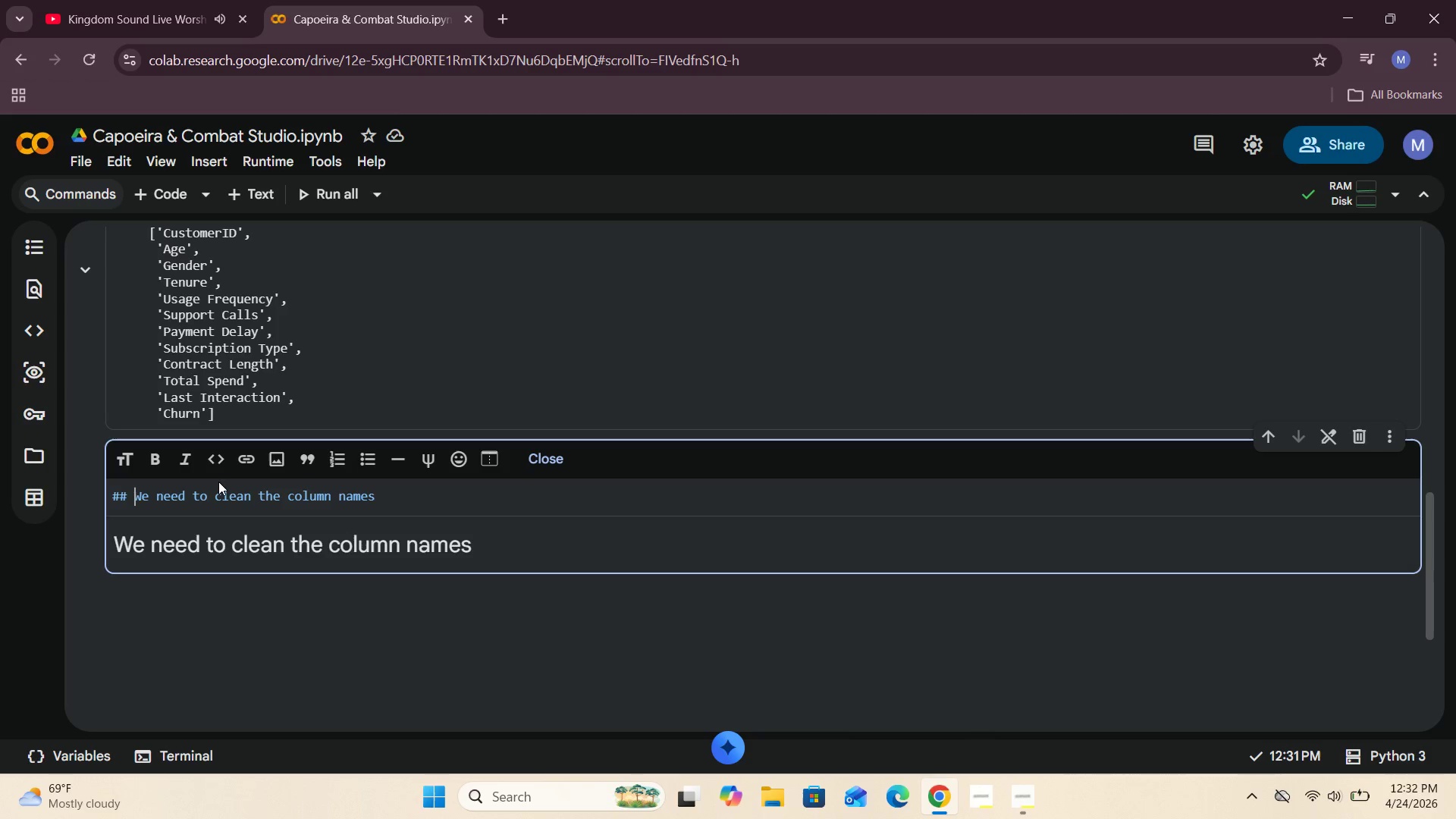 
key(Backspace)
type(## )
 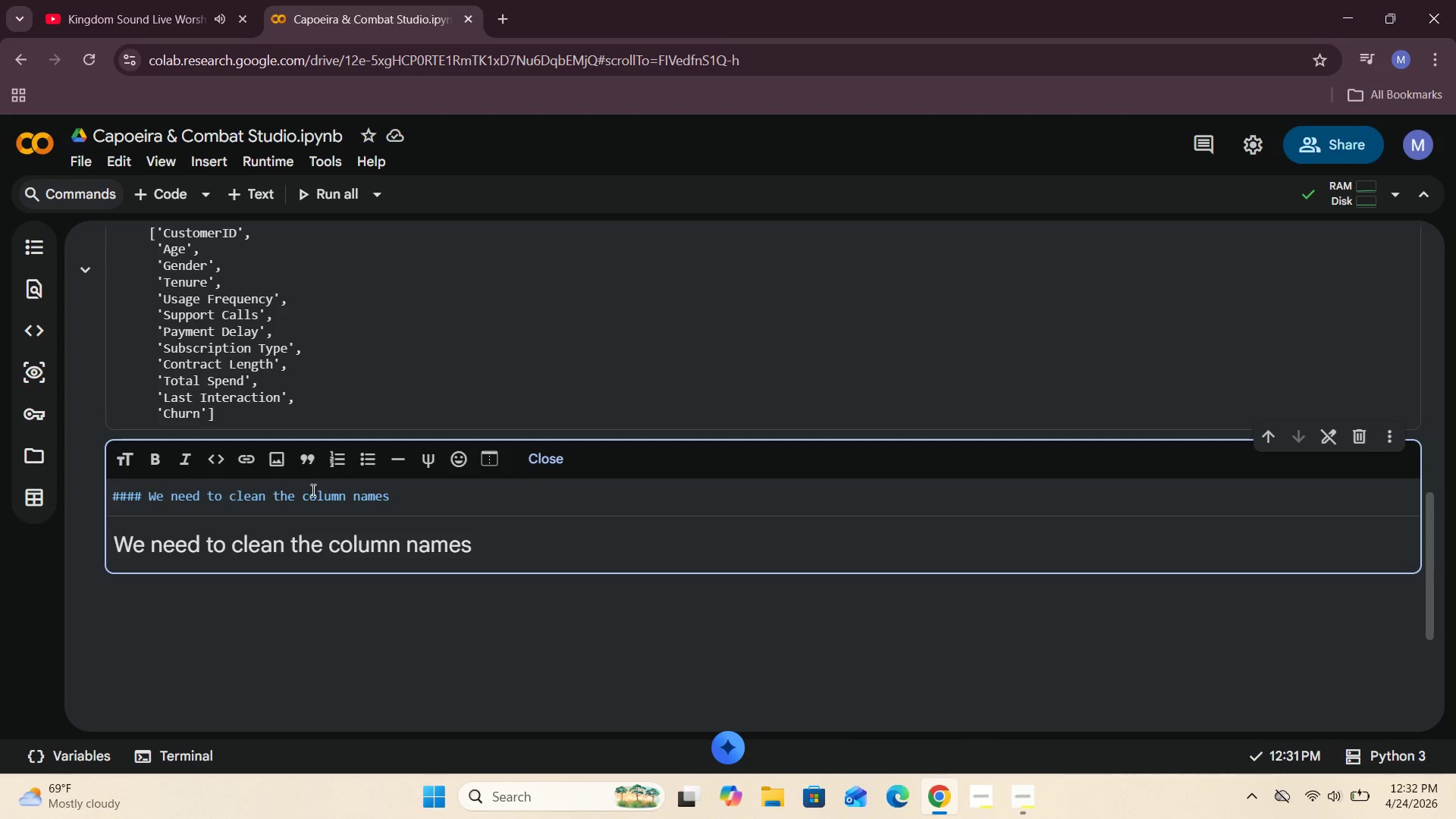 
left_click([559, 471])
 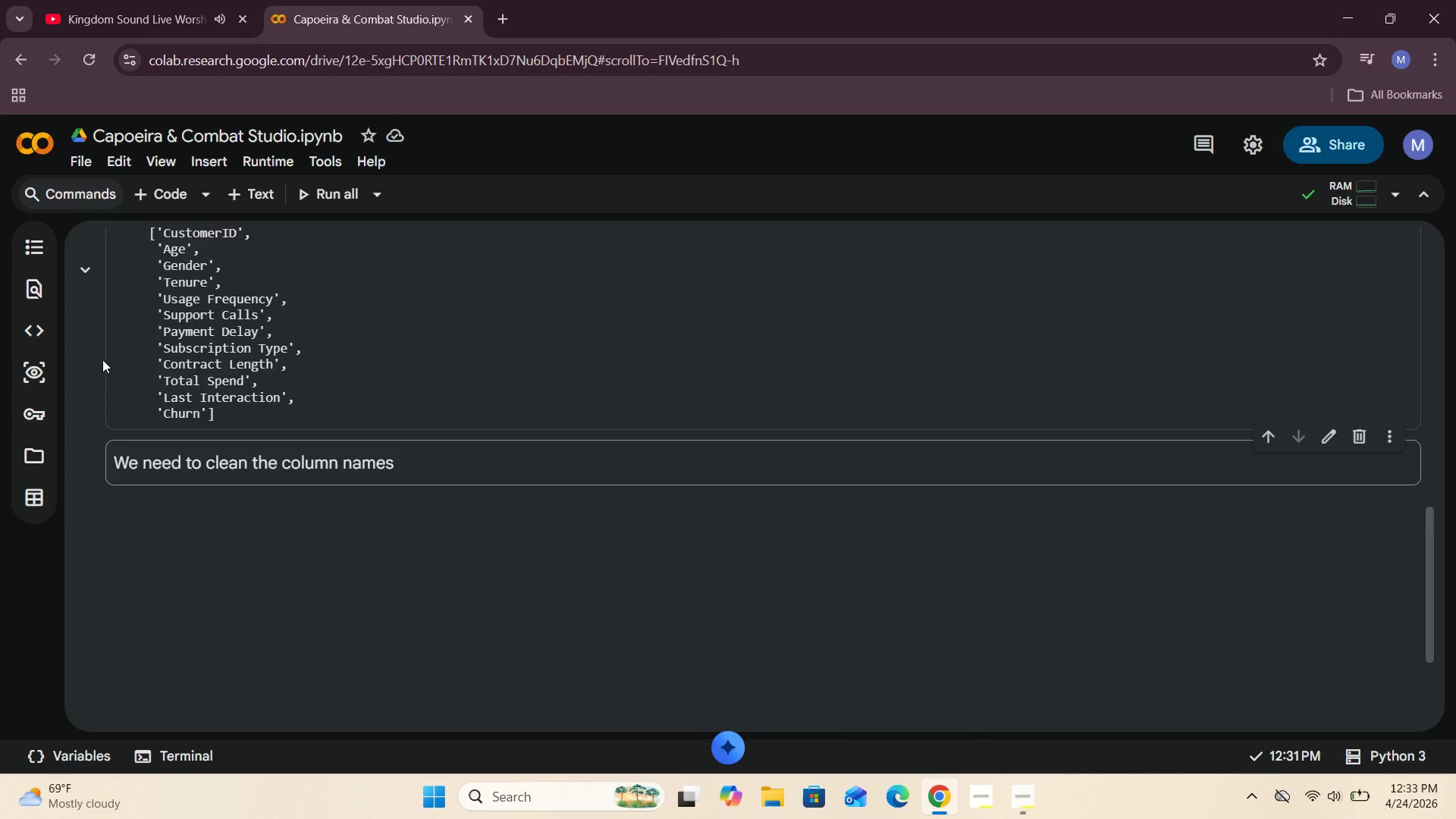 
wait(49.62)
 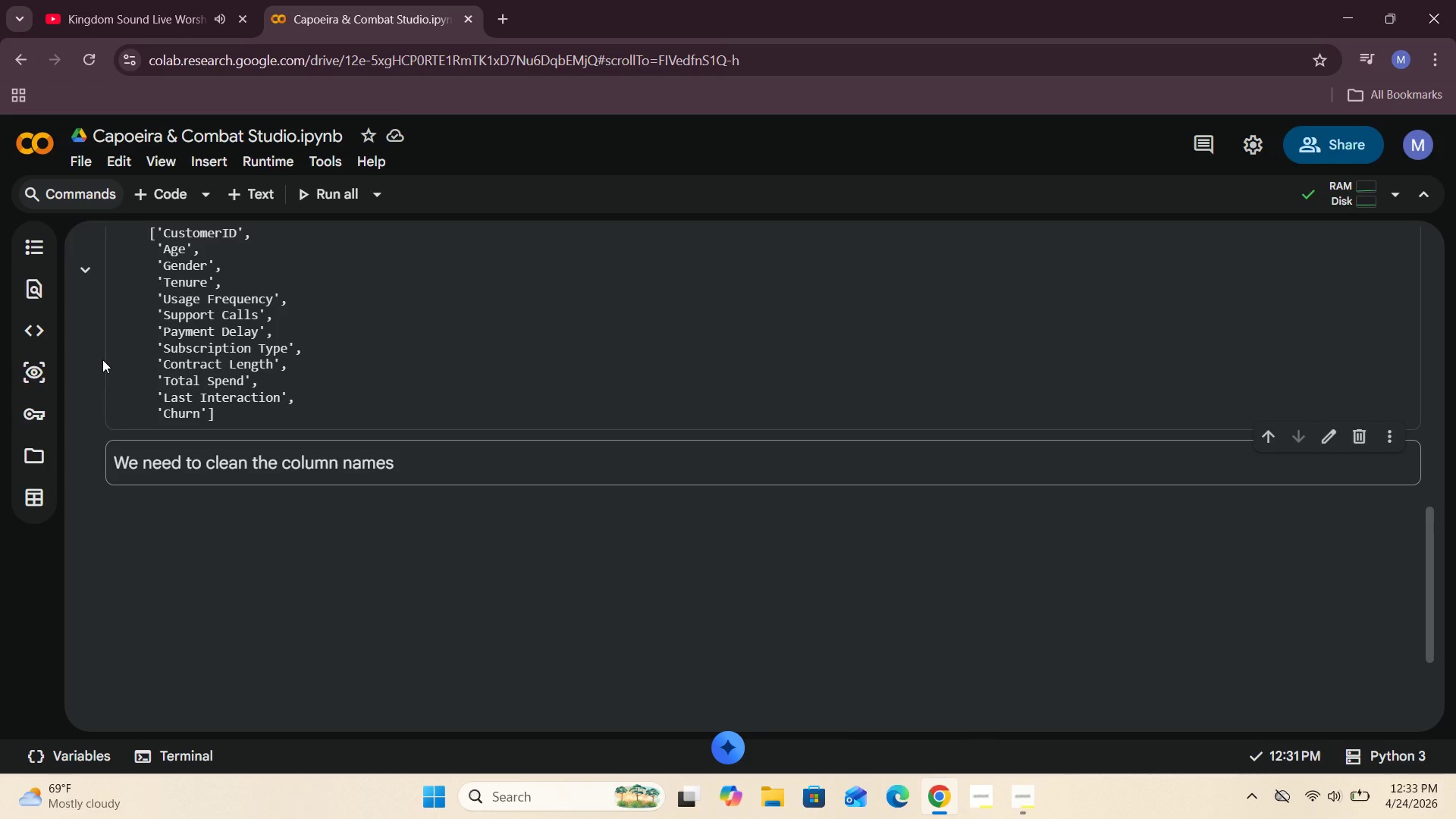 
left_click([146, 191])
 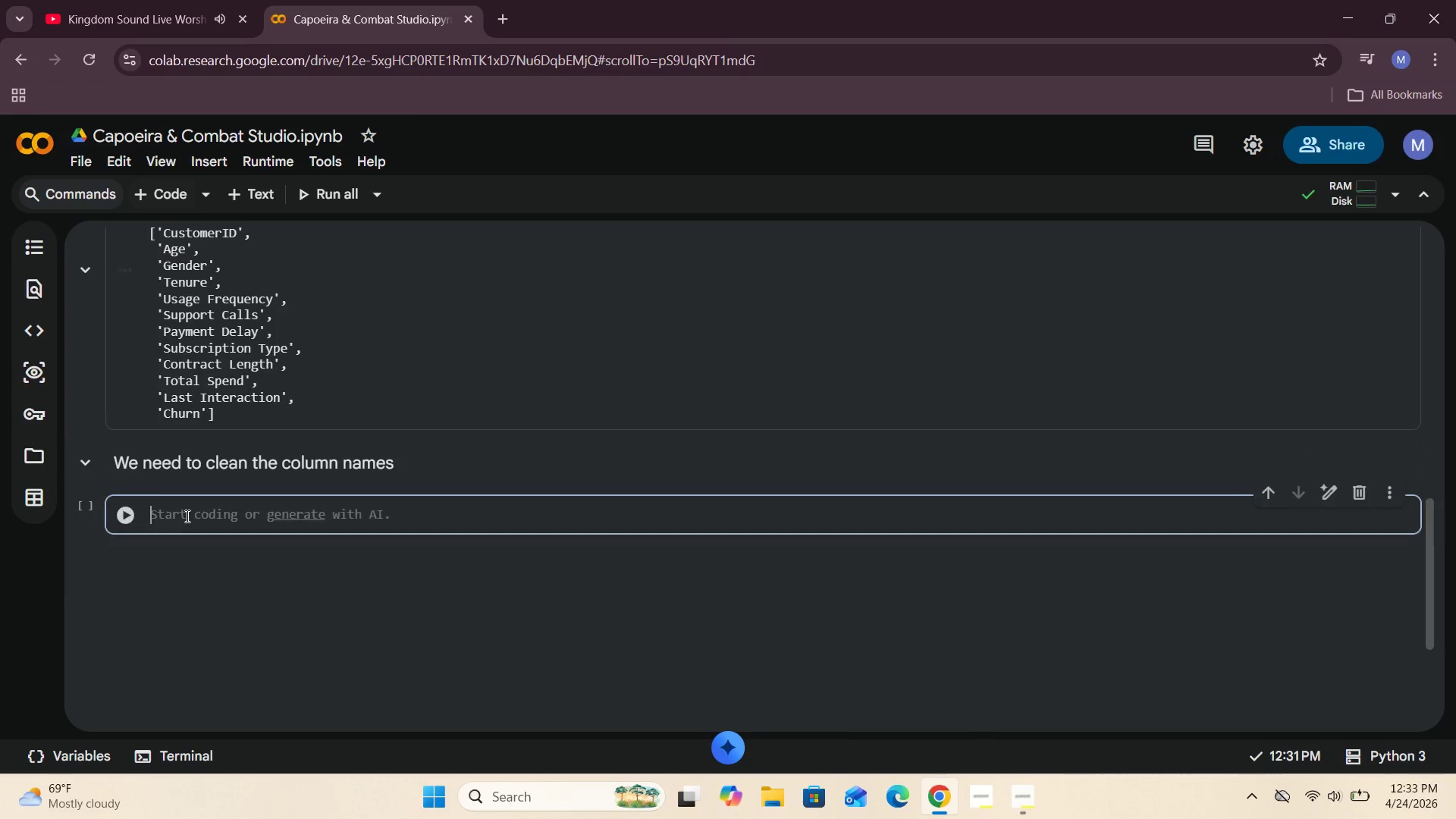 
left_click([186, 516])
 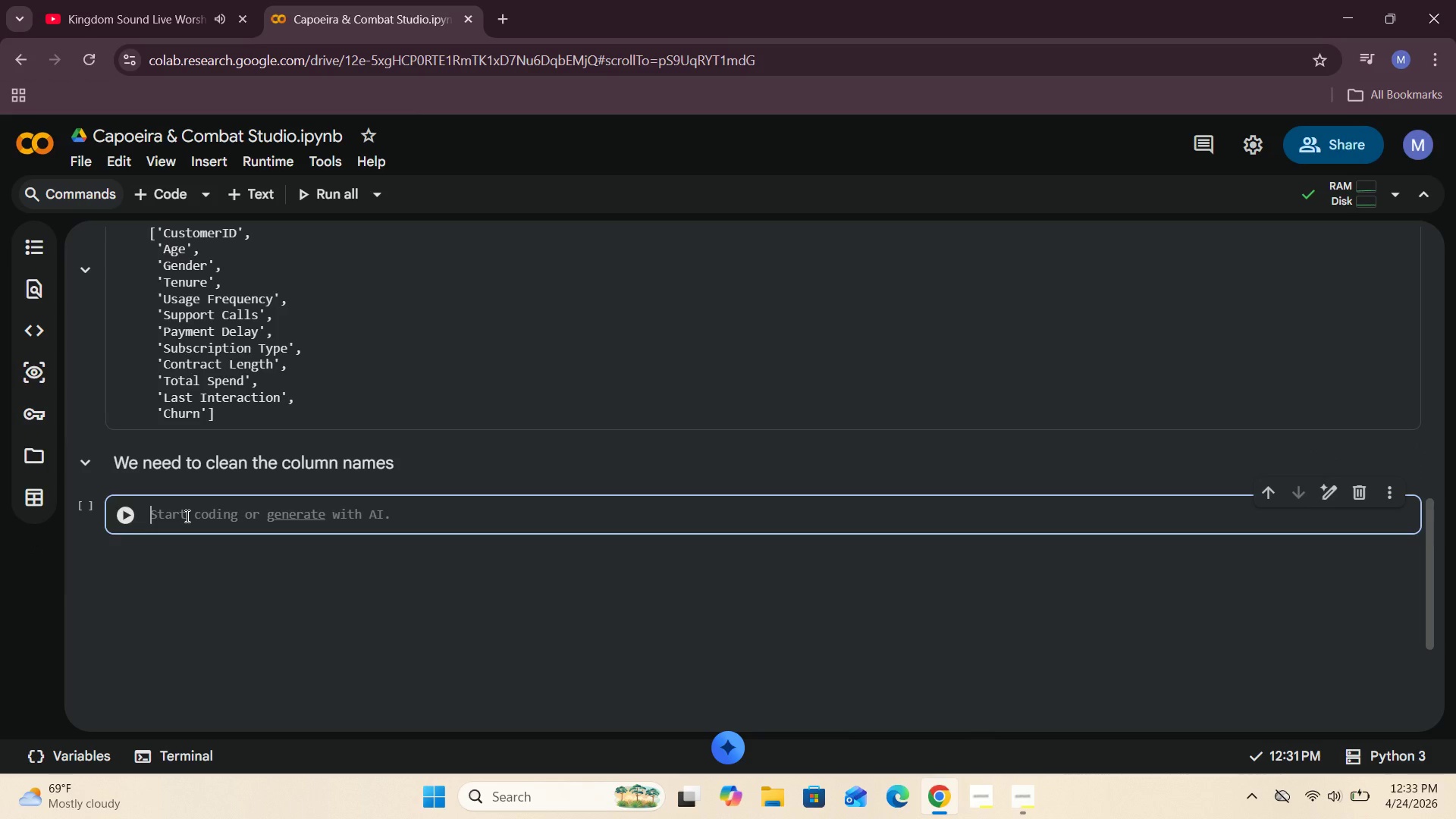 
type(capoer)
key(Backspace)
type(ira.columns)
 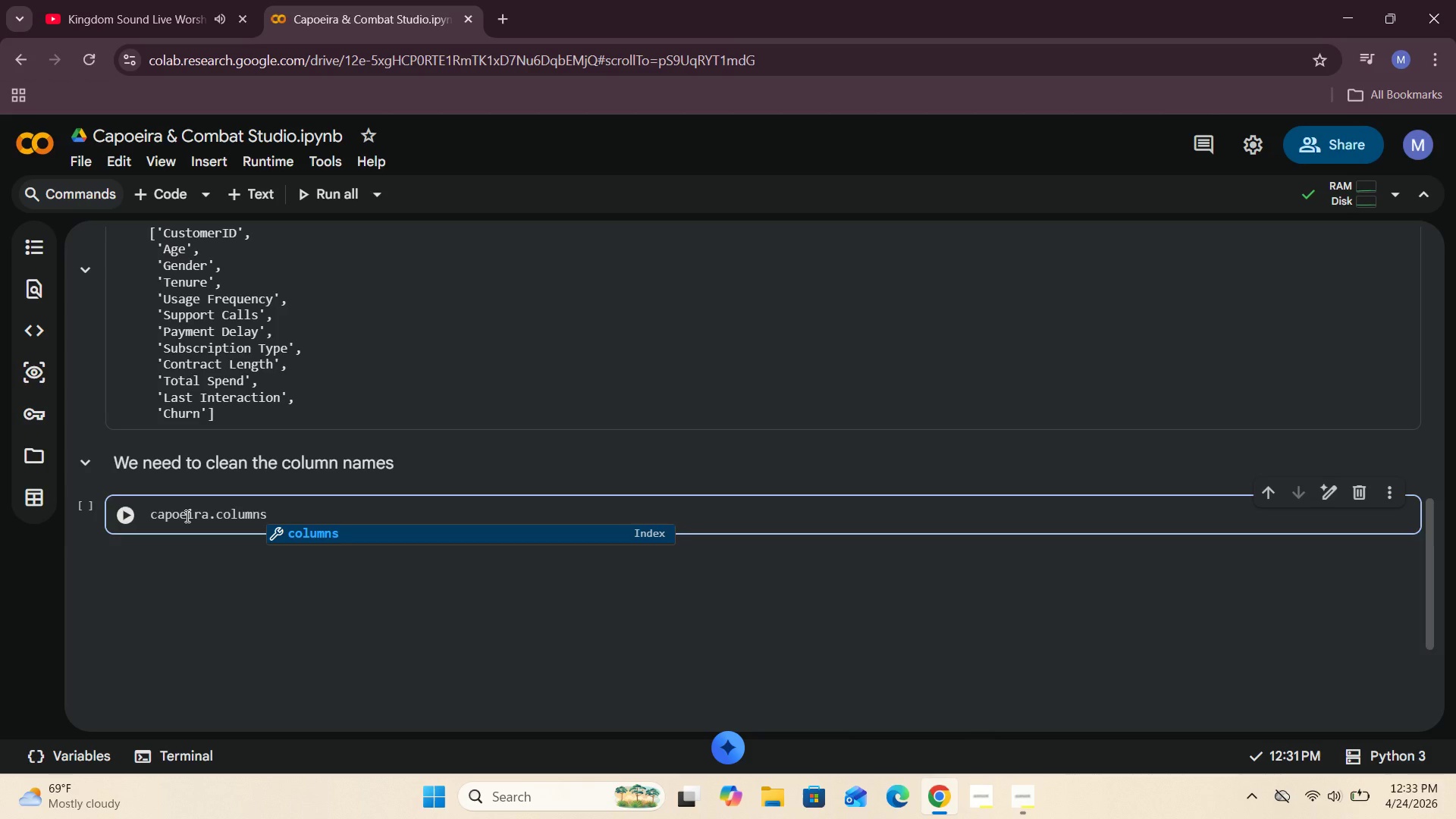 
wait(9.66)
 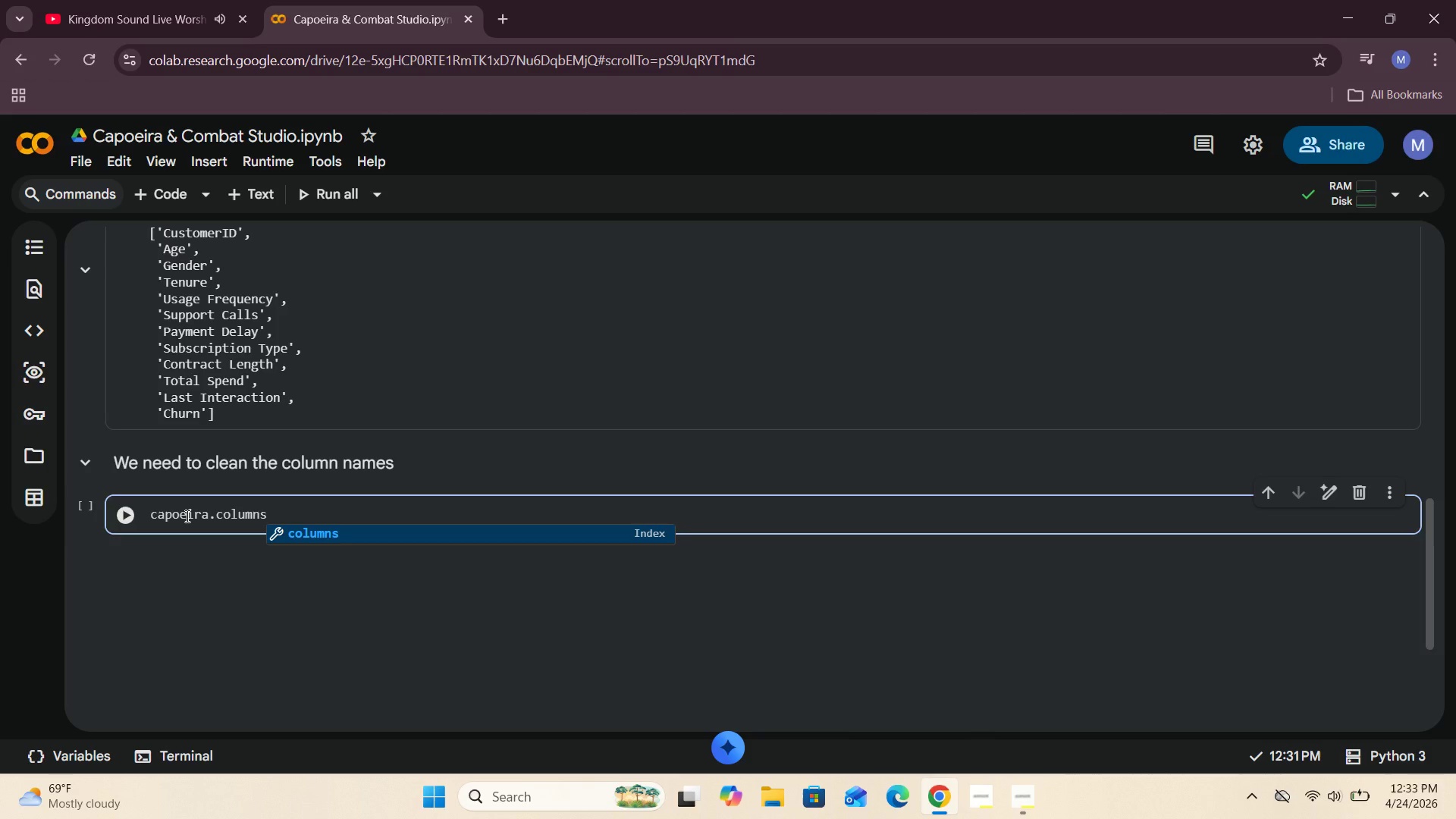 
key(Space)
 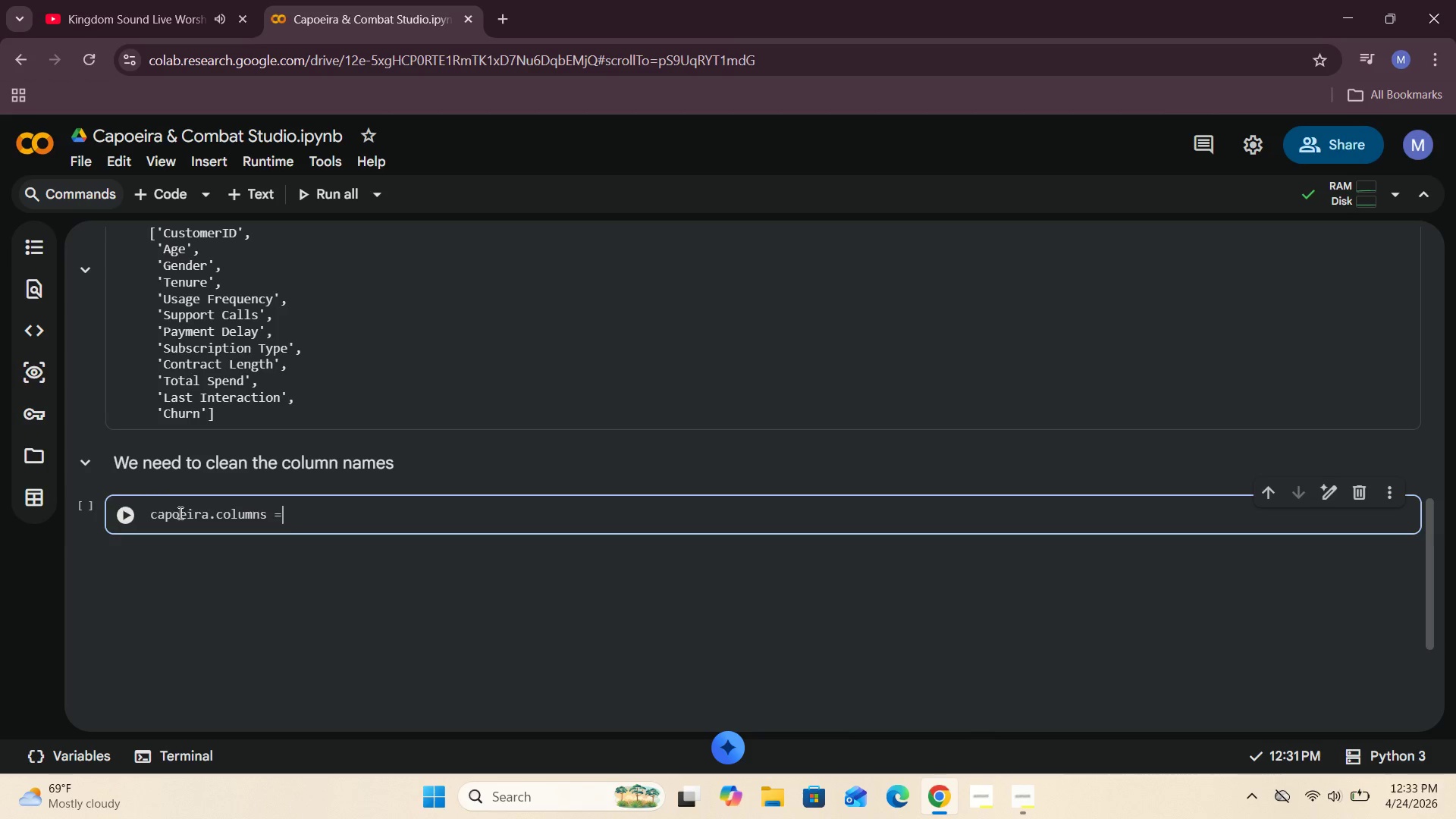 
key(Equal)
 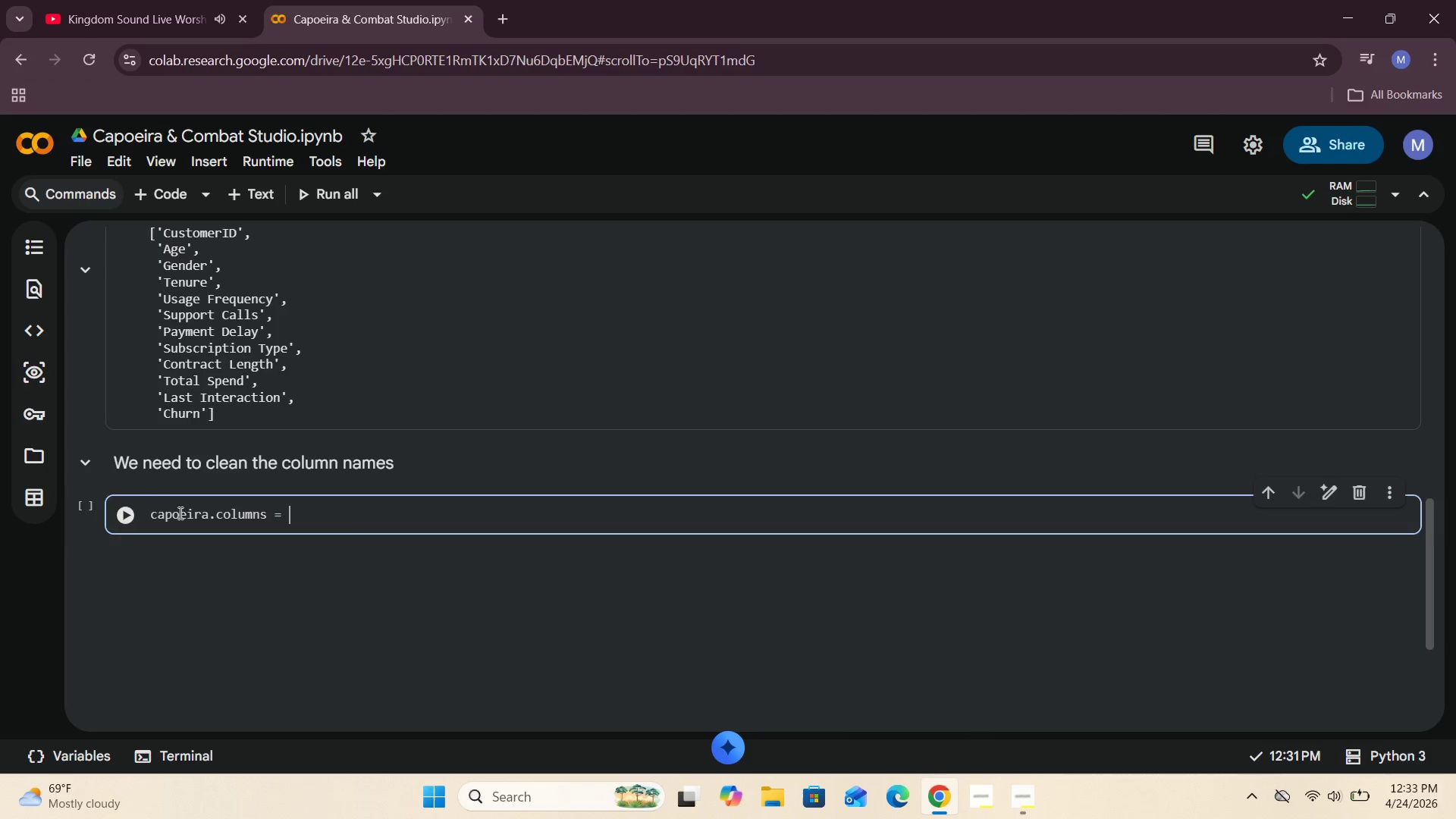 
key(Space)
 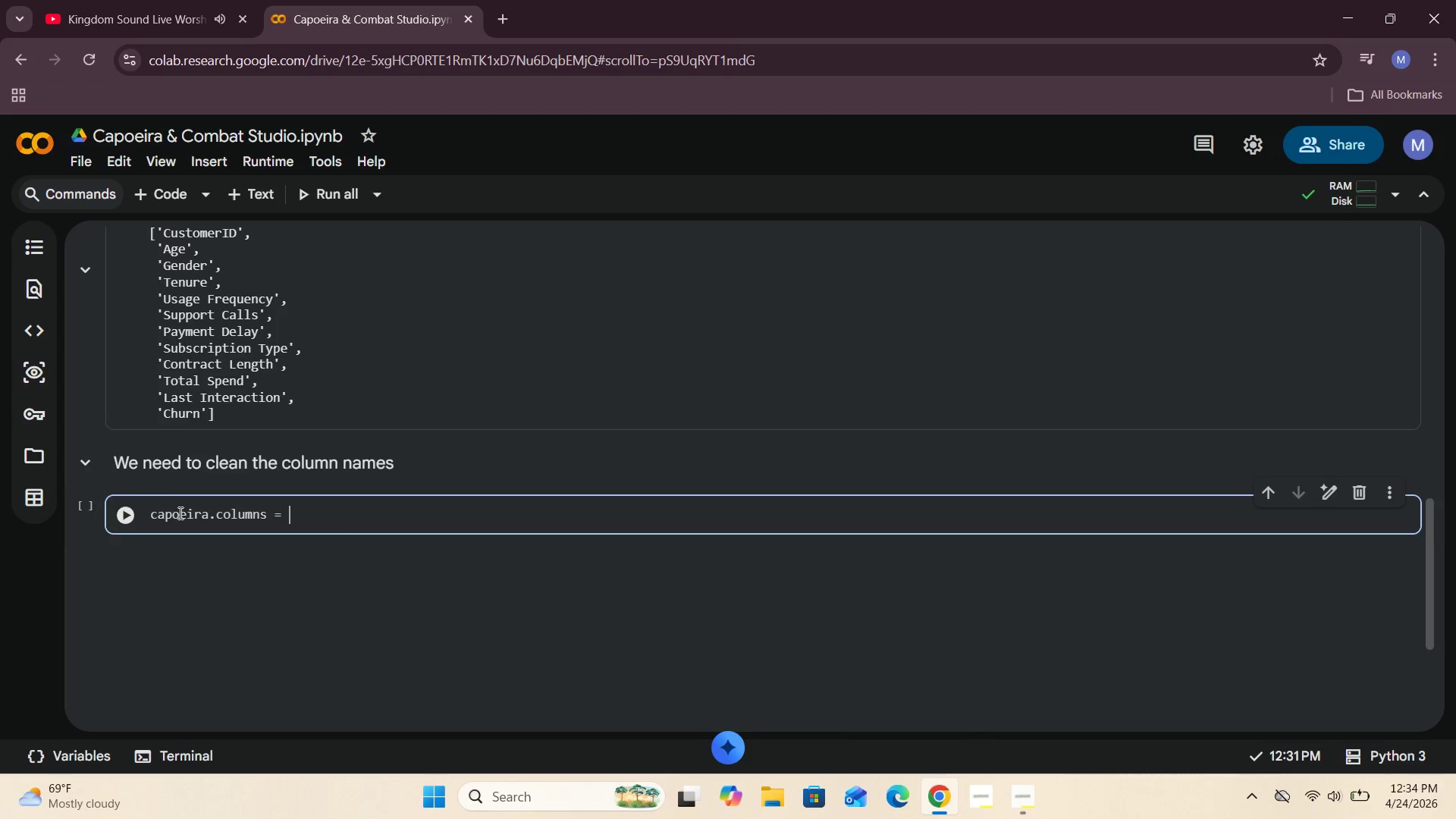 
key(Shift+9)
 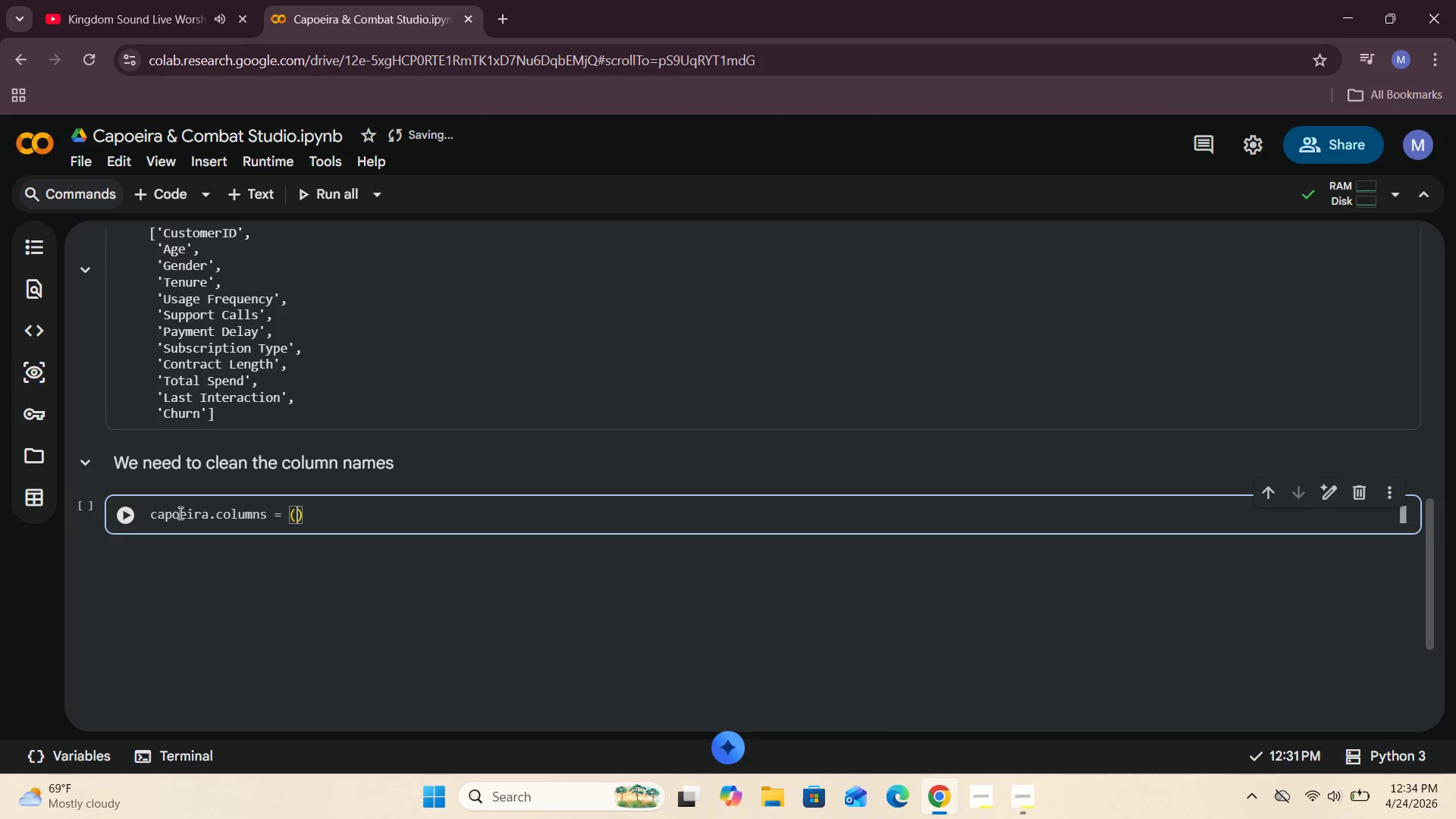 
key(Enter)
 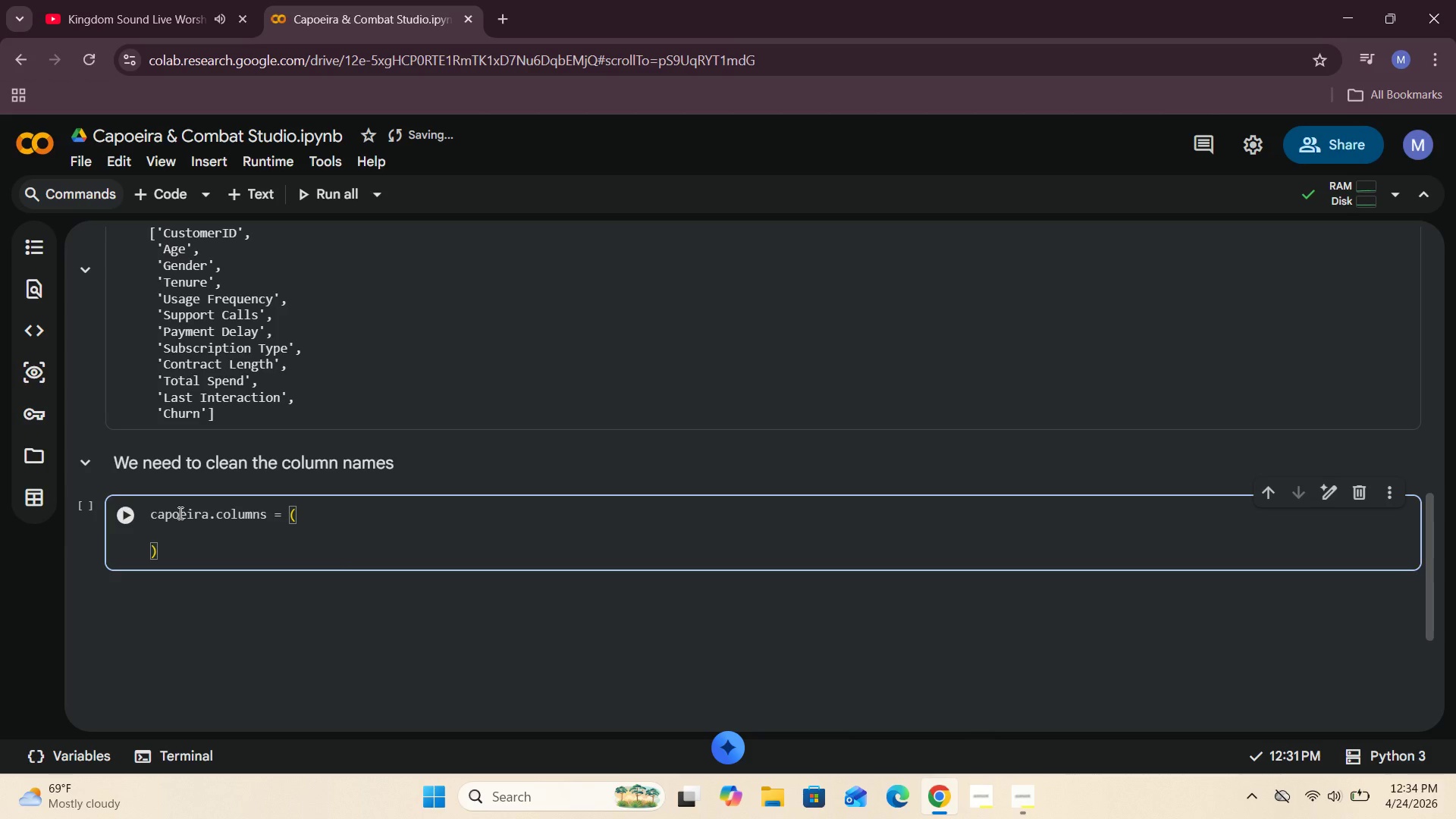 
type(capoeira.columns.str.strip()
 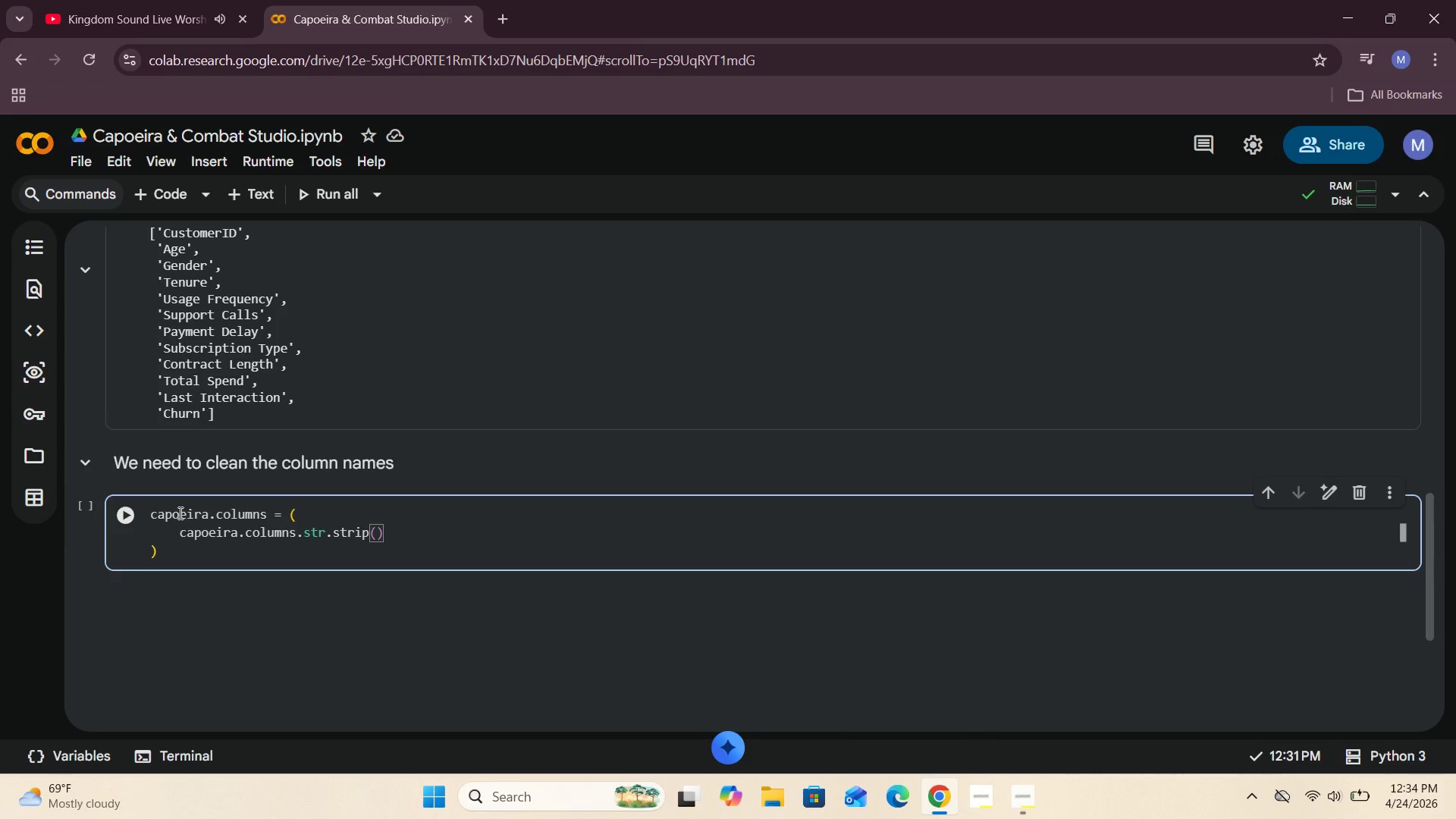 
key(ArrowRight)
 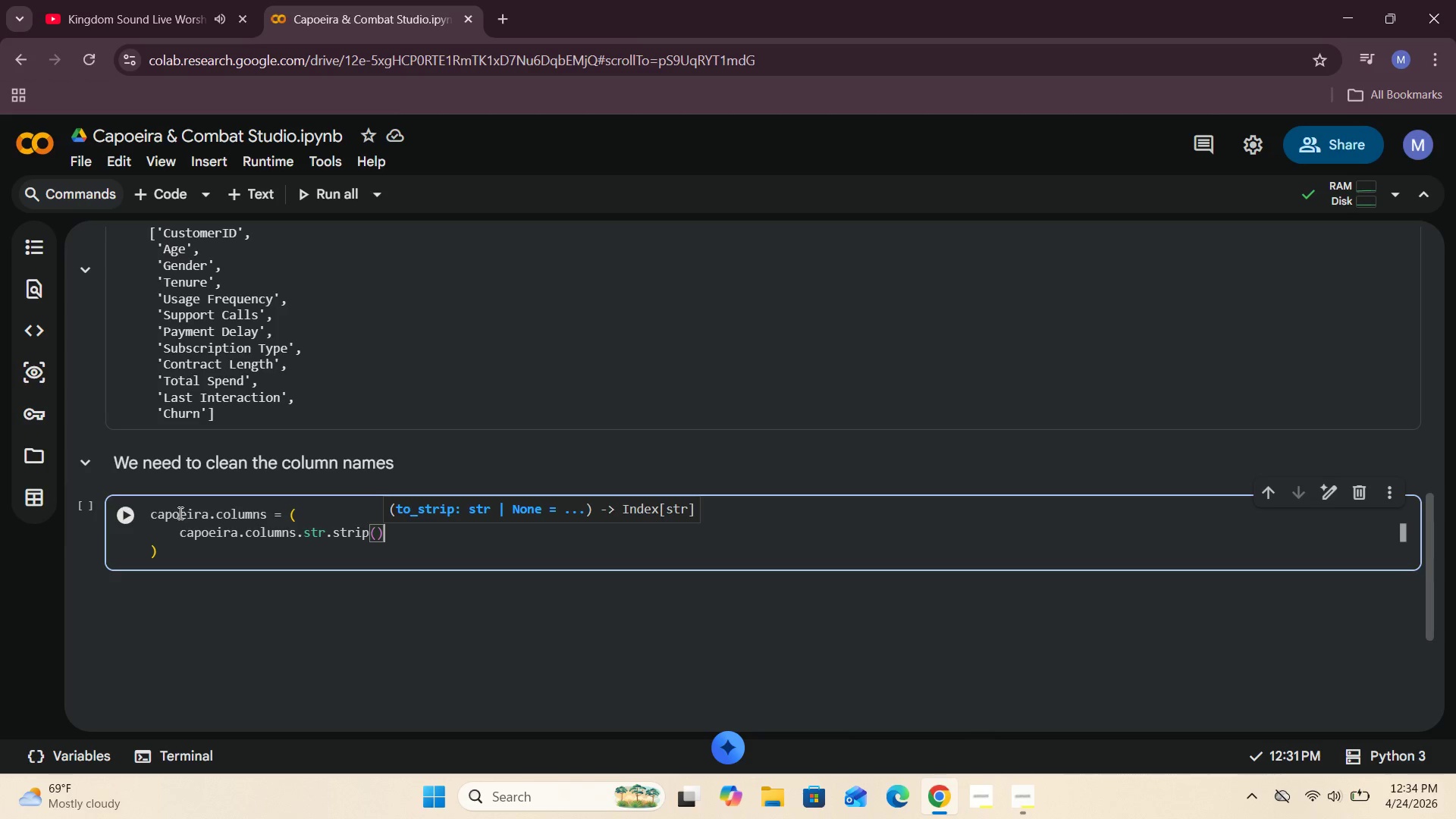 
type(.str.replace()
 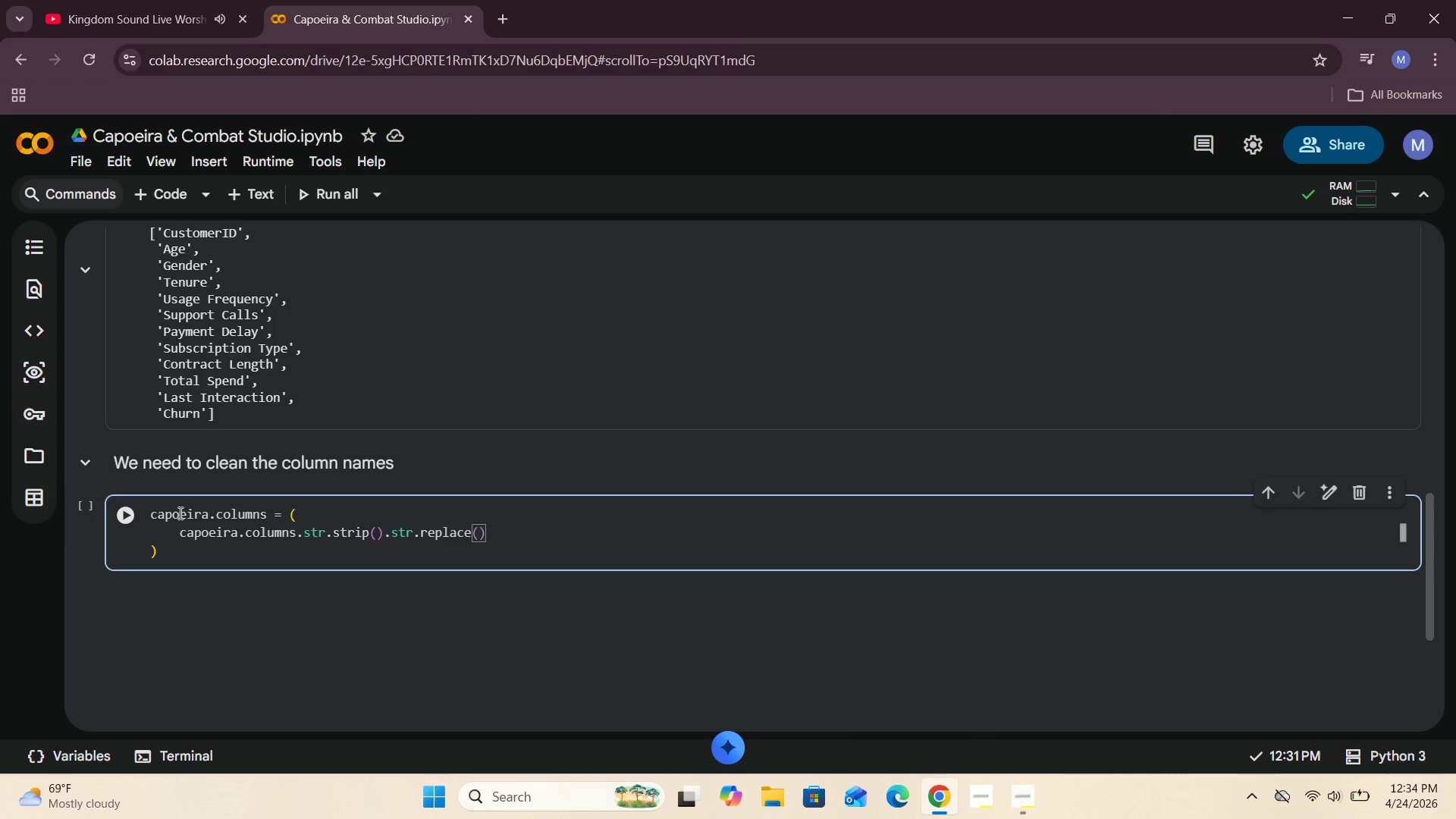 
key(Shift+Quote)
 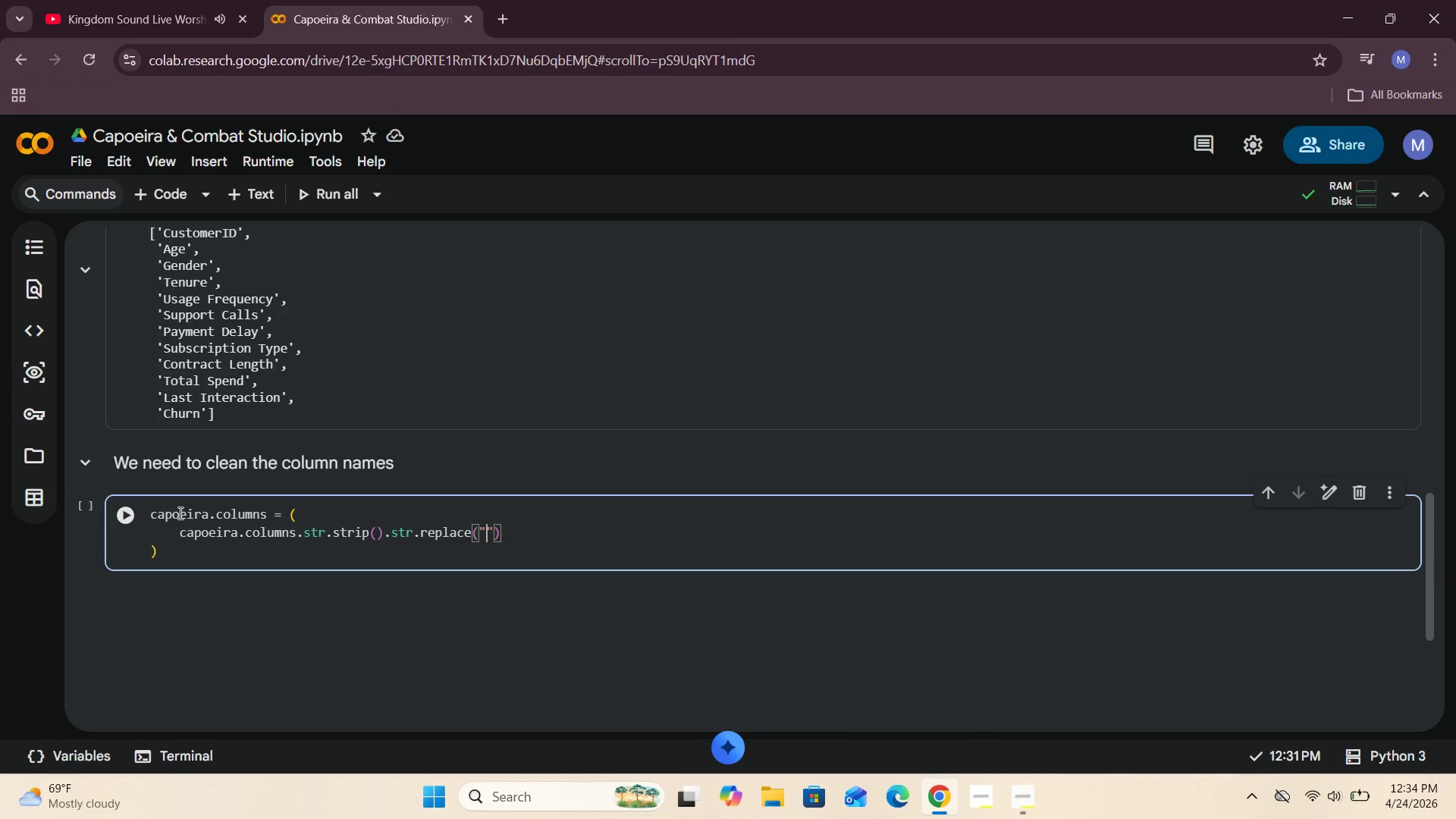 
wait(5.62)
 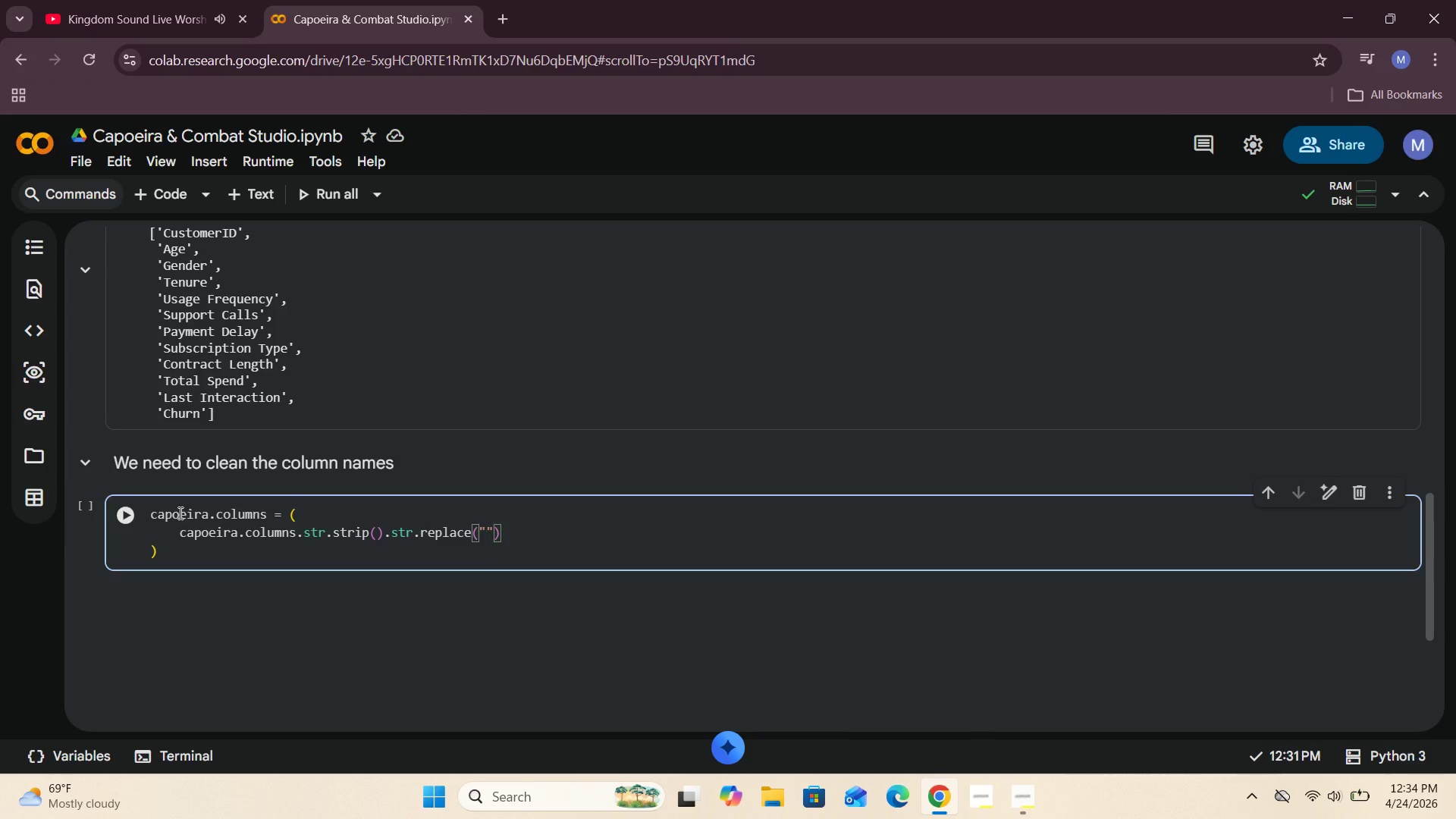 
key(Backslash)
 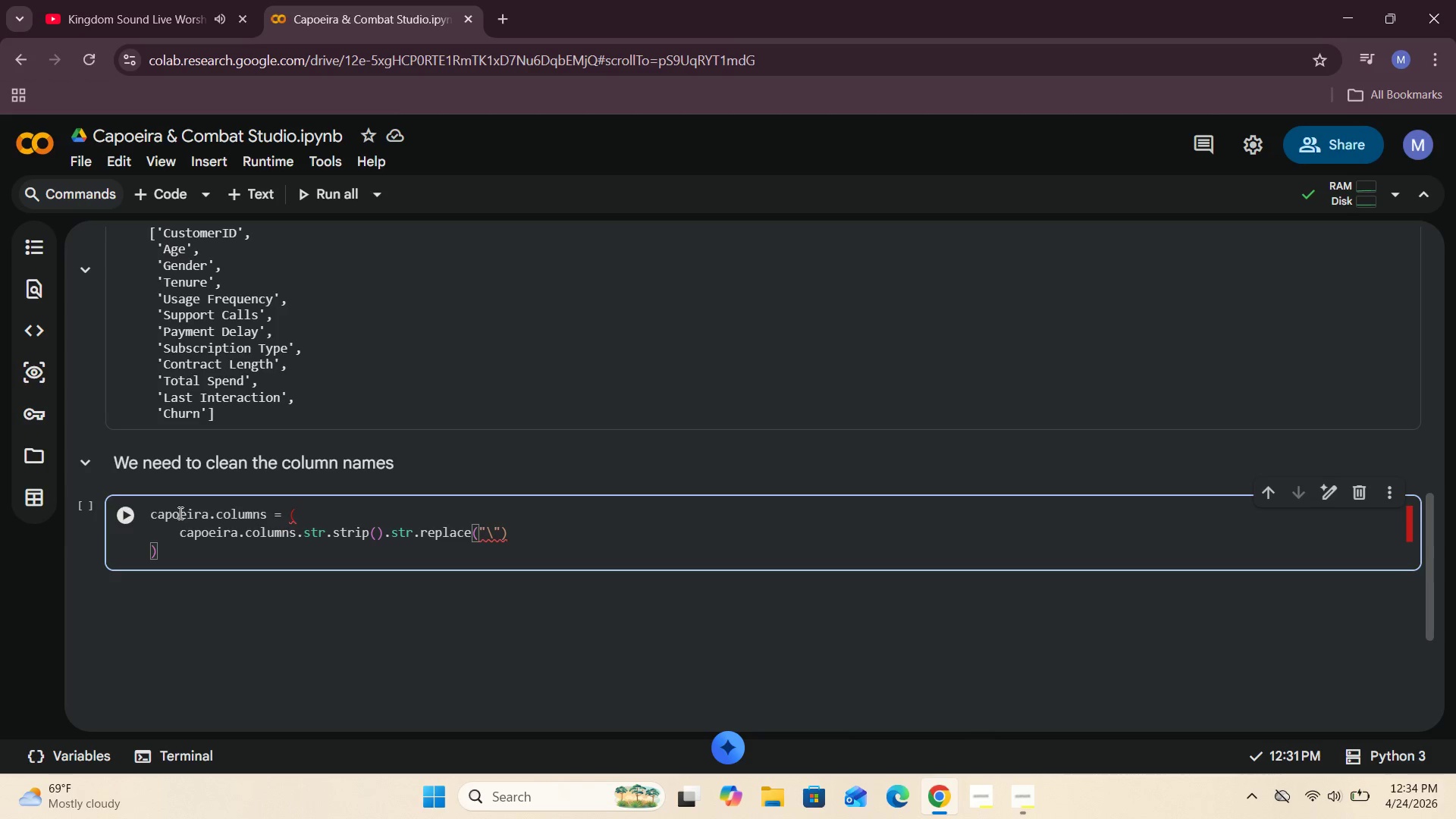 
key(S)
 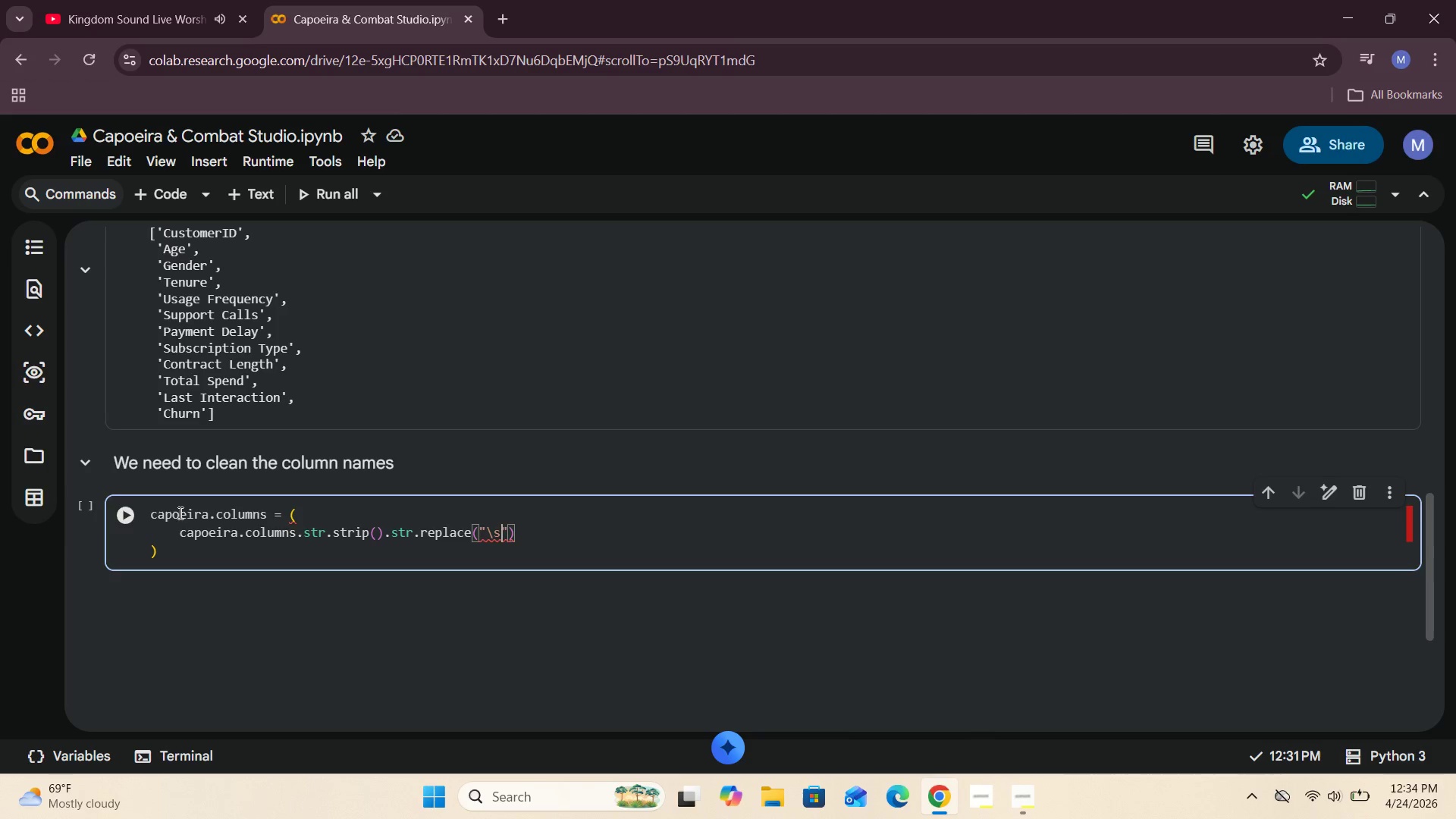 
key(Shift+ShiftRight)
 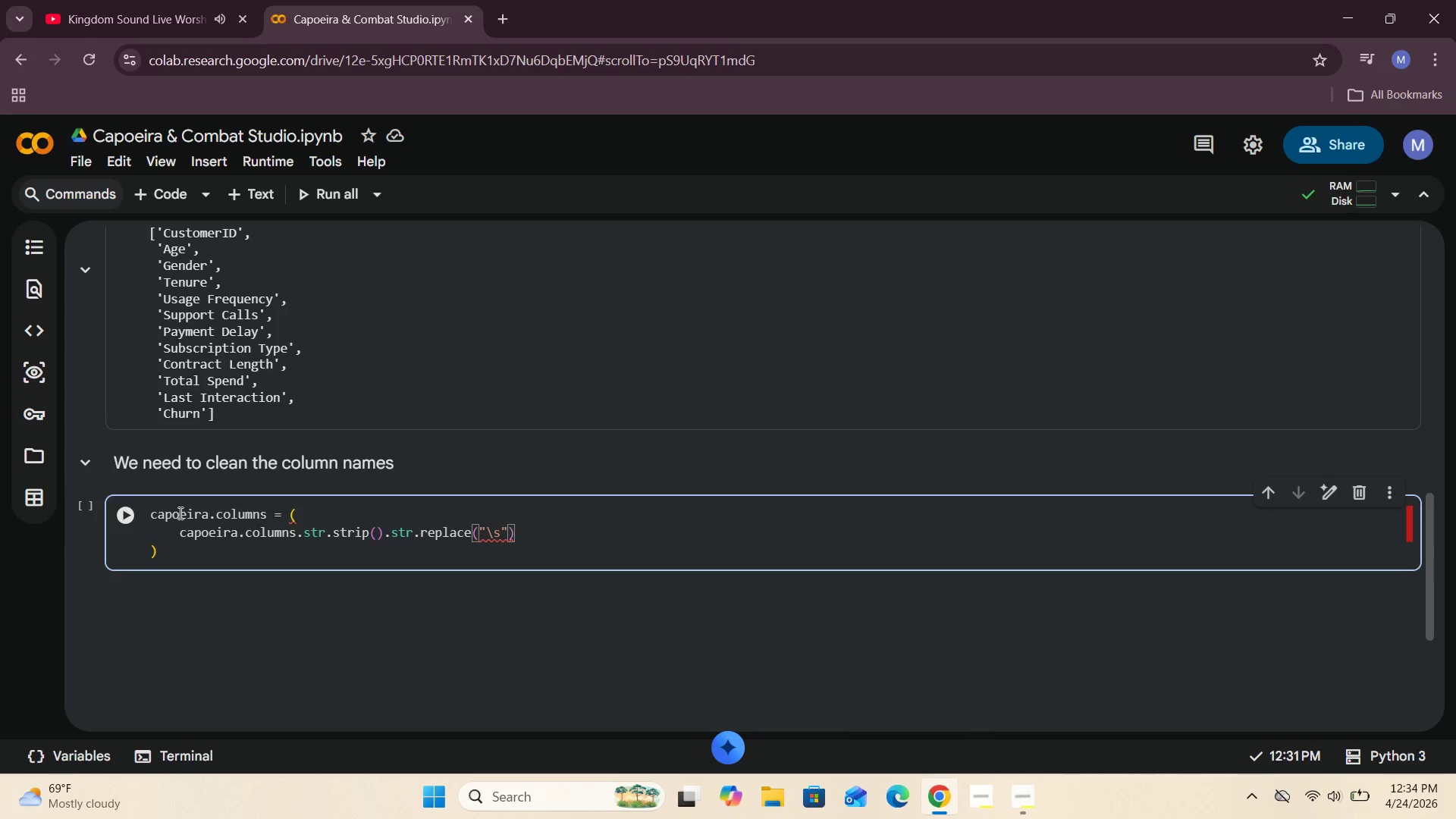 
key(Shift+Equal)
 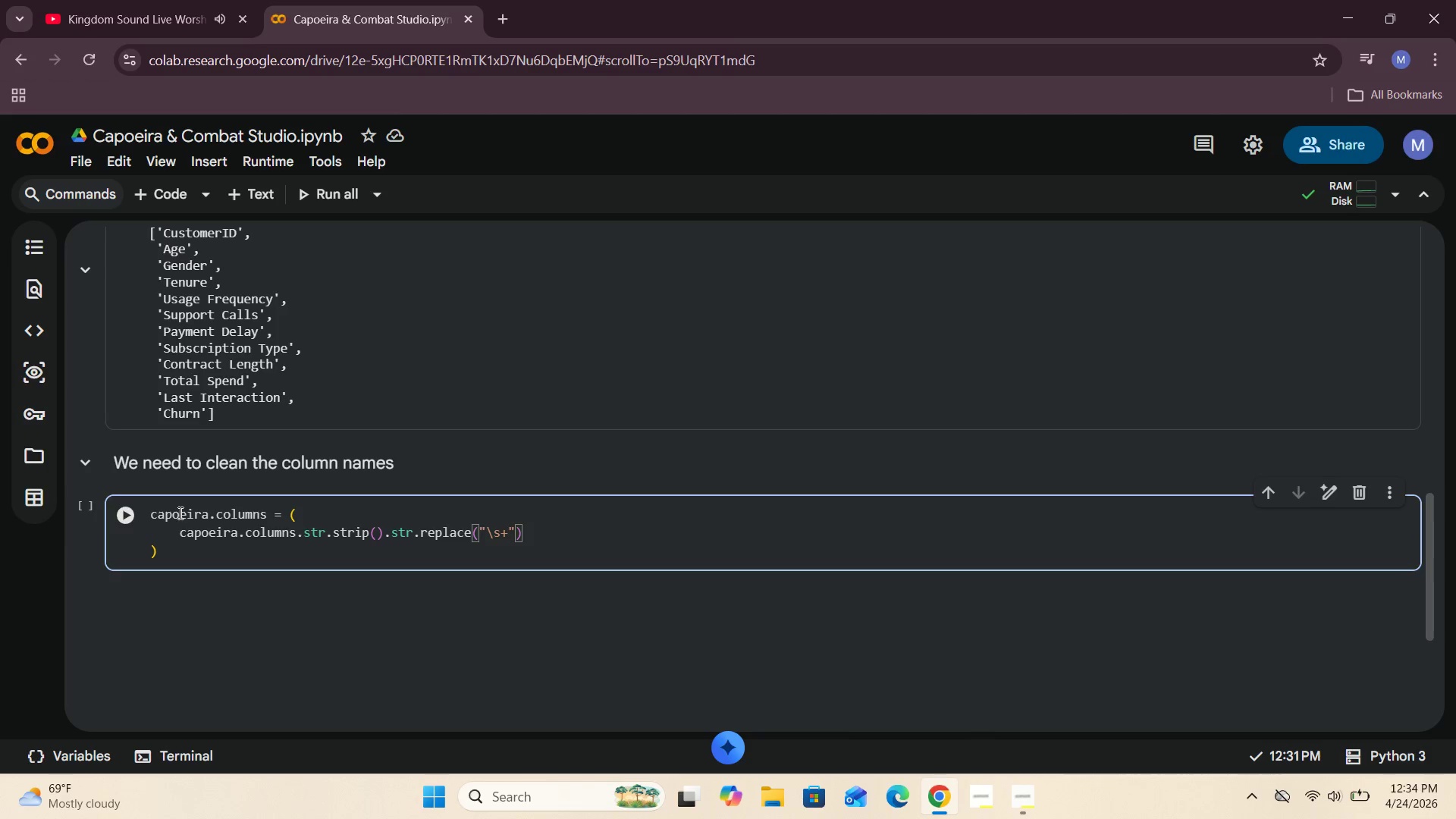 
key(ArrowRight)
 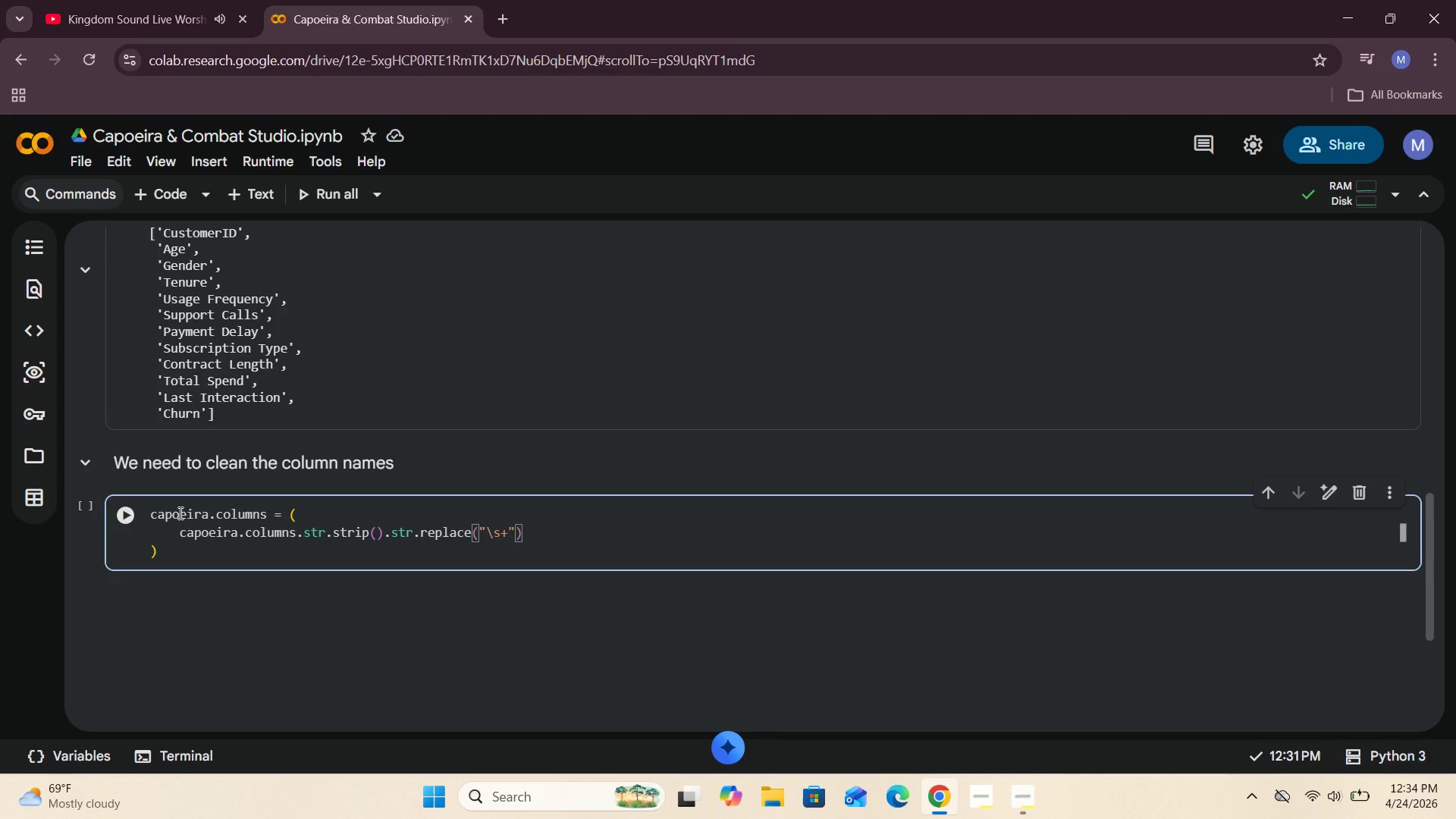 
key(Comma)
 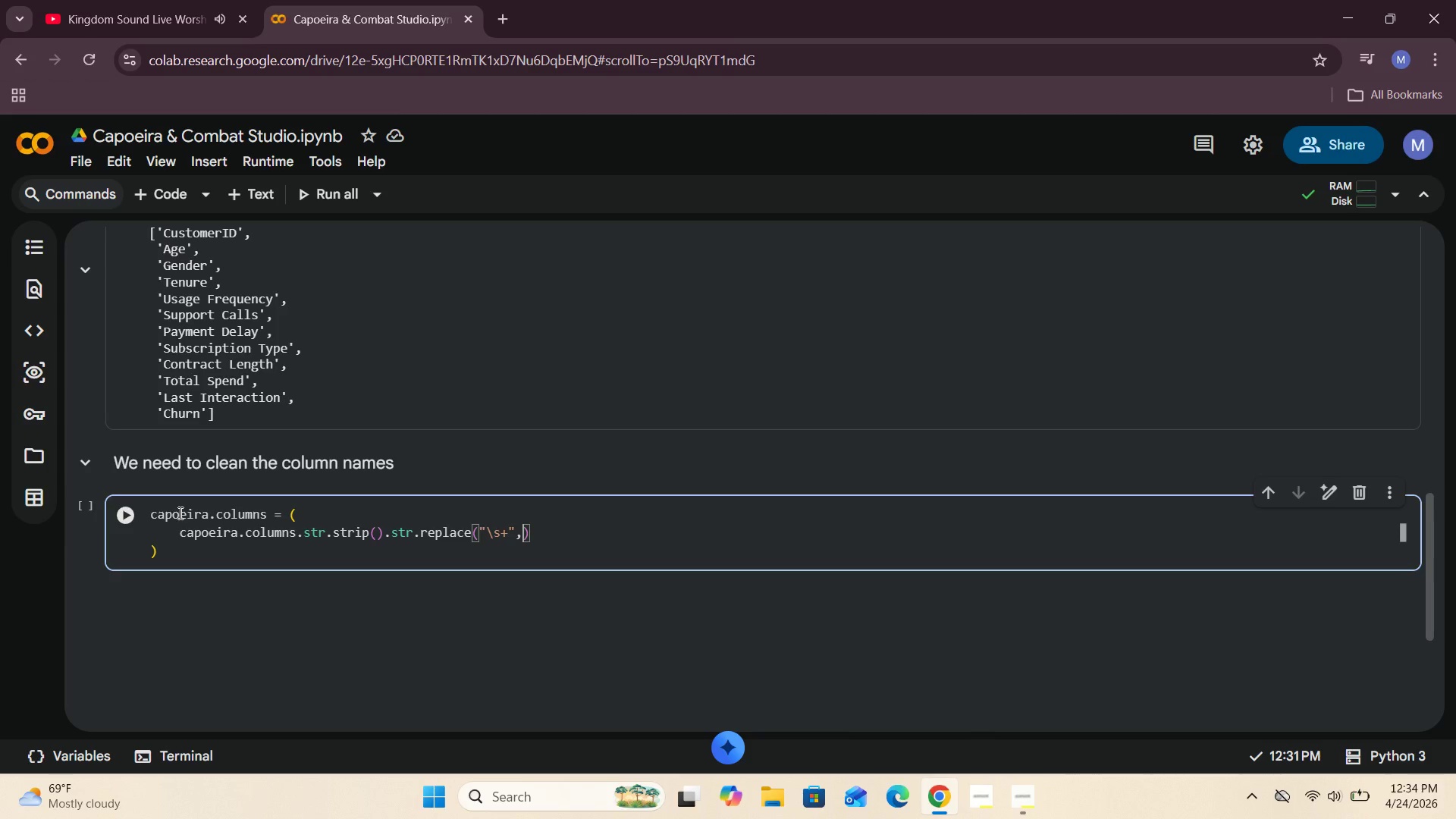 
key(Space)
 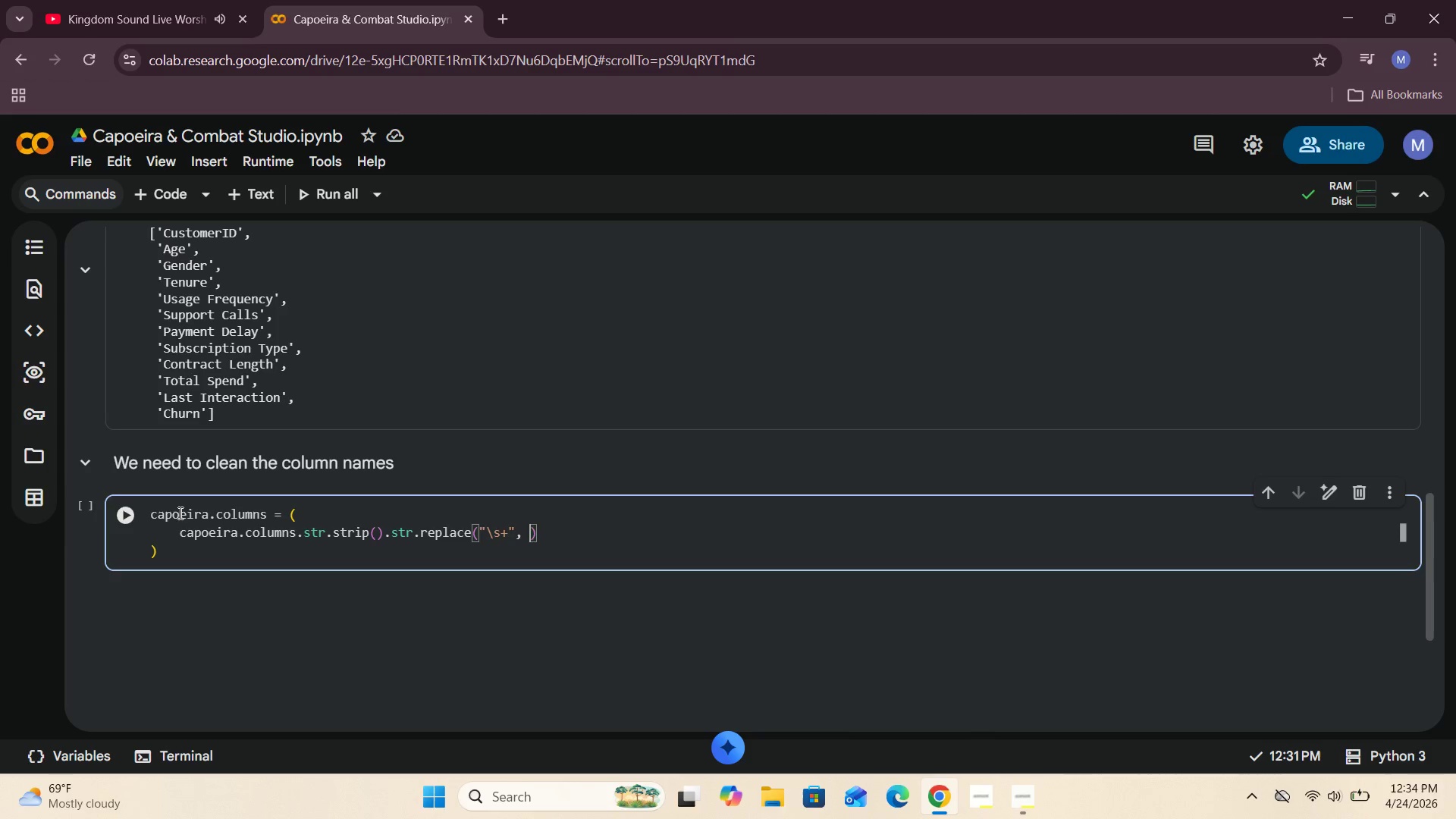 
key(Shift+Quote)
 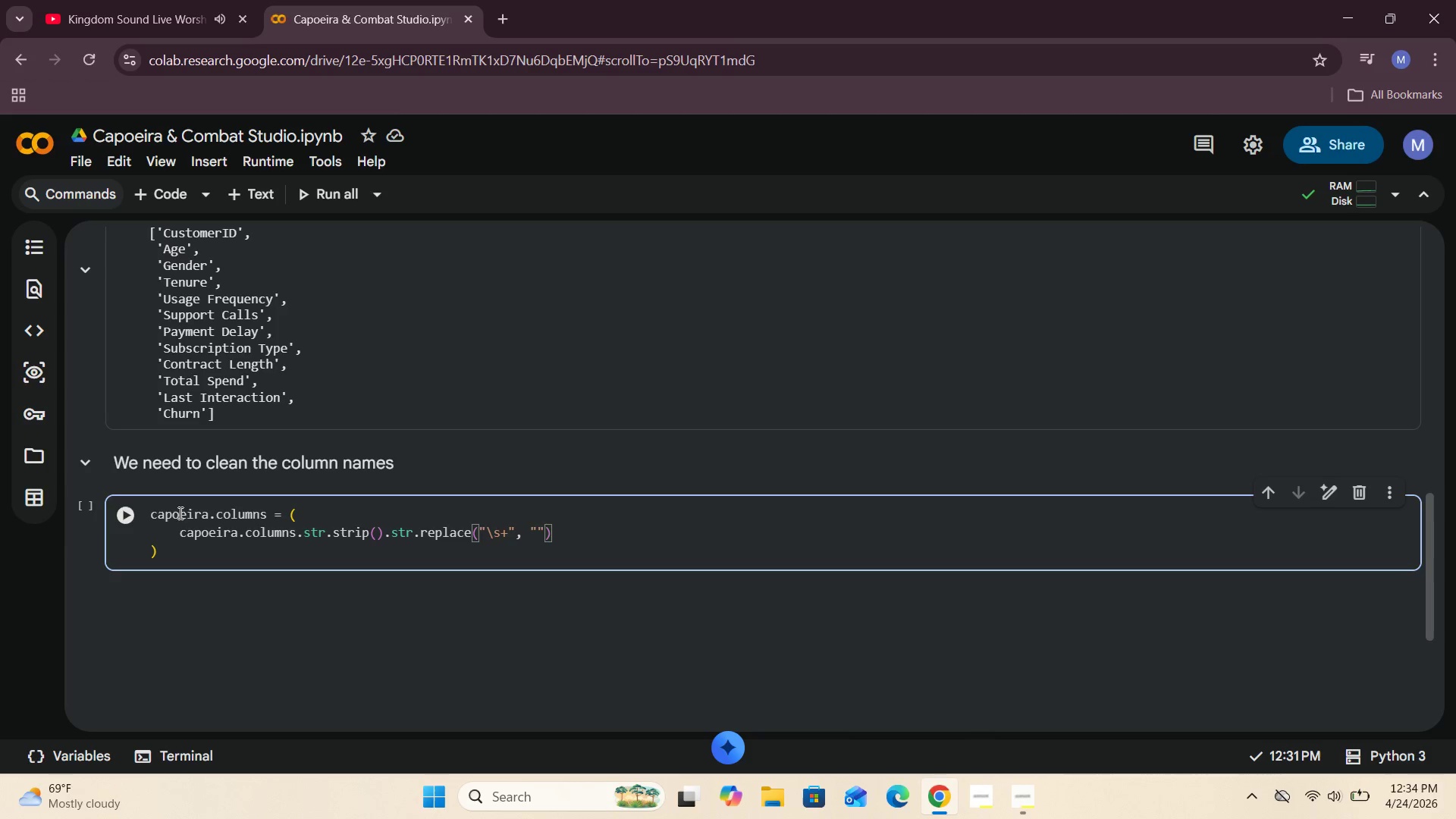 
key(Space)
 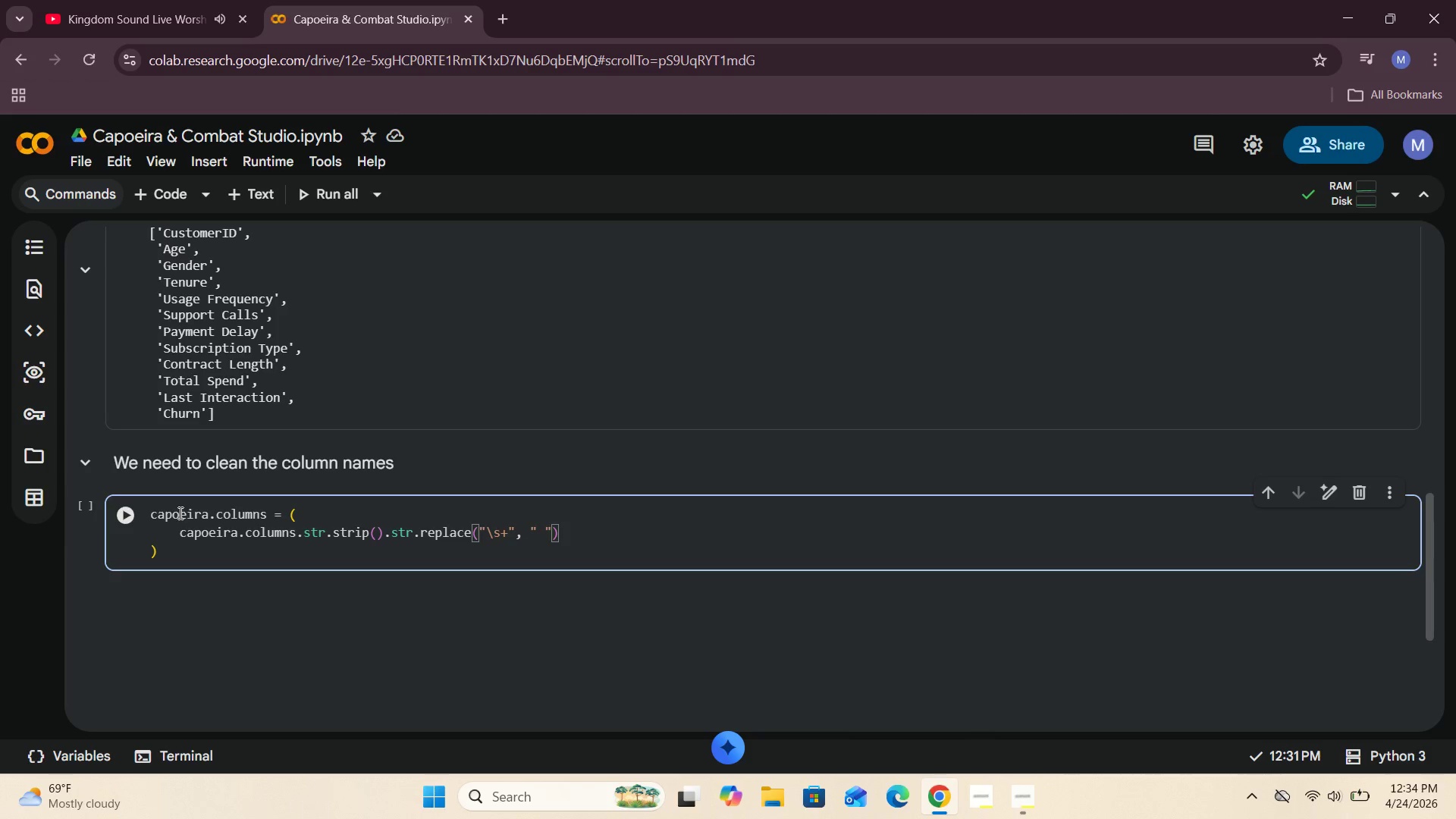 
key(ArrowRight)
 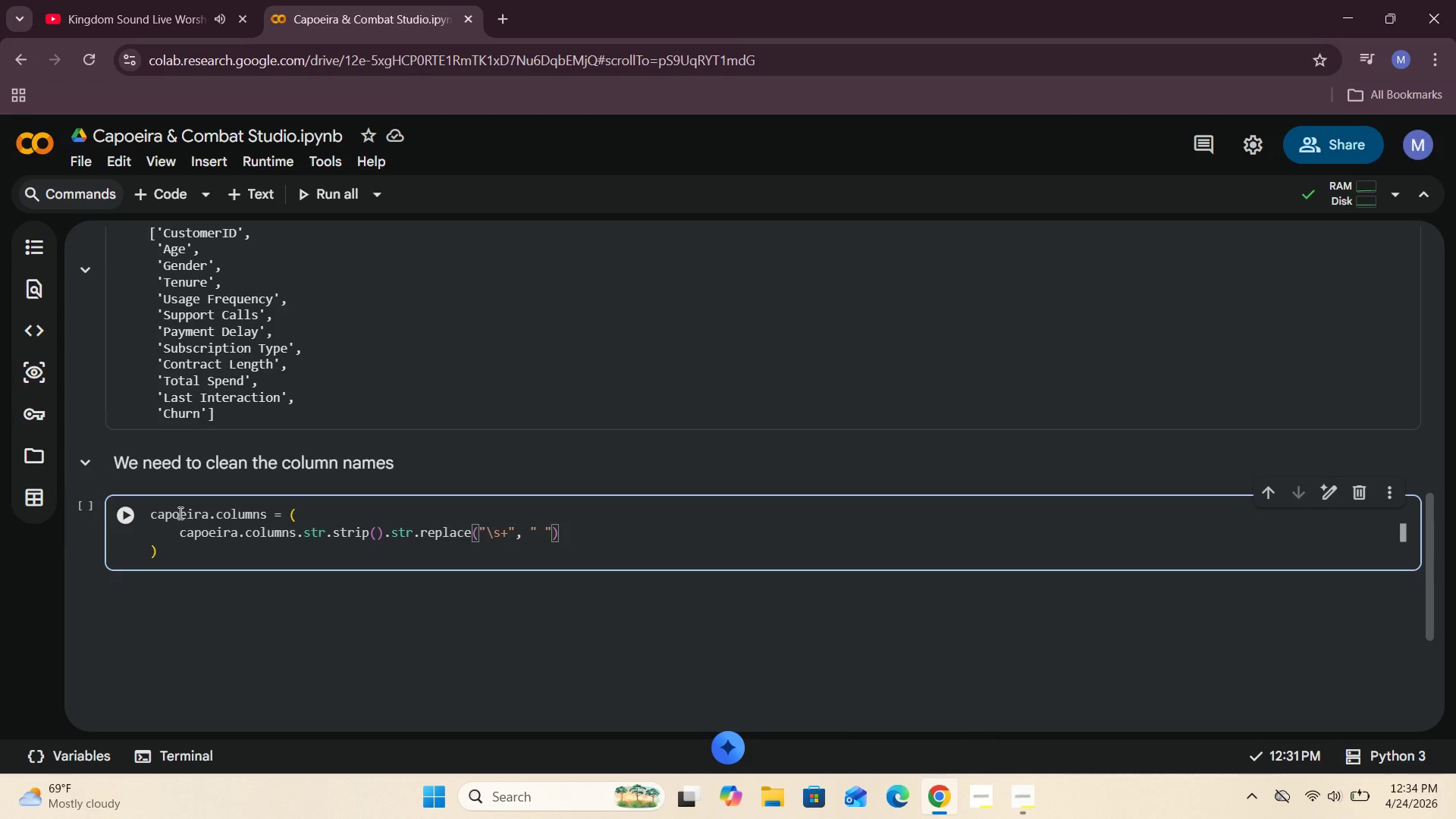 
type(, regex=True)
 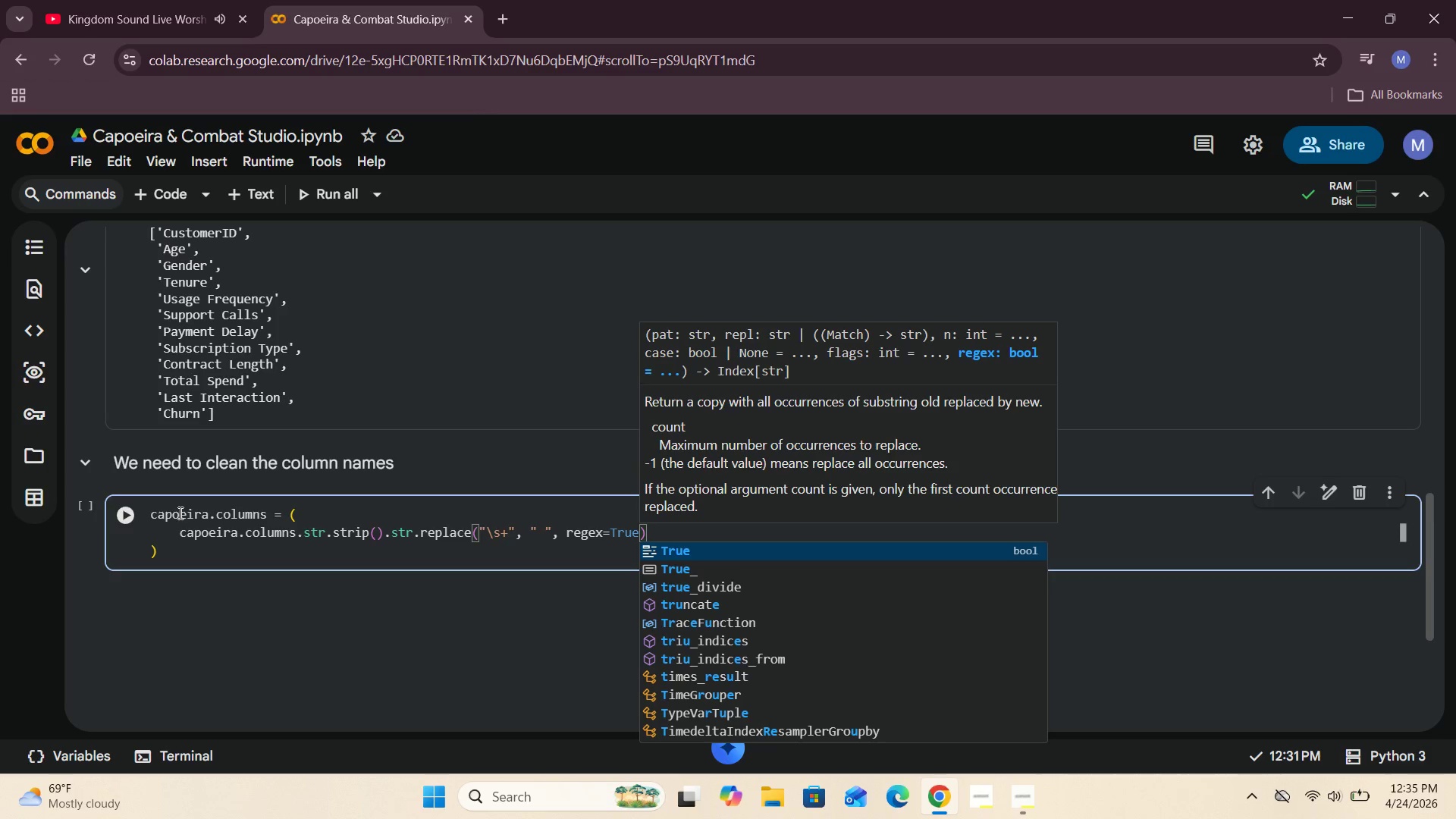 
key(ArrowDown)
 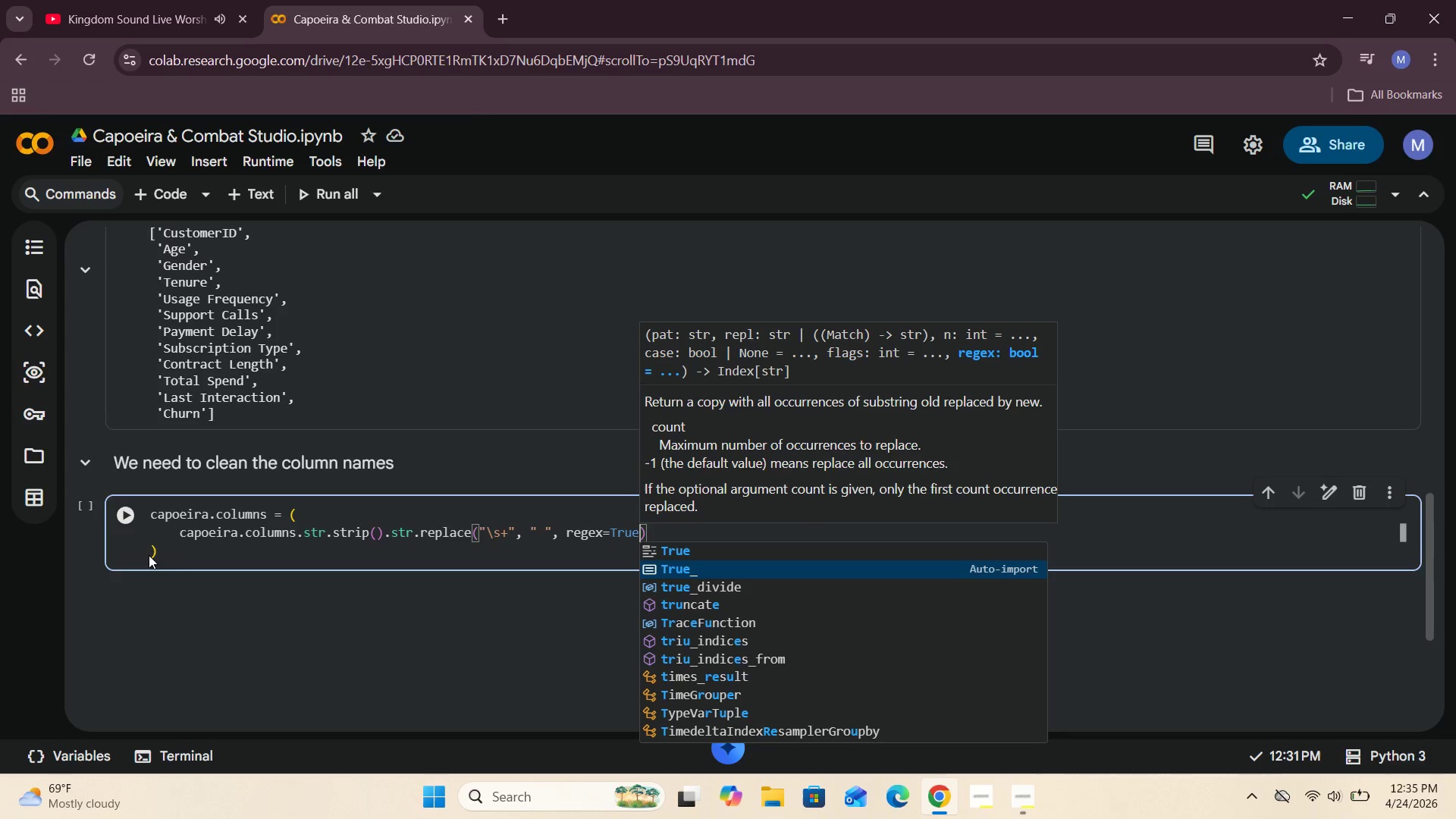 
left_click([184, 552])
 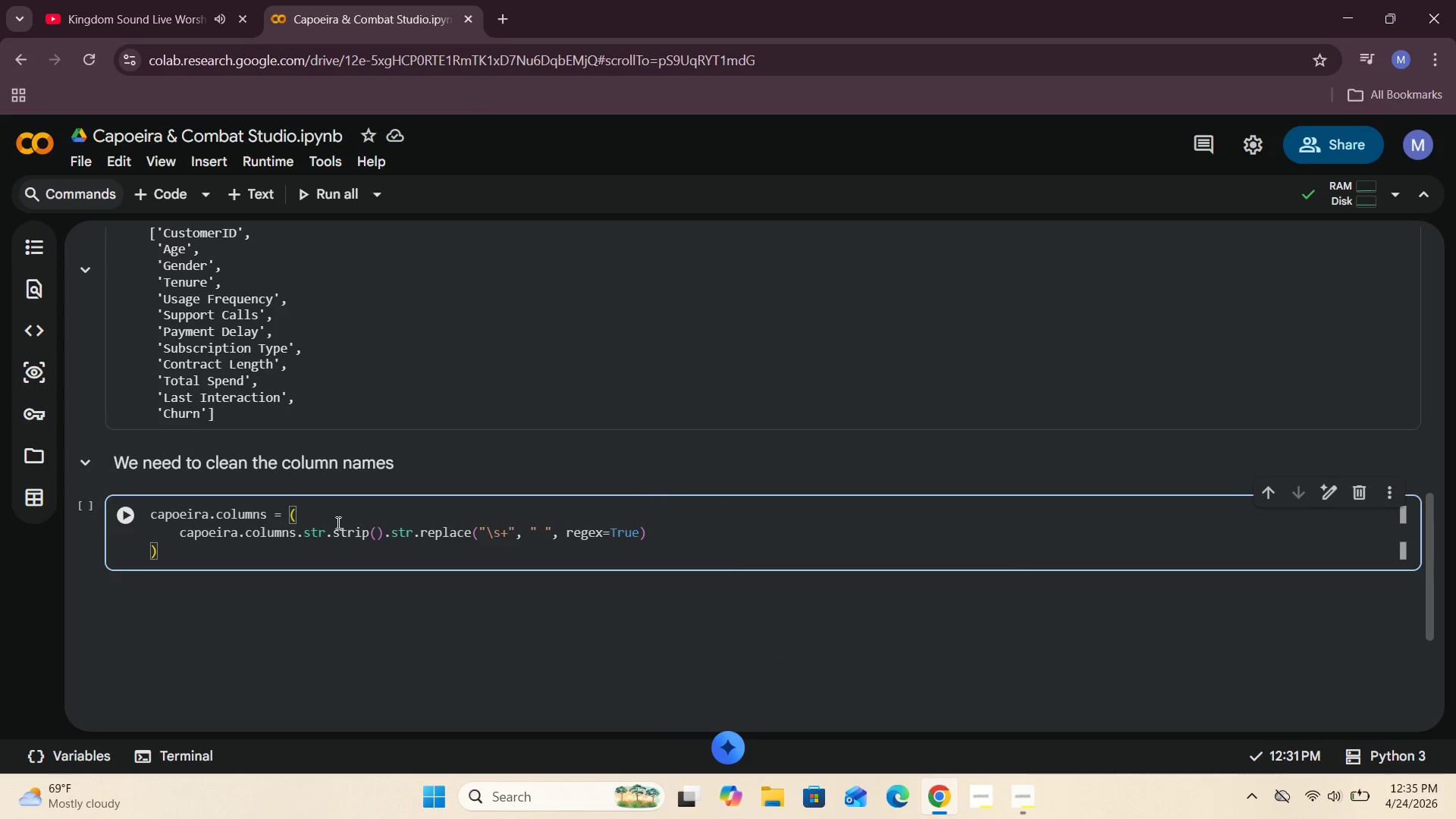 
mouse_move([423, 529])
 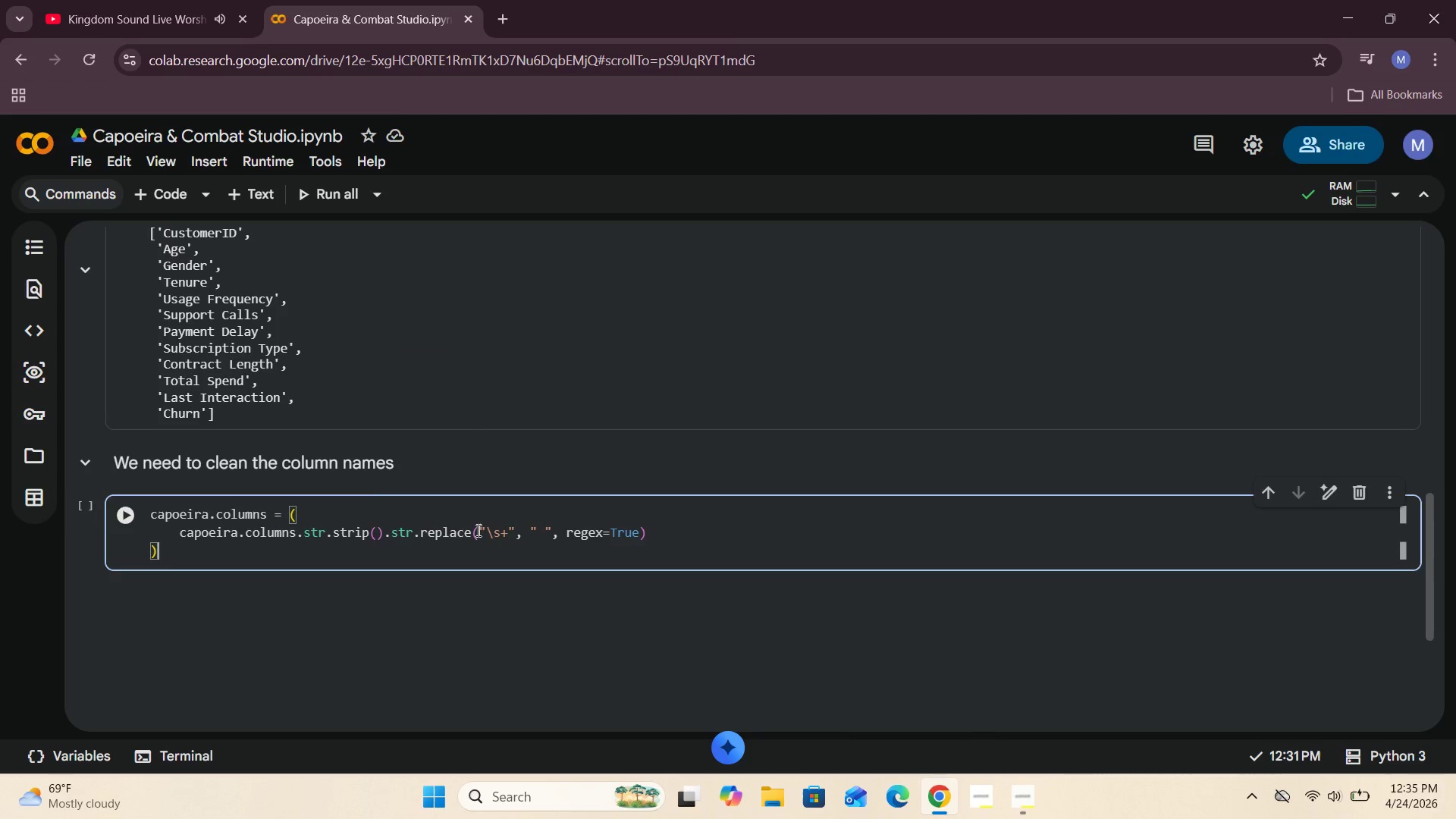 
left_click([477, 530])
 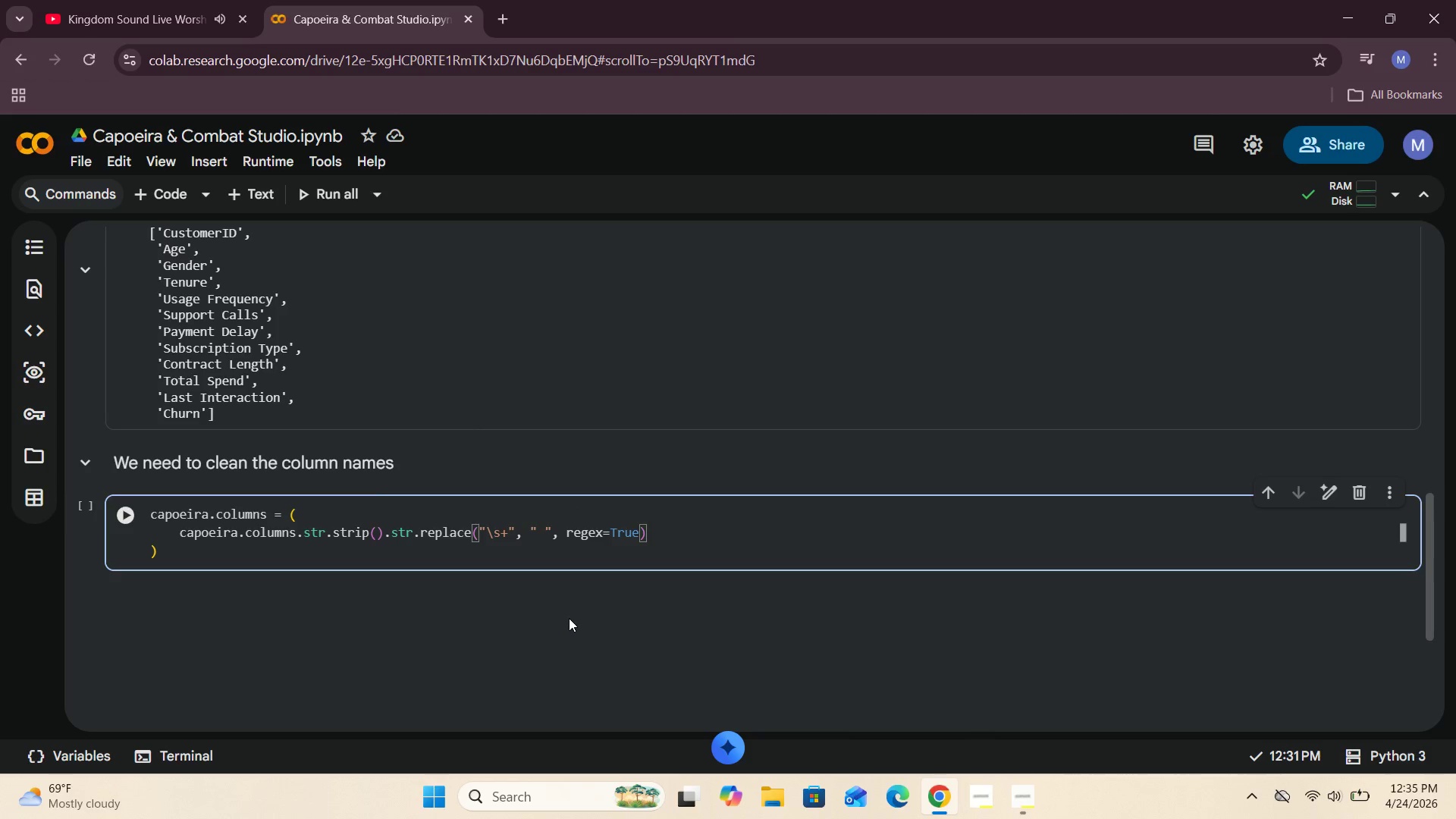 
key(R)
 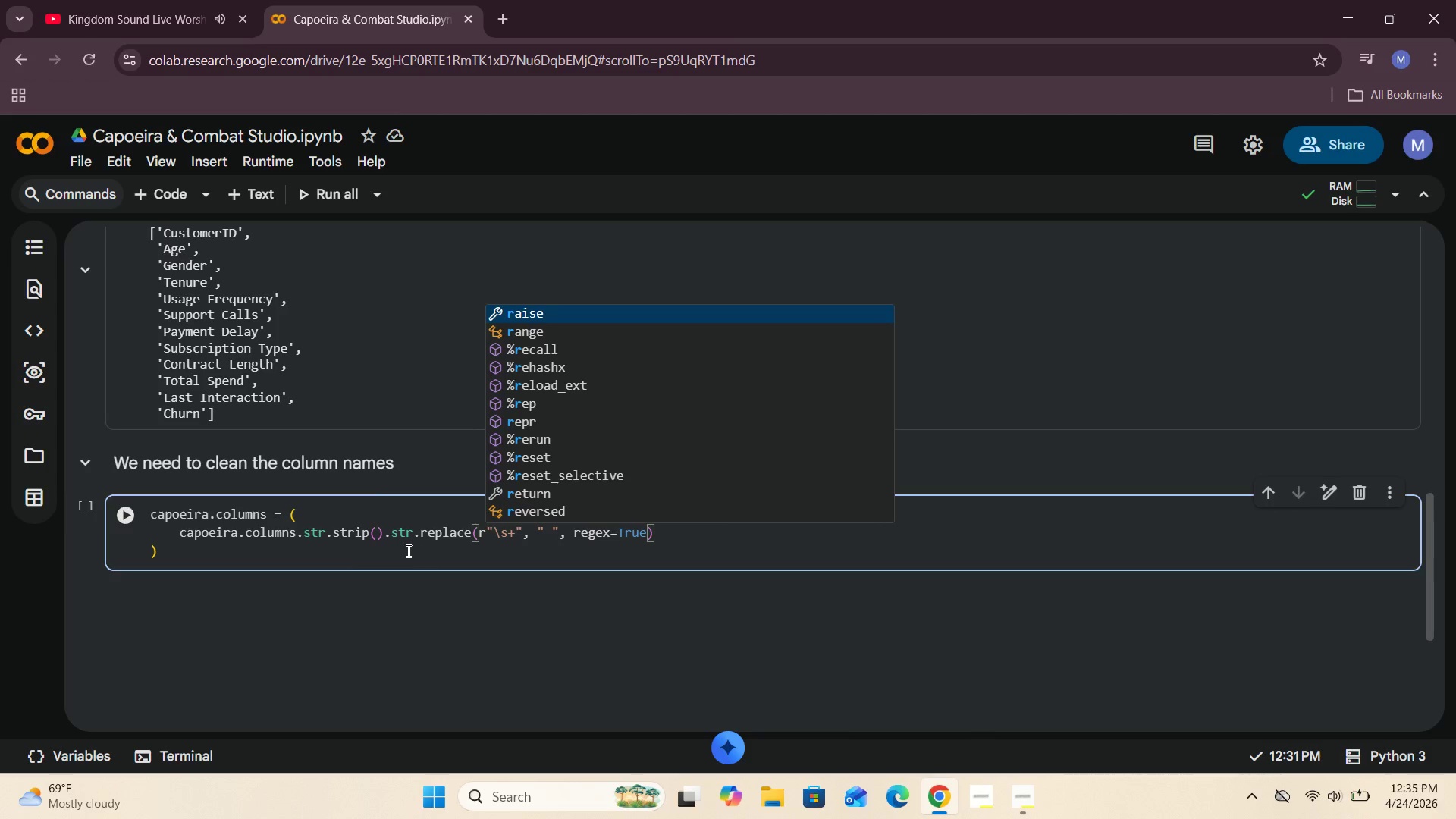 
left_click([313, 563])
 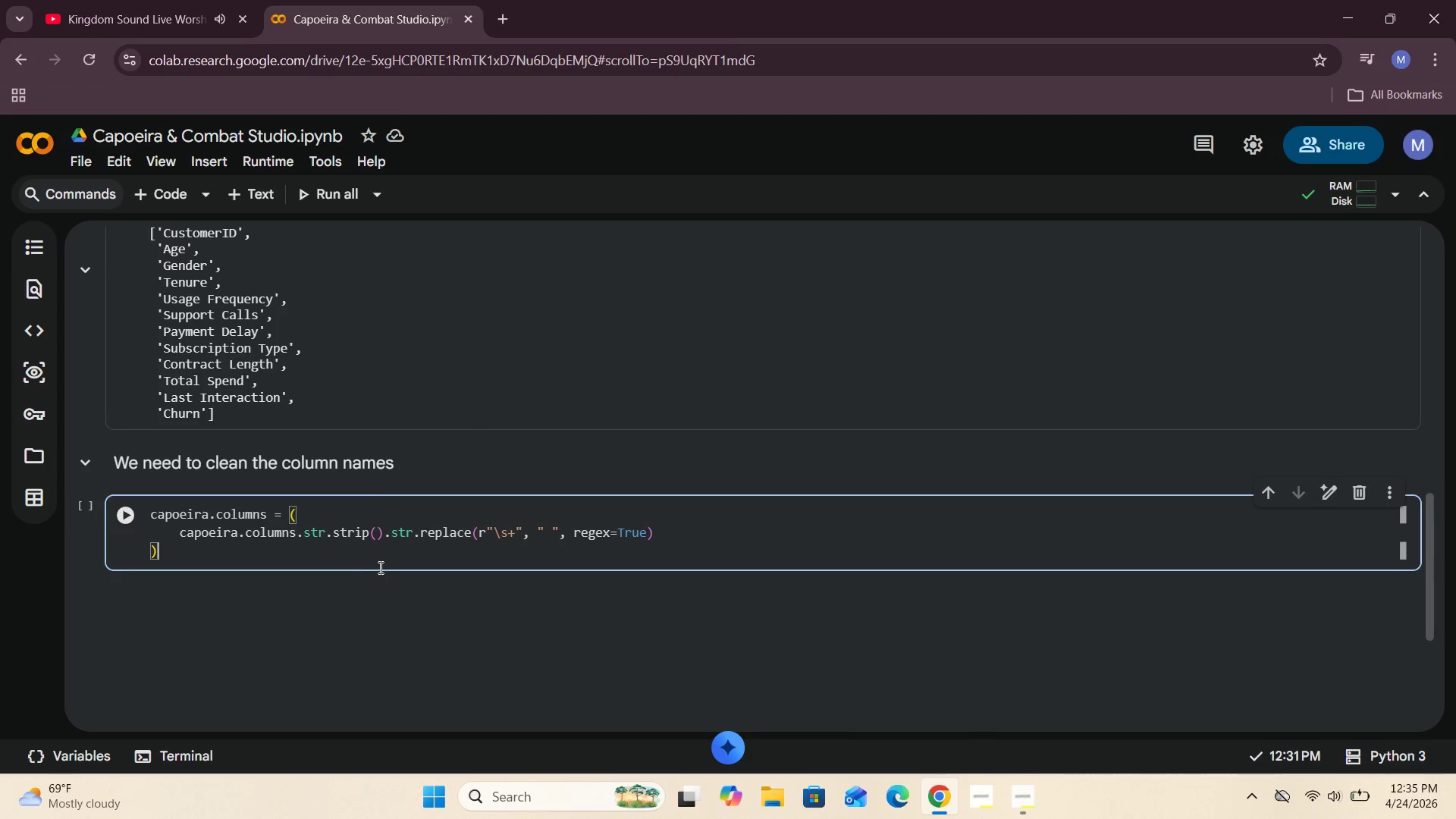 
left_click([380, 567])
 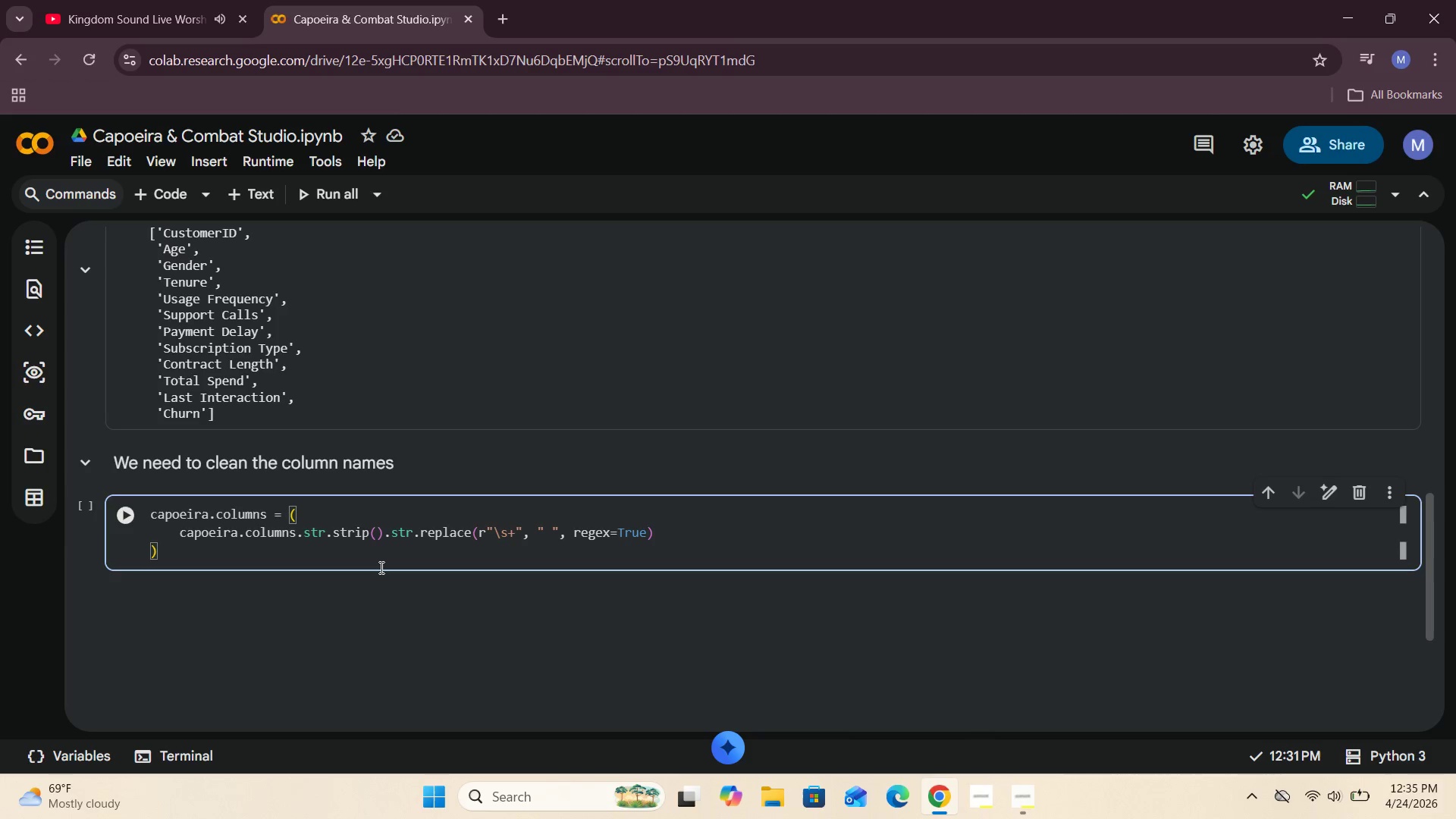 
wait(9.66)
 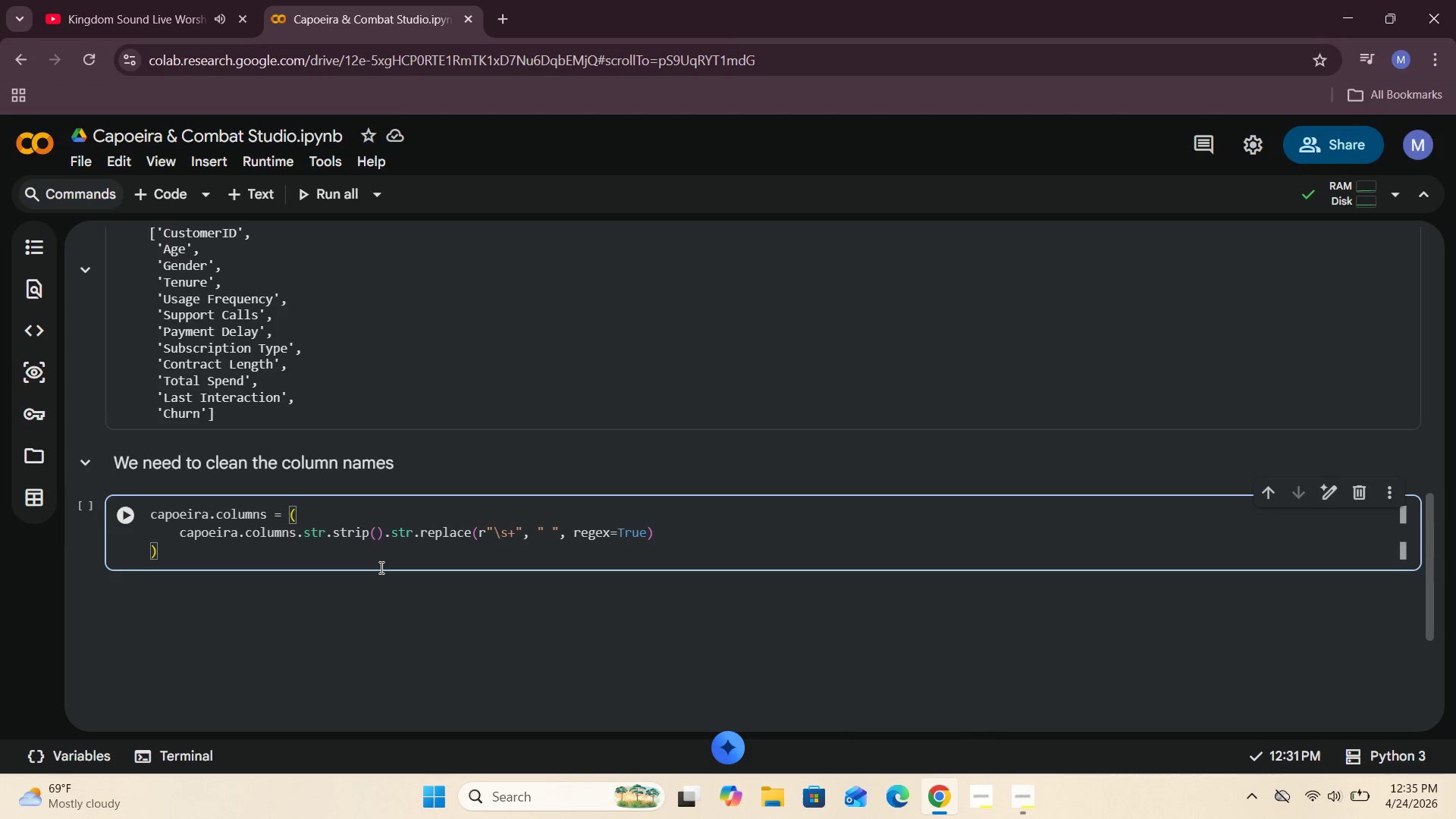 
left_click([123, 513])
 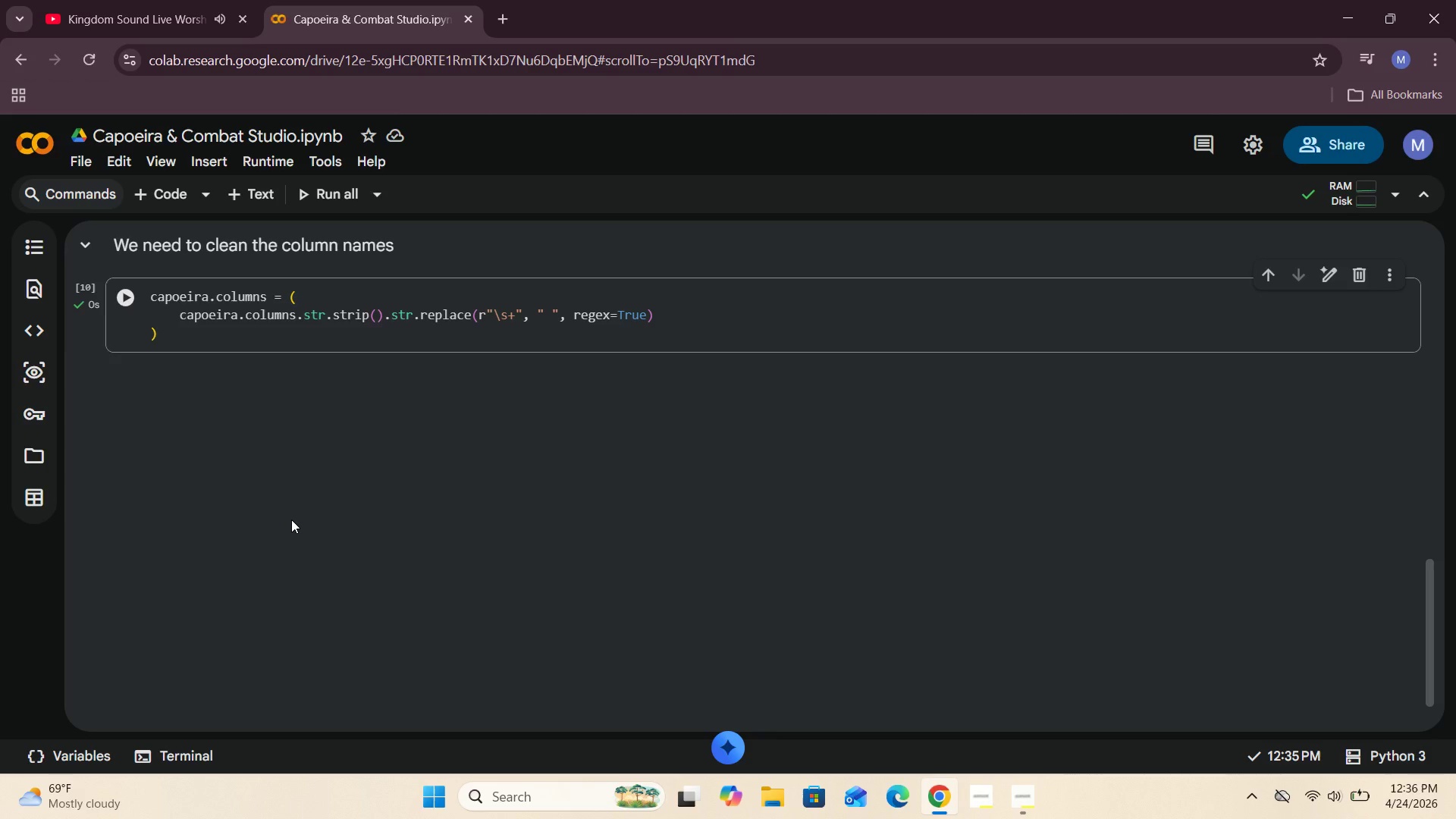 
wait(32.38)
 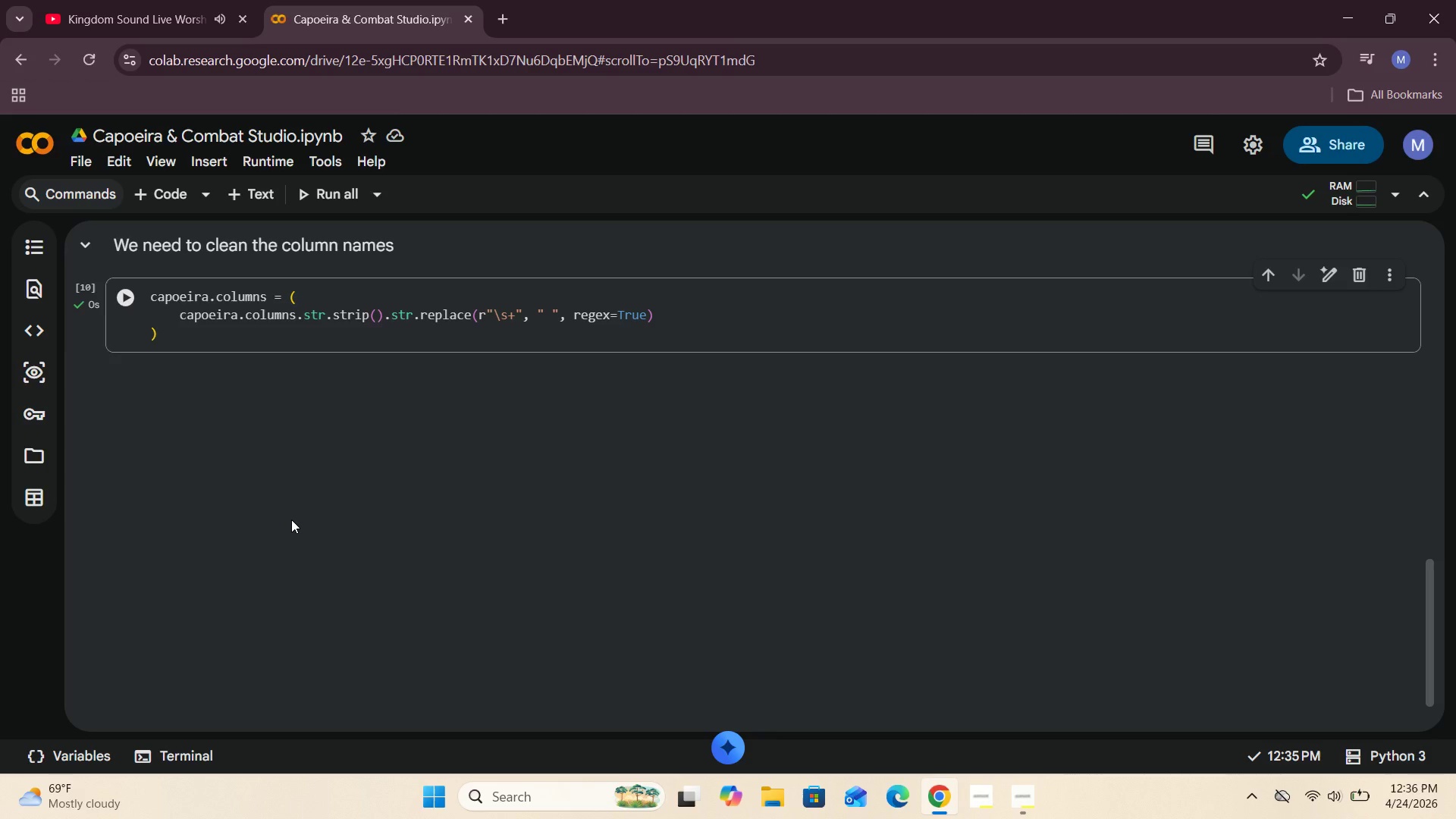 
left_click([350, 344])
 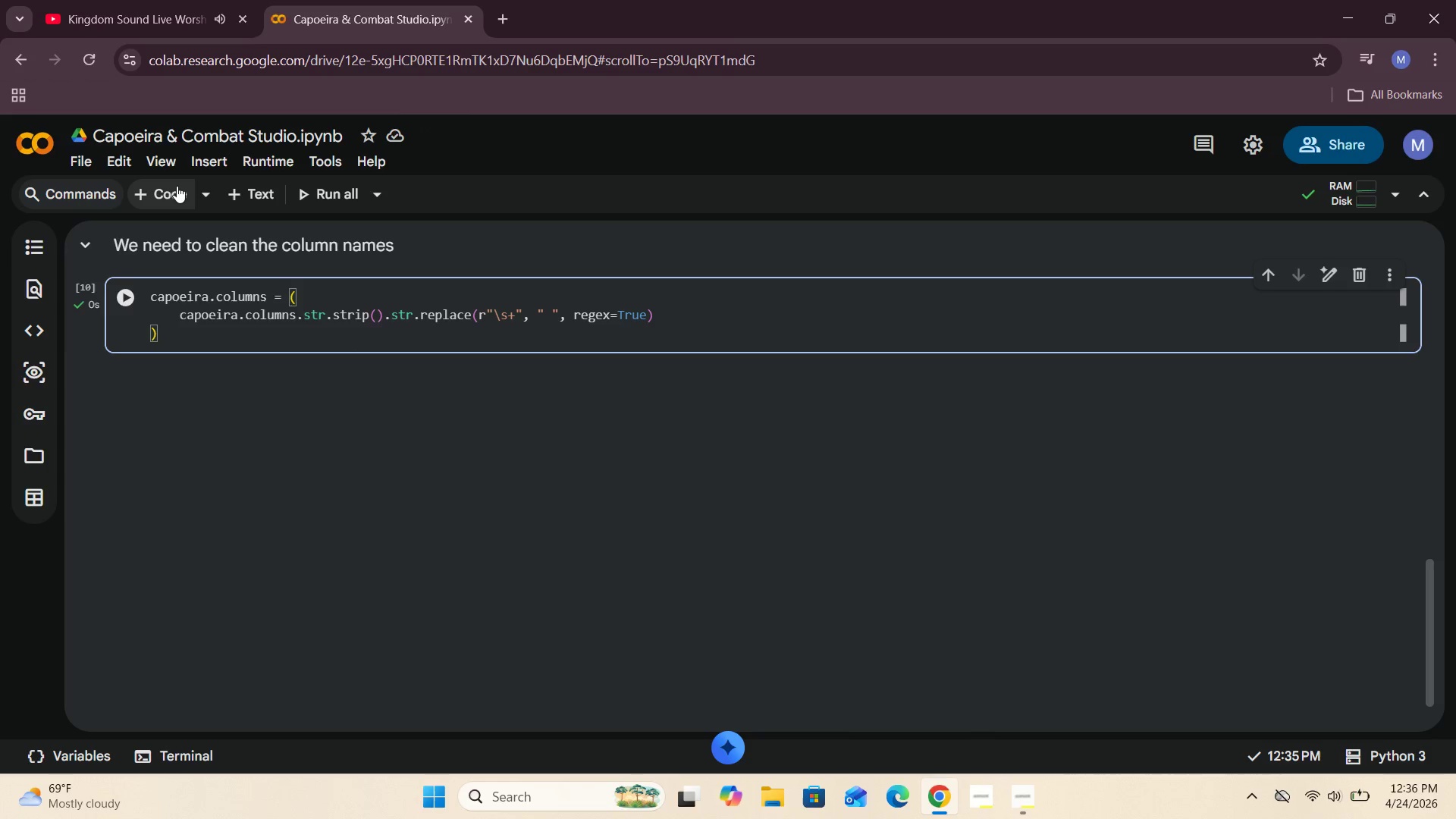 
left_click([175, 184])
 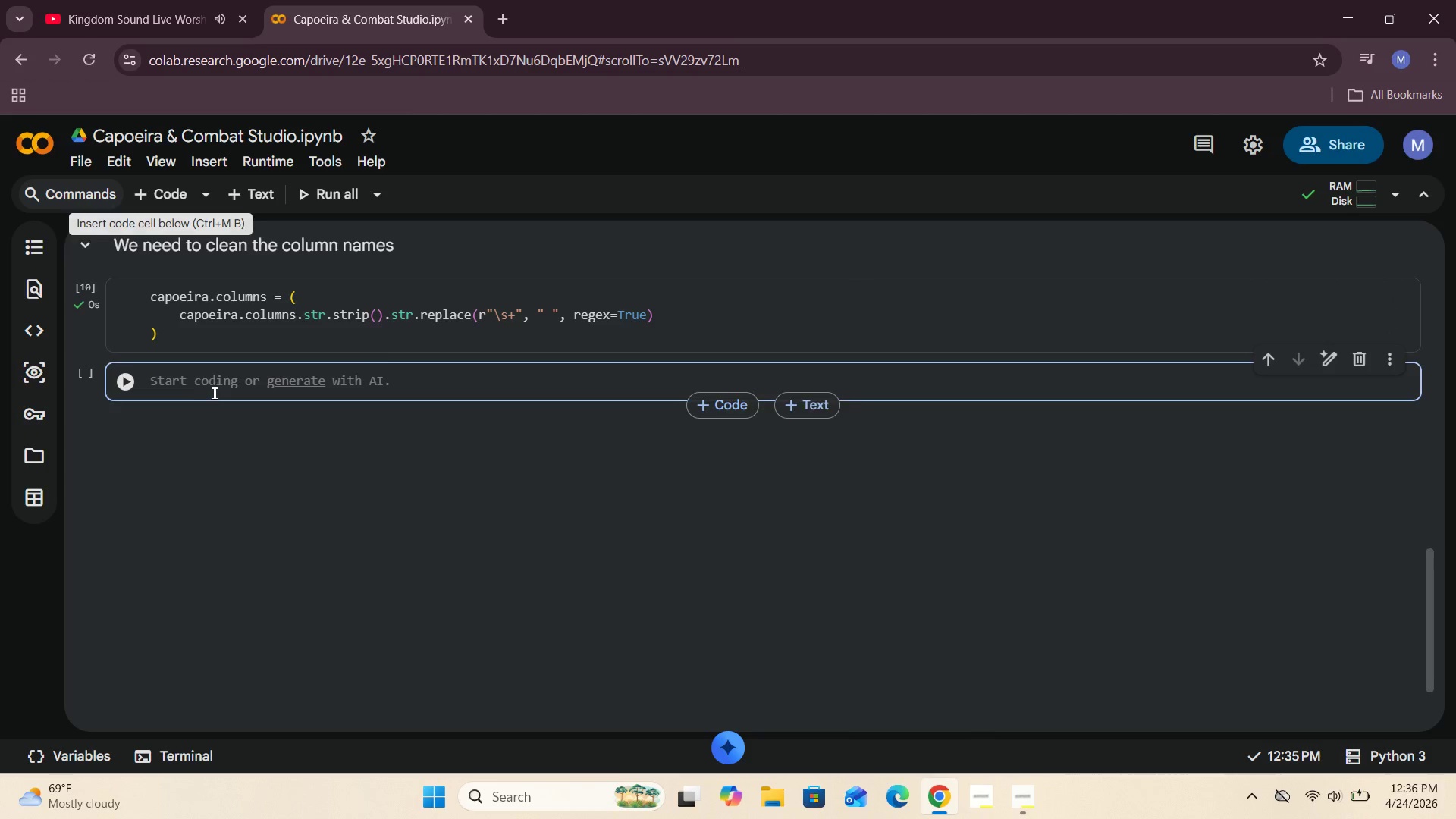 
left_click([215, 391])
 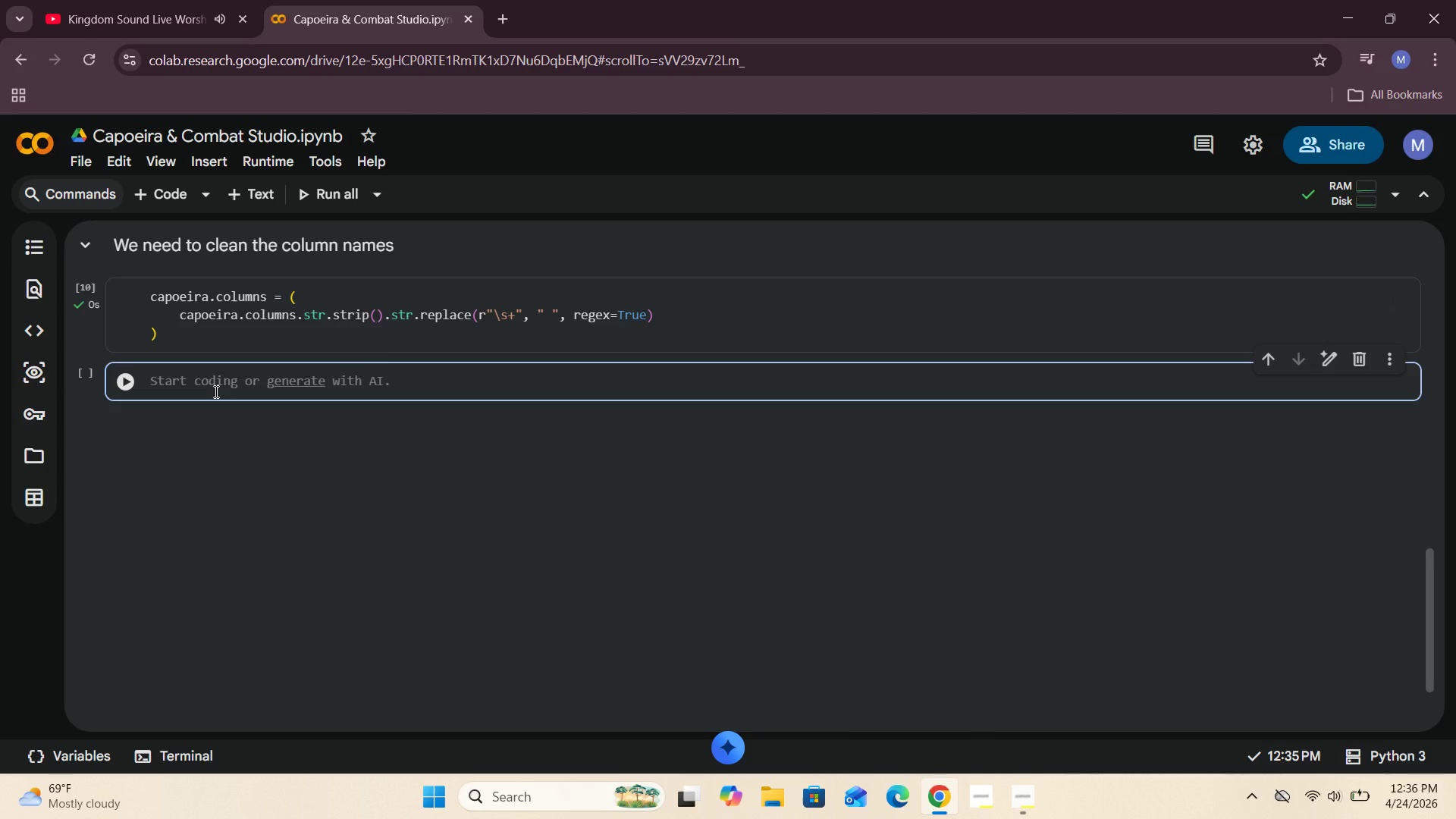 
wait(13.34)
 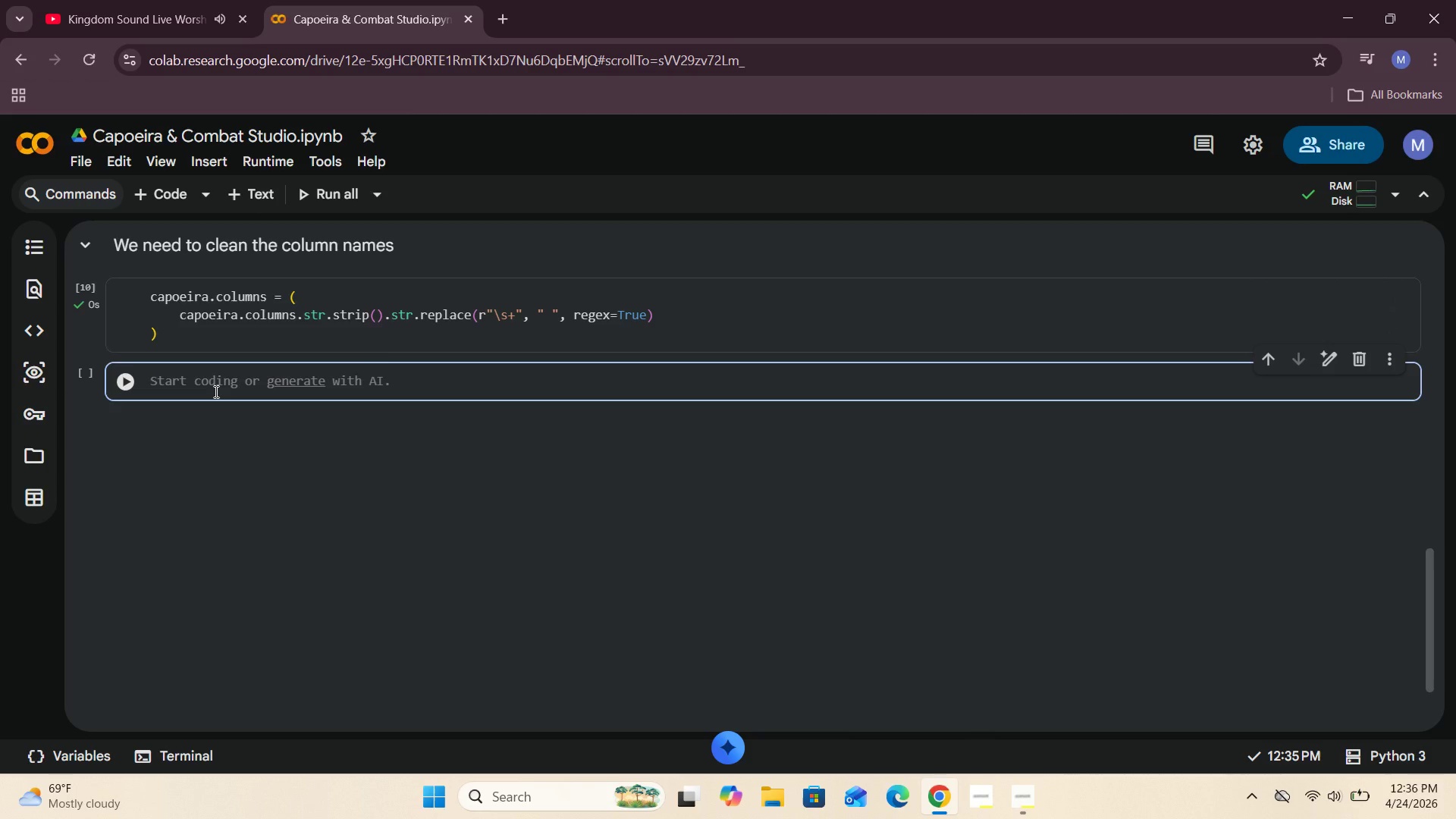 
left_click([215, 391])
 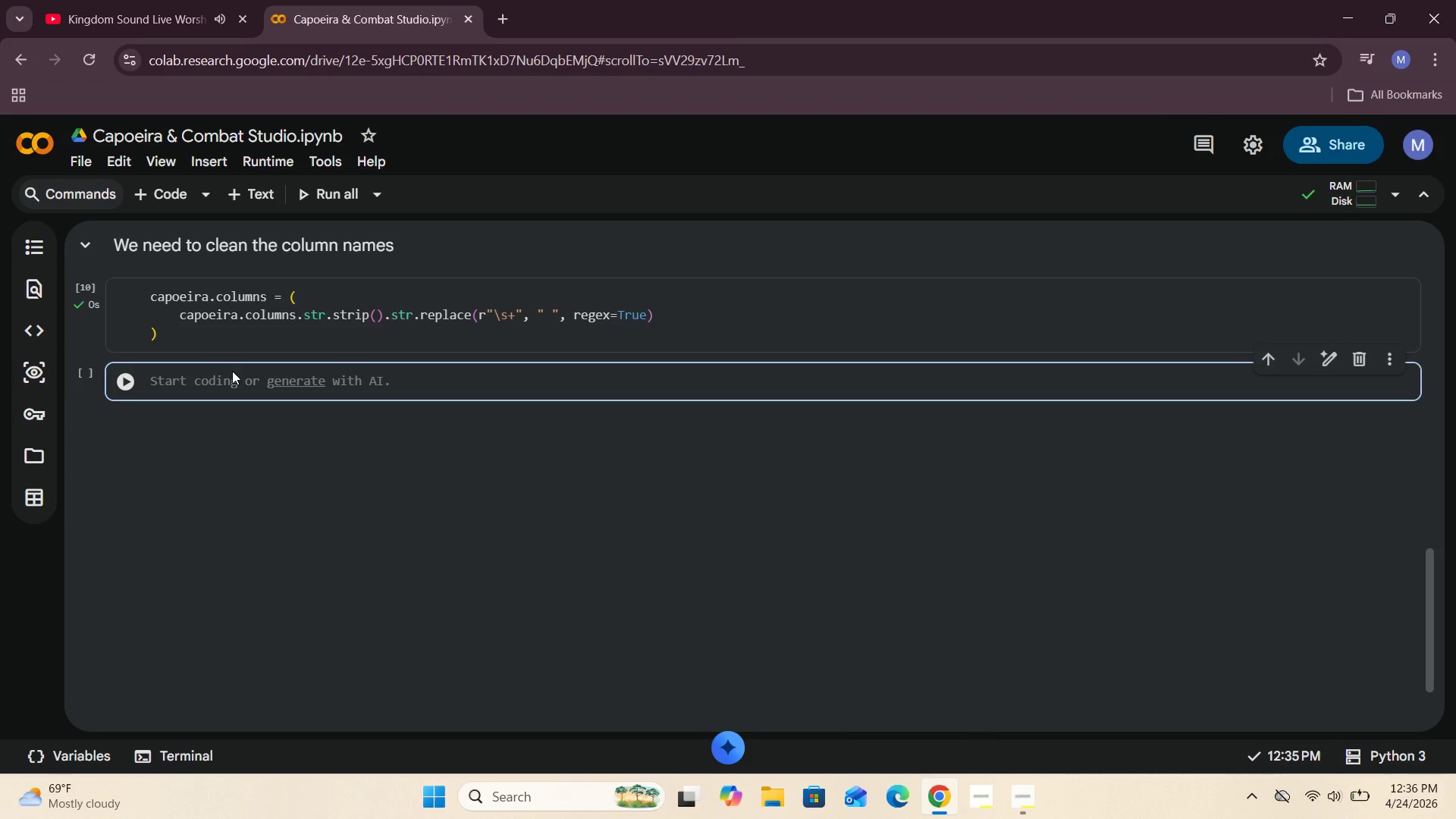 
left_click([233, 371])
 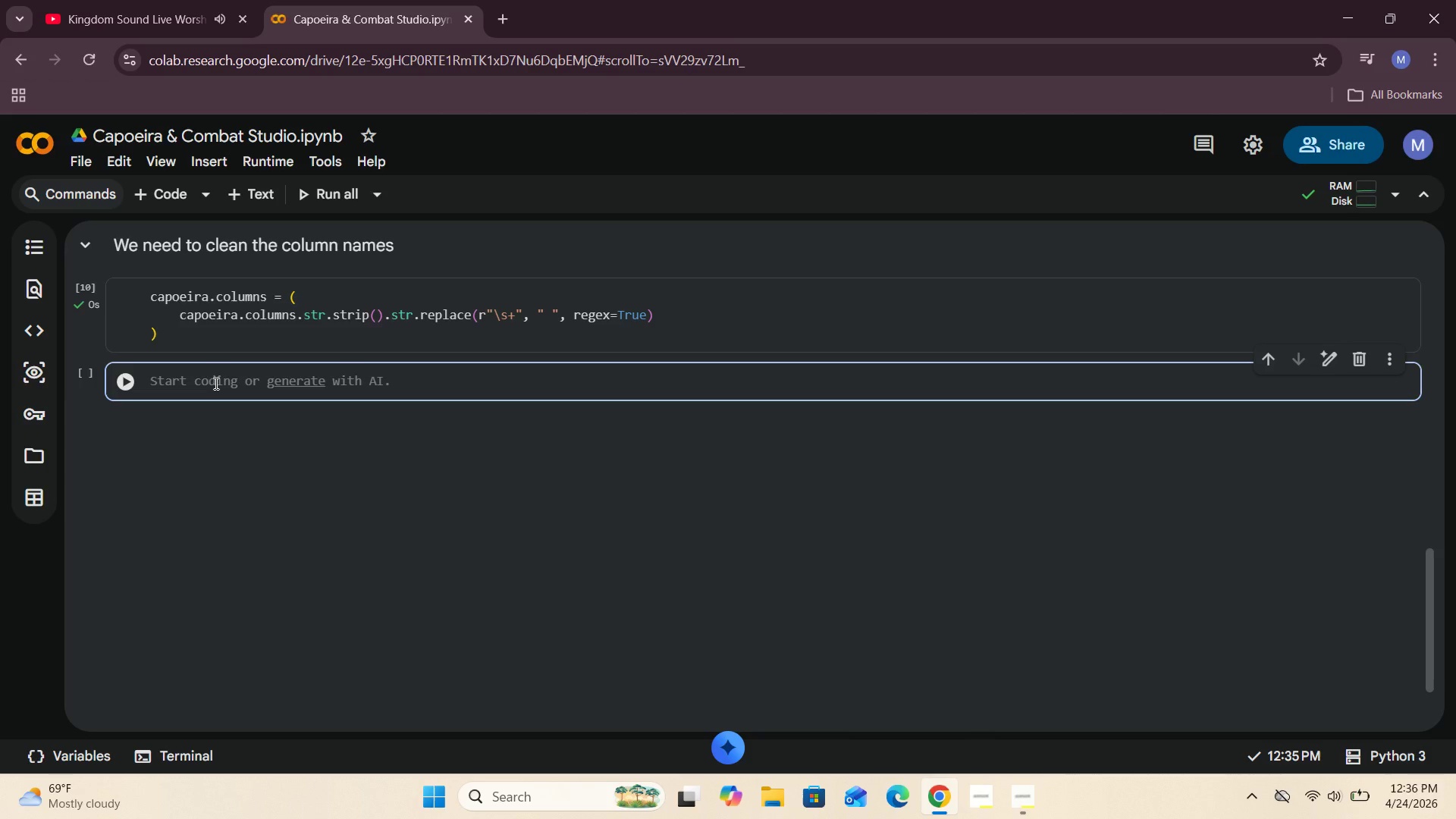 
left_click([215, 383])
 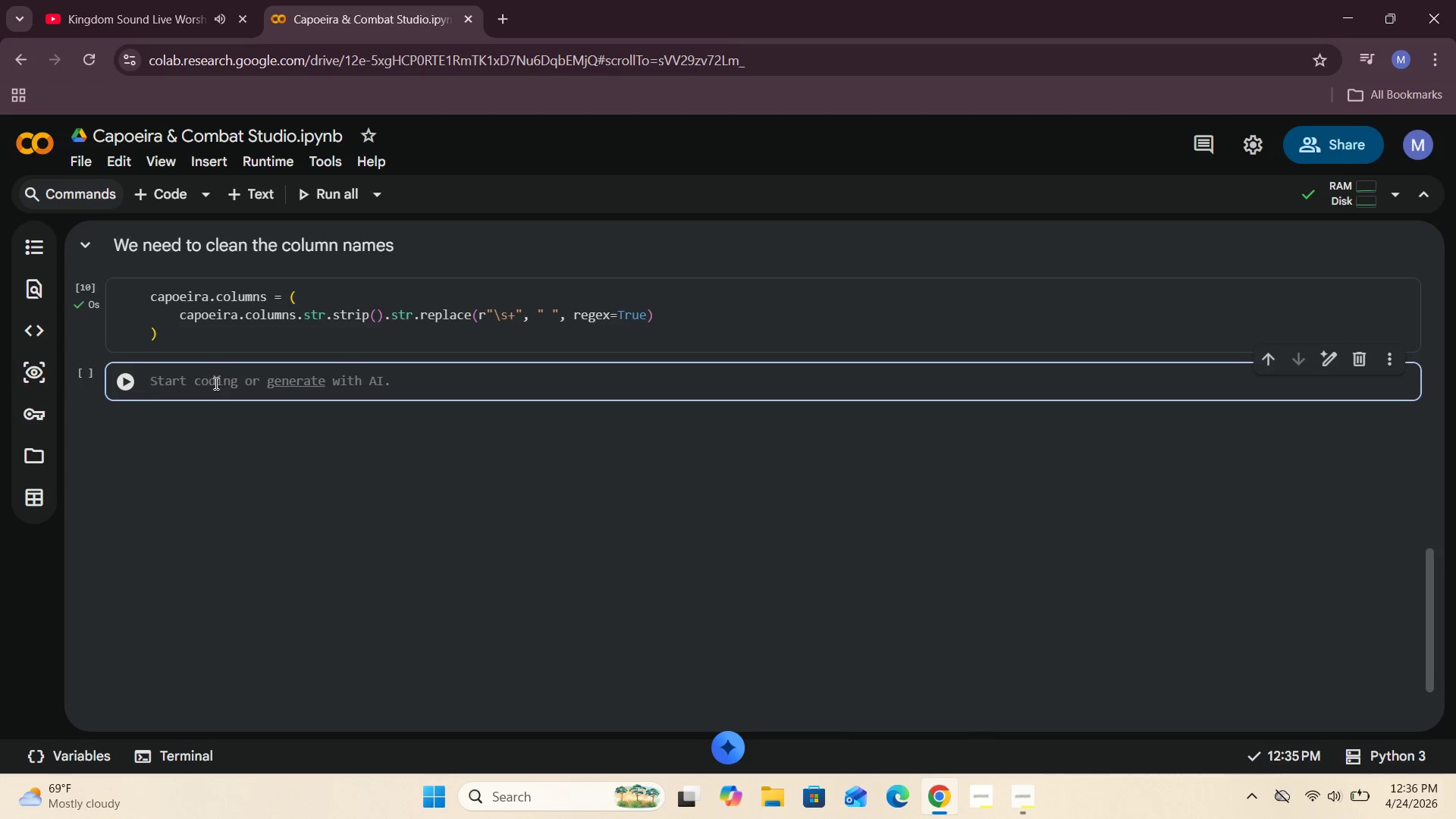 
type(for col in capoeira.columns:)
 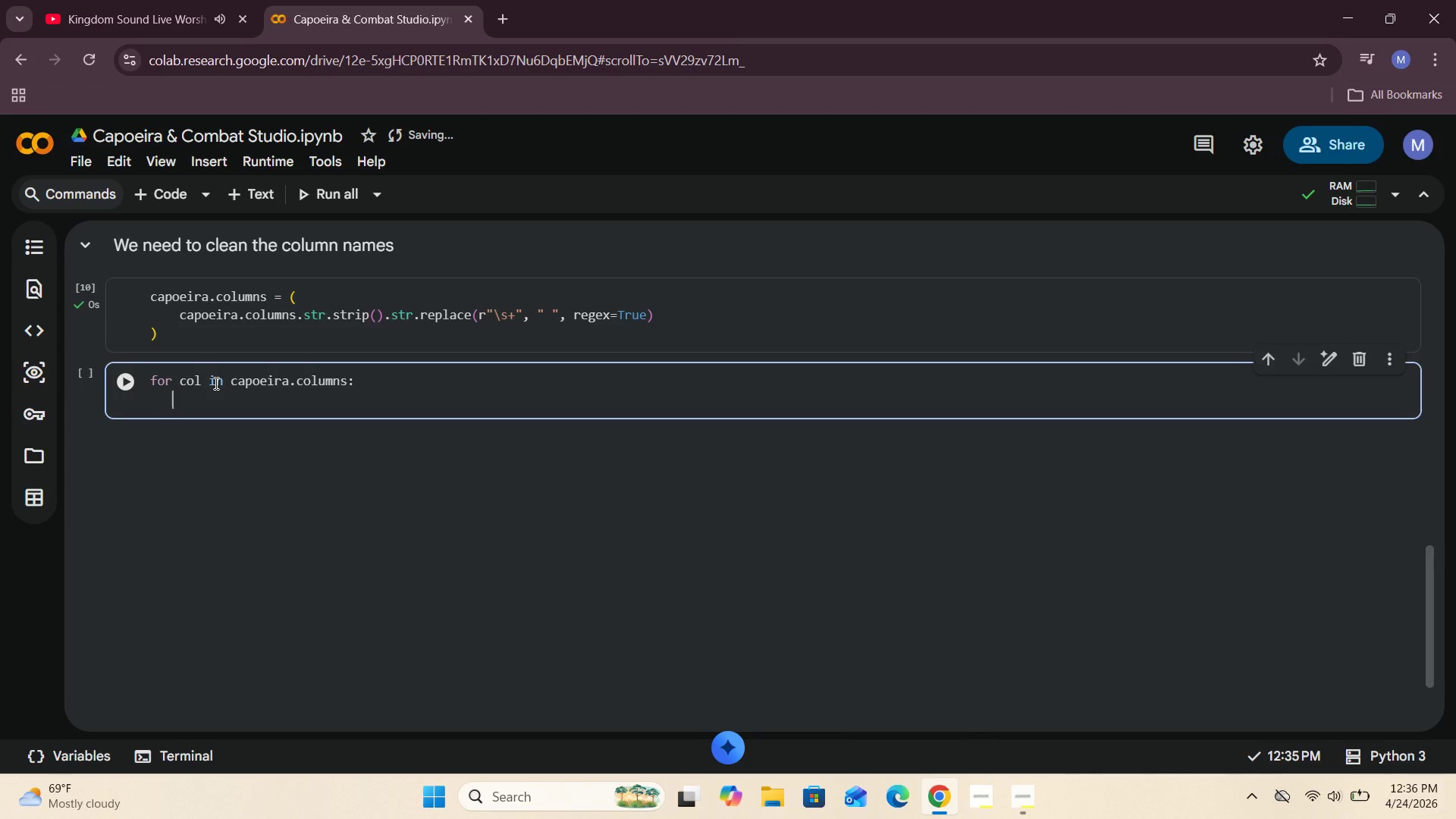 
 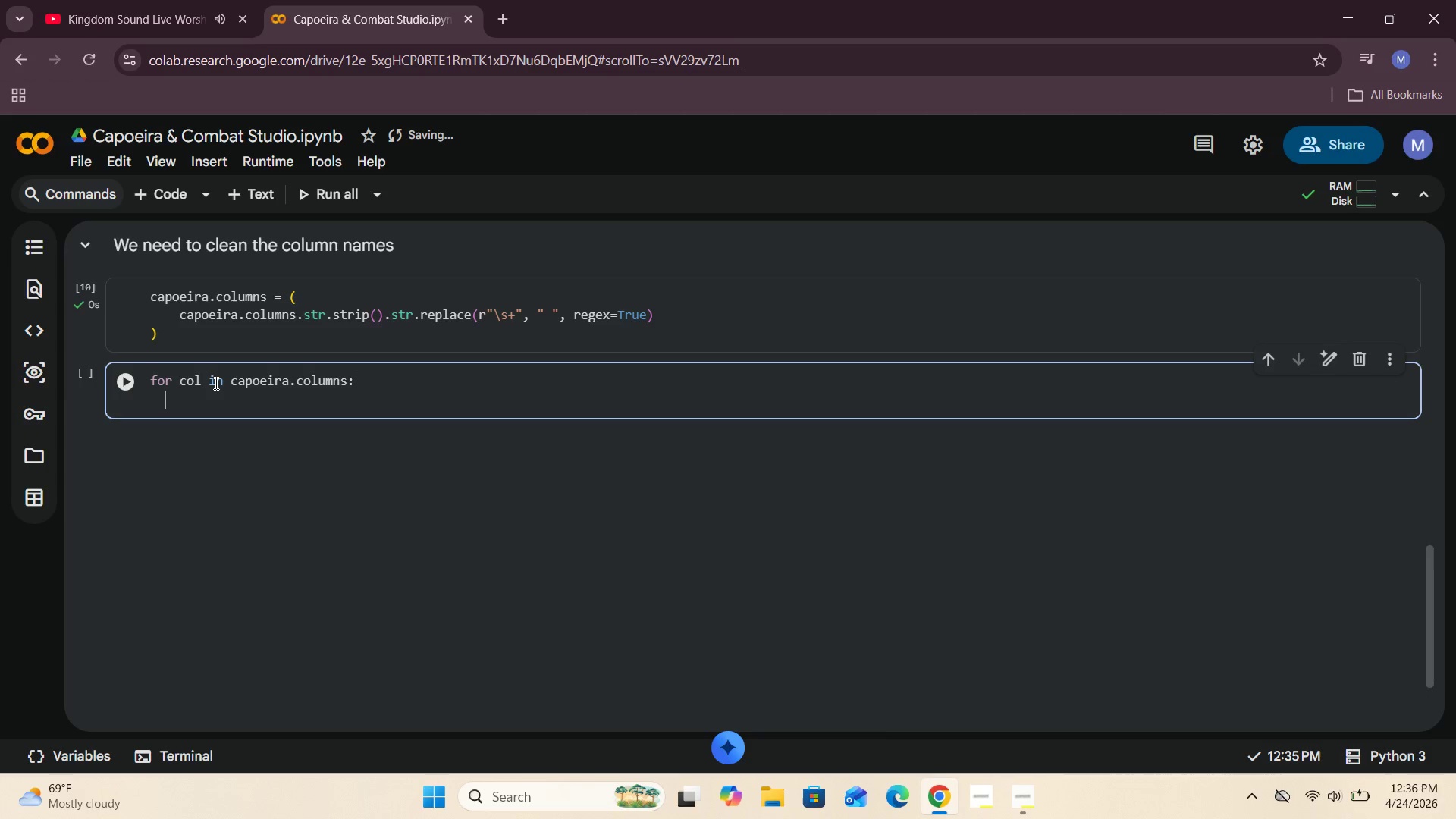 
key(Enter)
 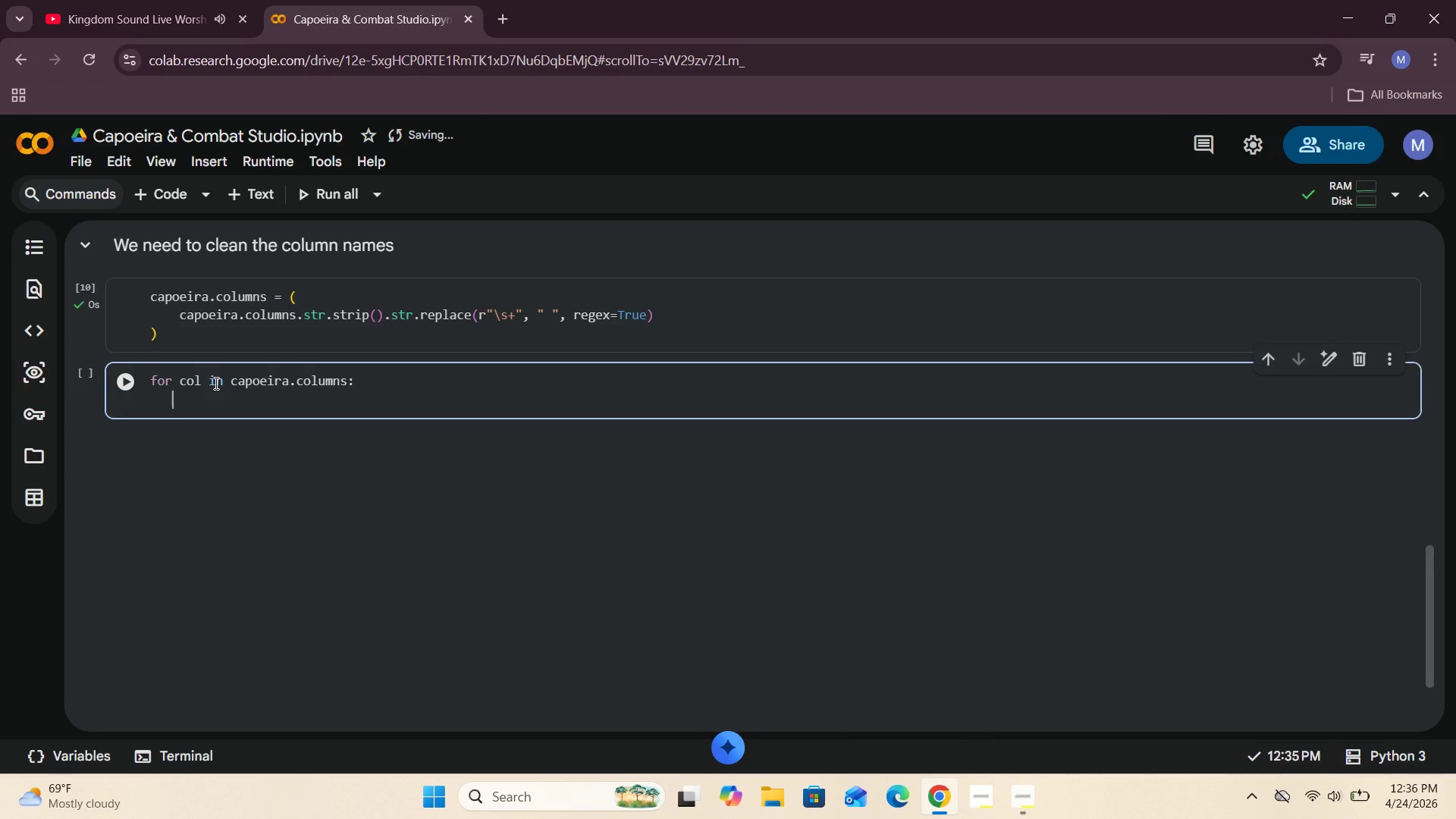 
type(  prnt(col)
 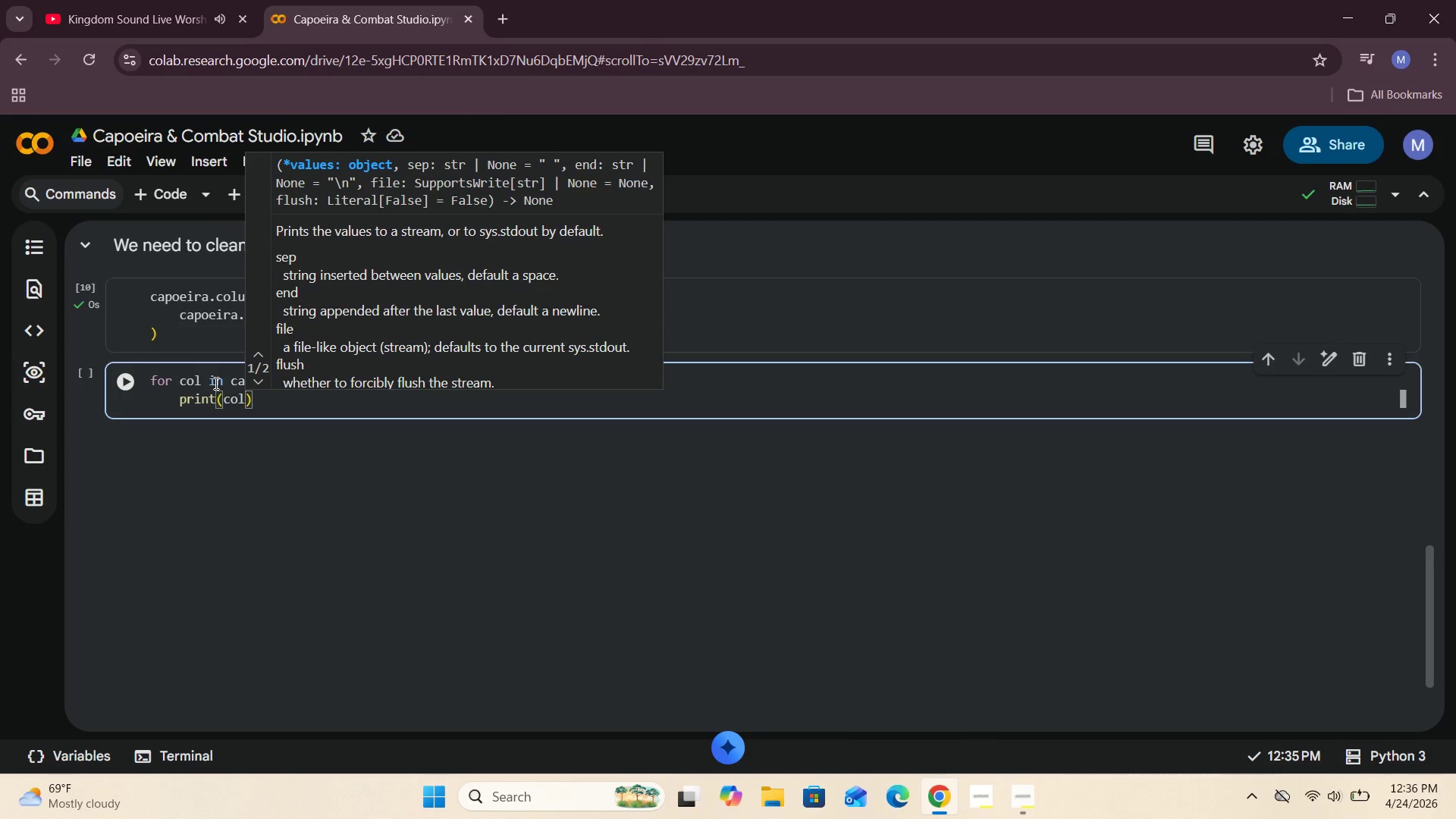 
hold_key(key=I, duration=0.31)
 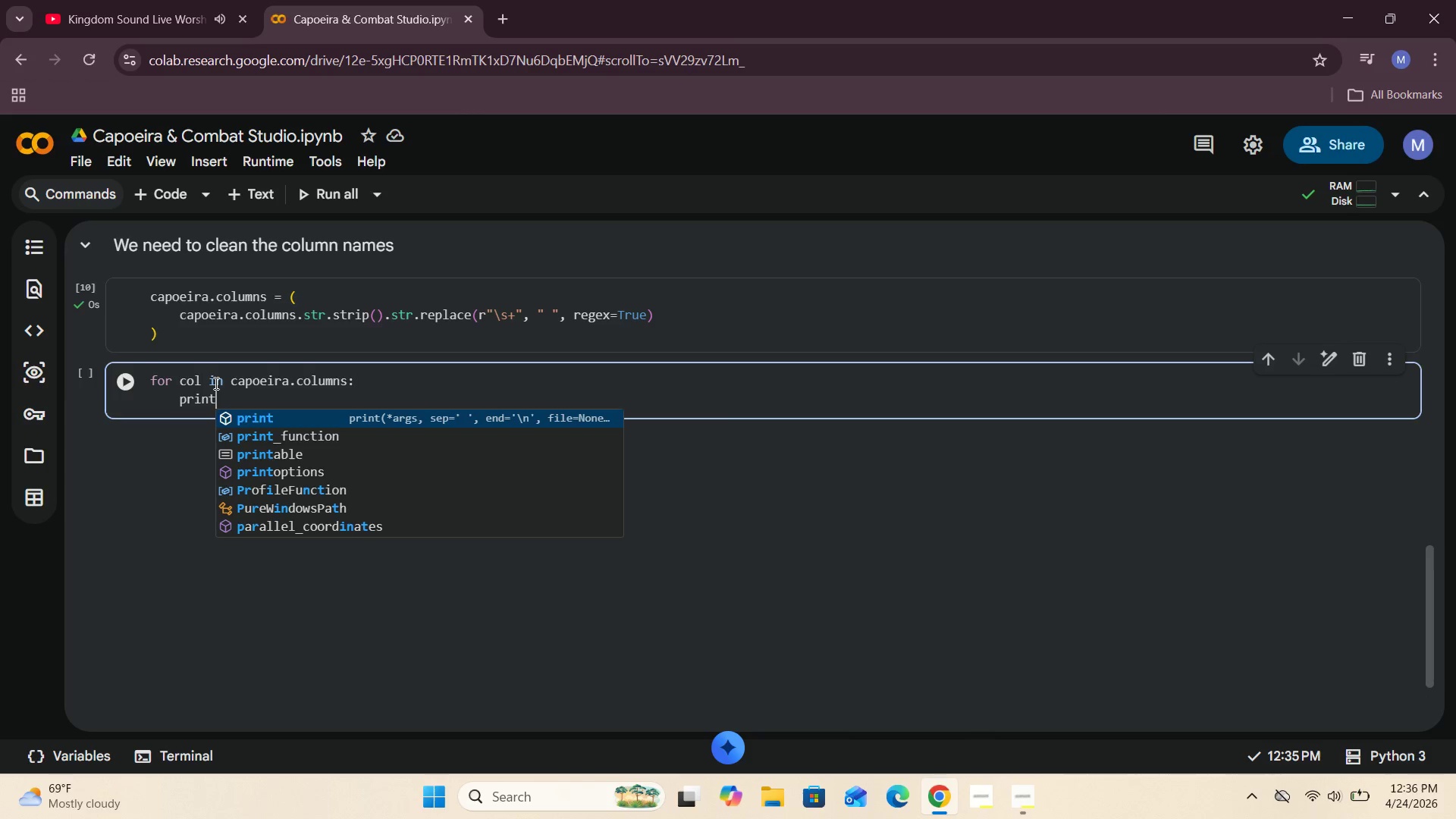 
key(ArrowLeft)
 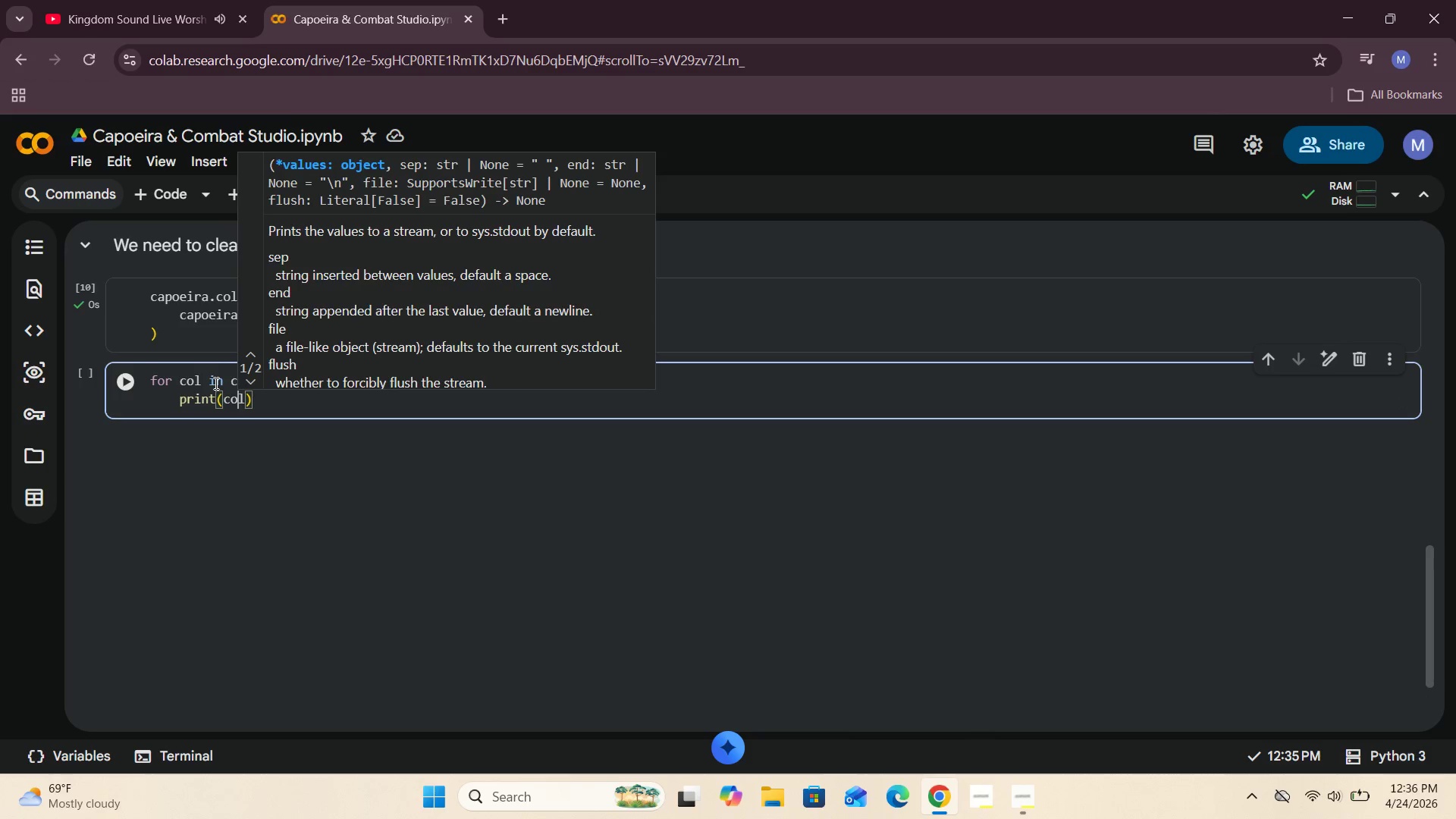 
key(ArrowLeft)
 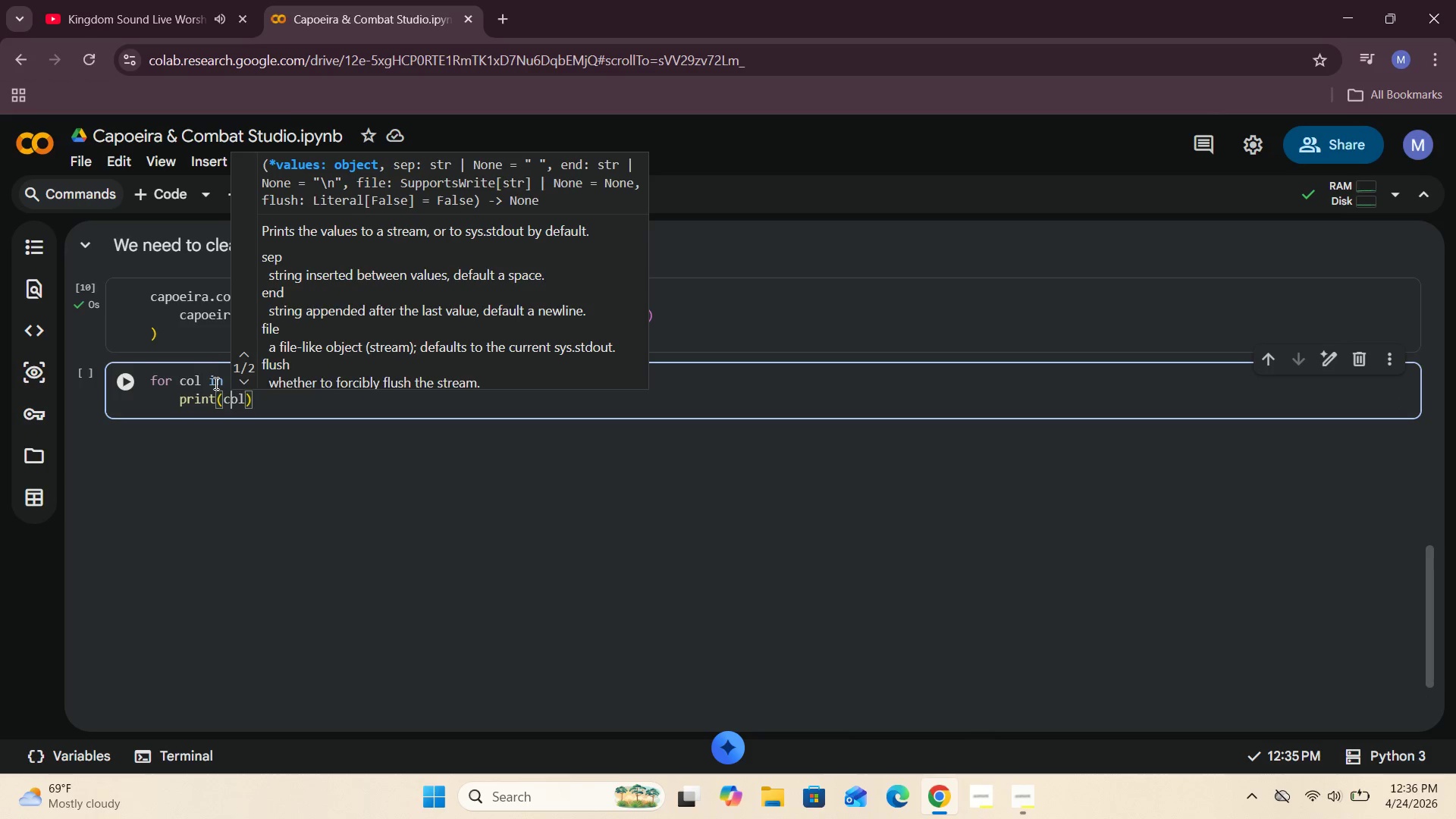 
key(ArrowLeft)
 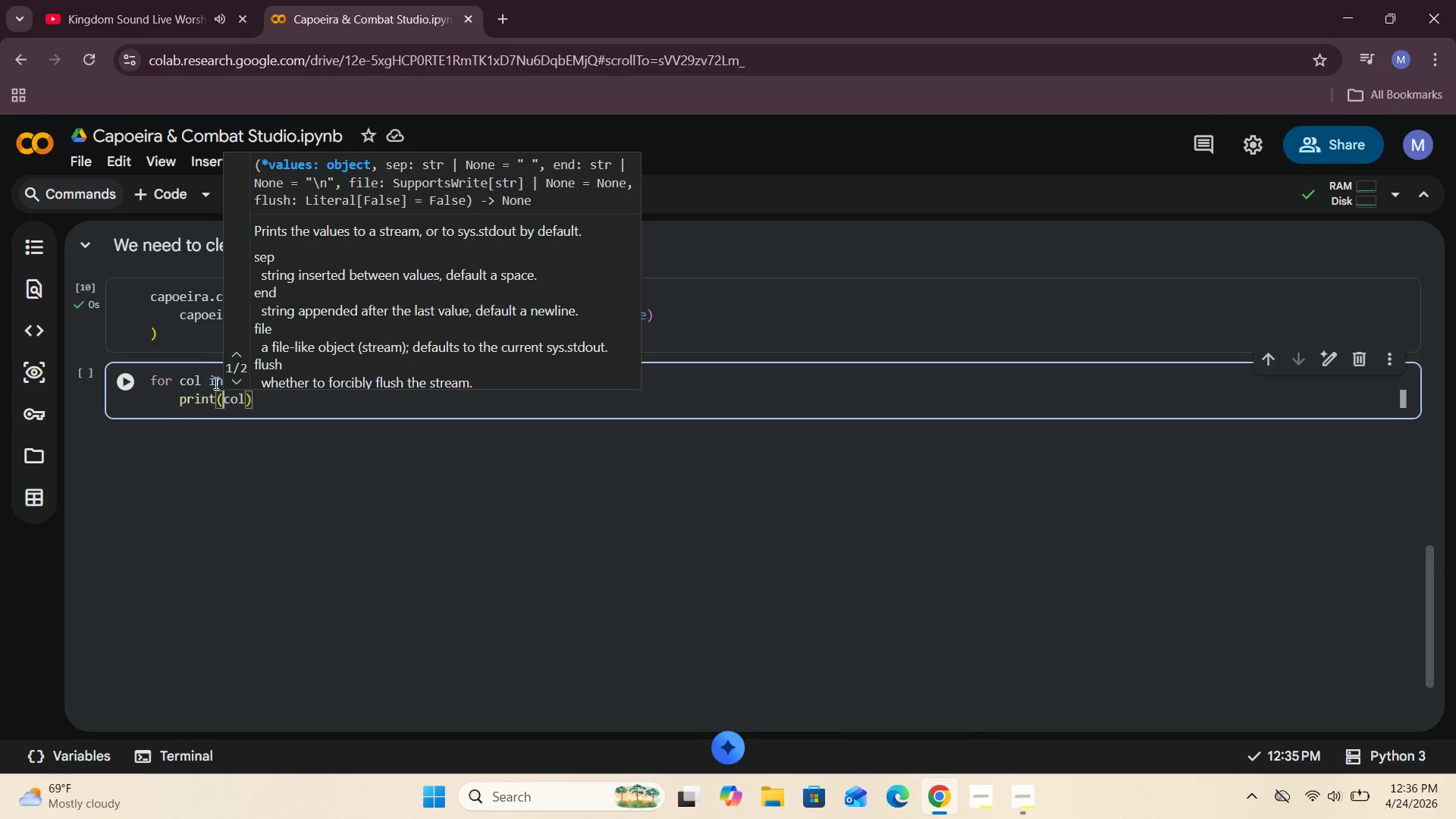 
key(ArrowLeft)
 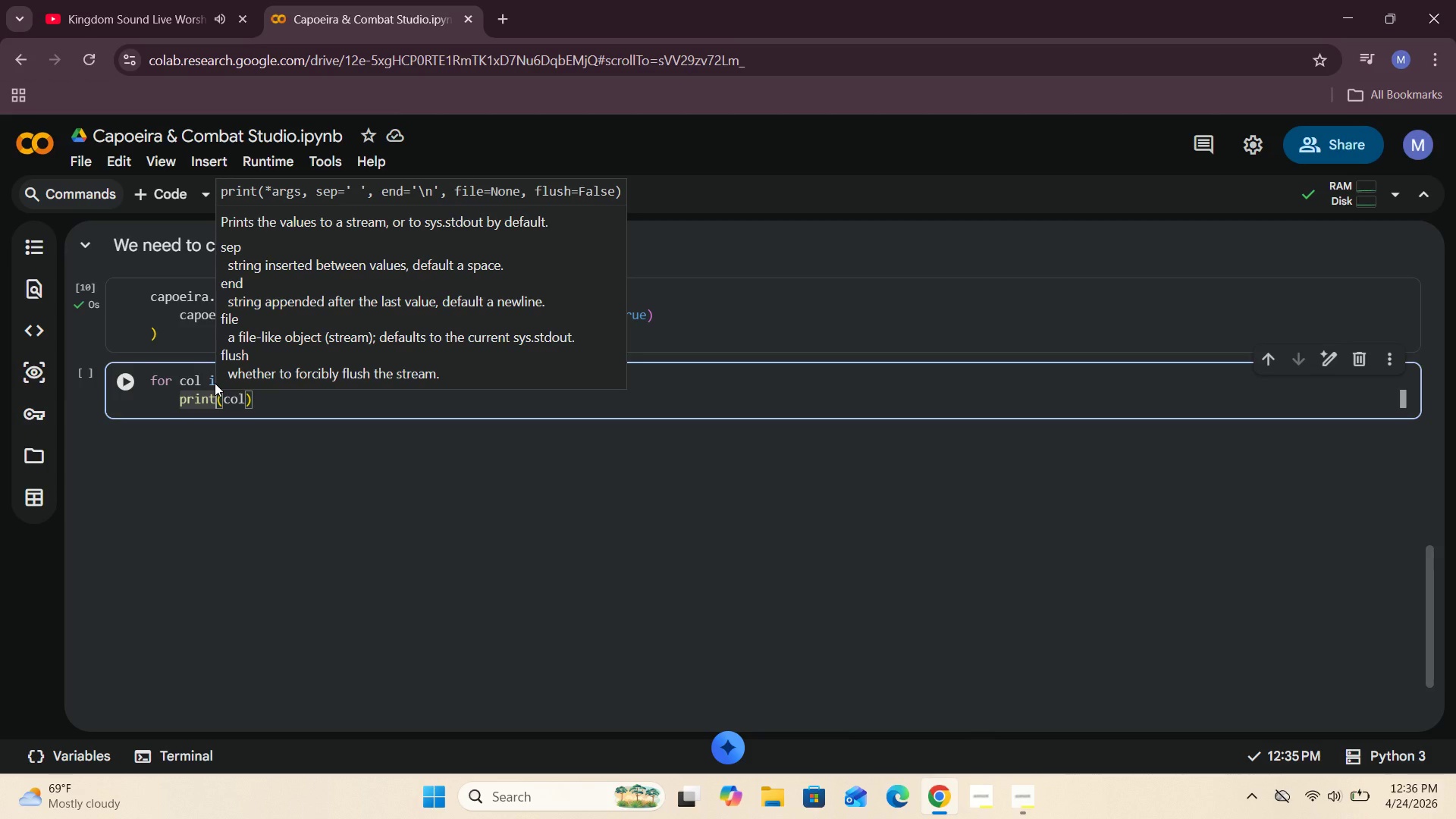 
type(())
 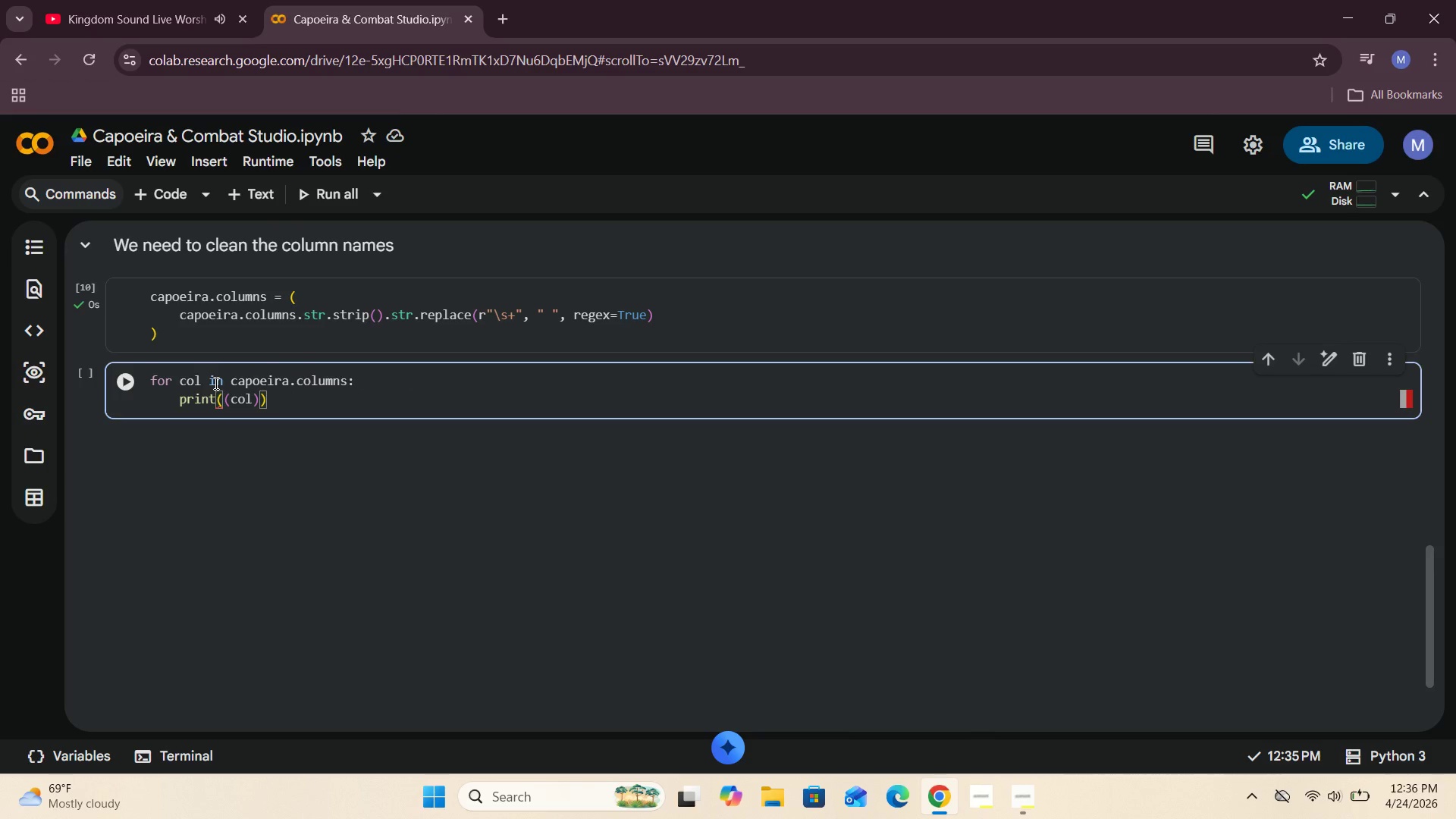 
hold_key(key=ArrowRight, duration=0.69)
 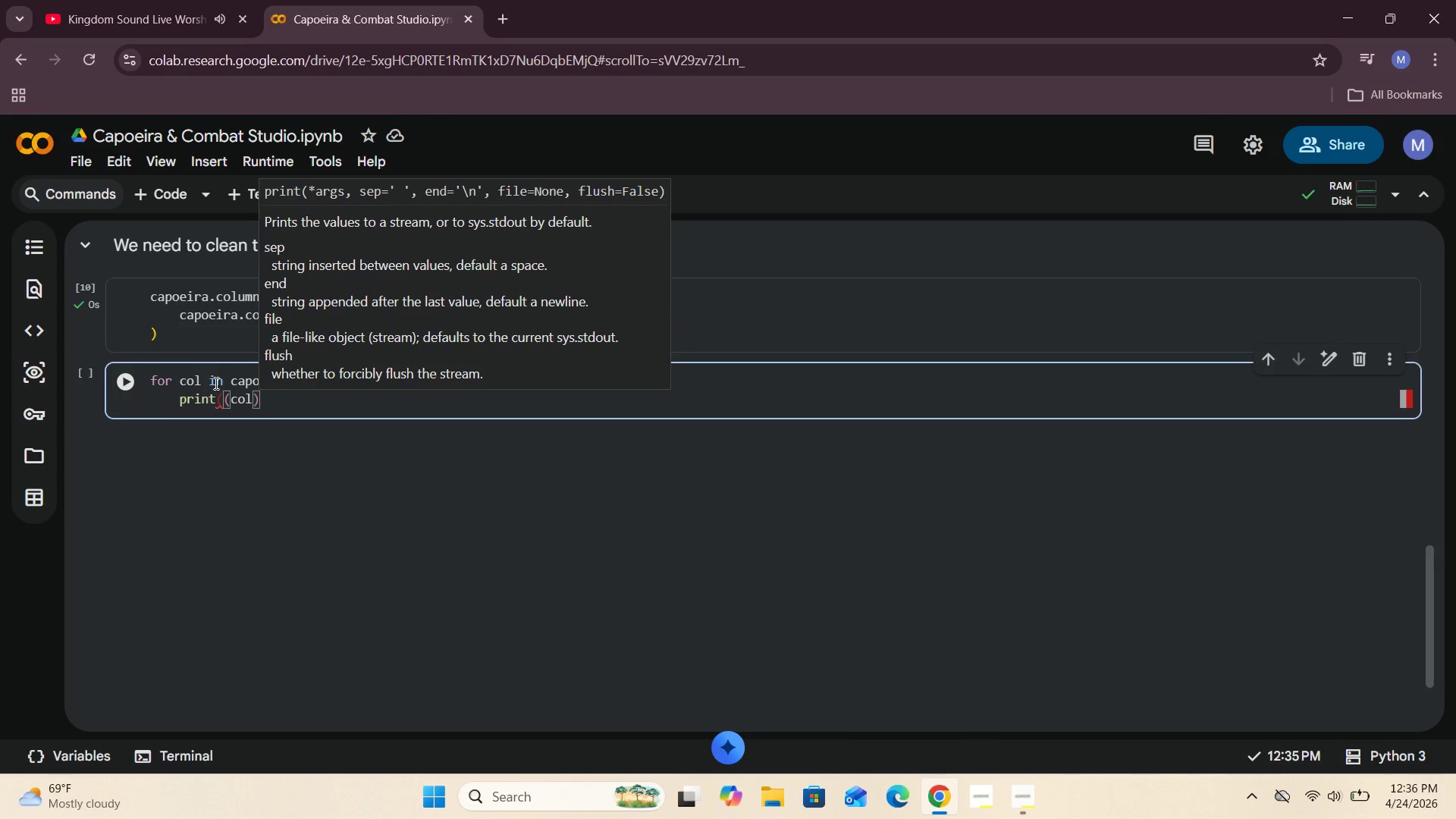 
key(ArrowLeft)
 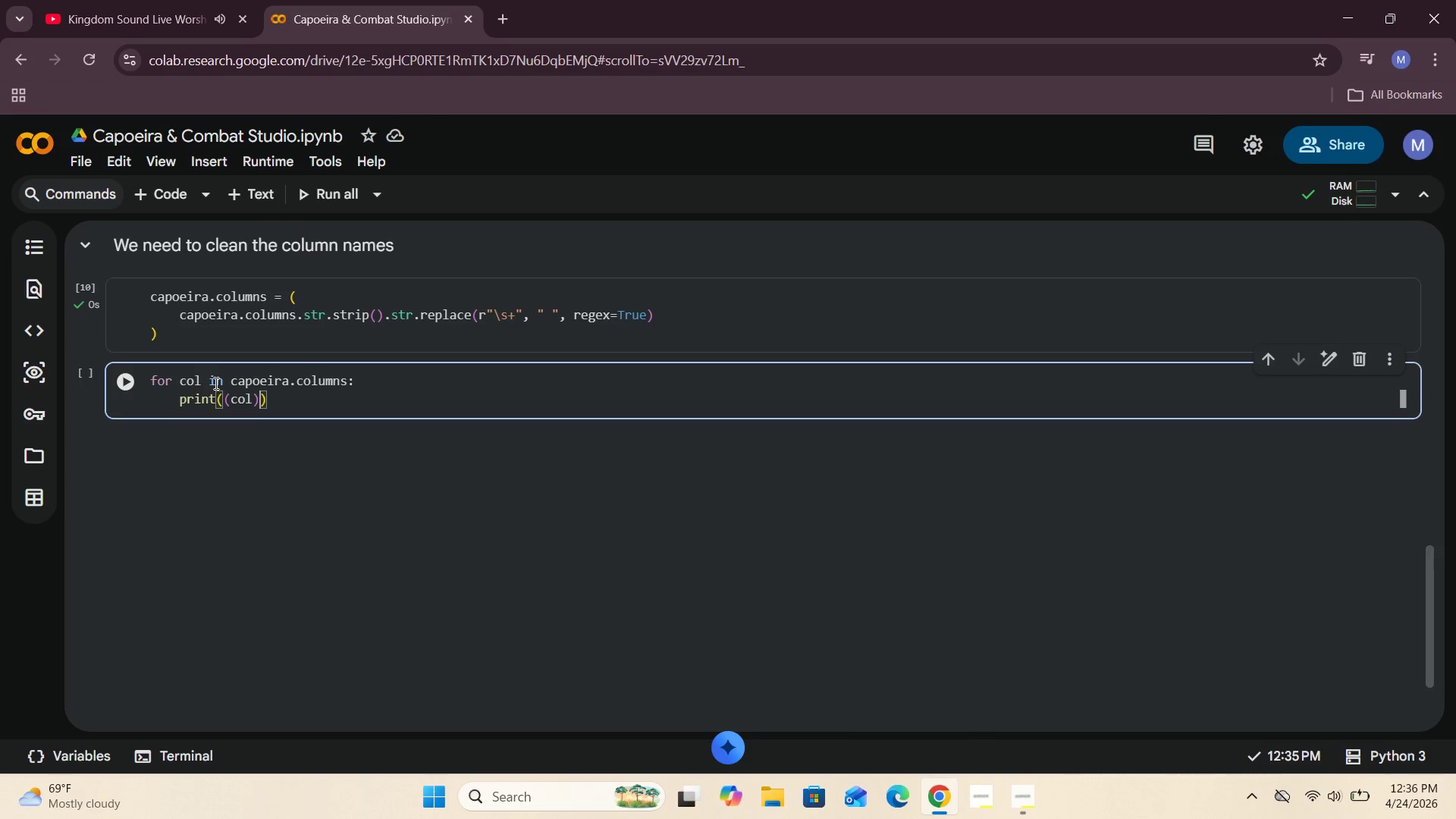 
key(ArrowLeft)
 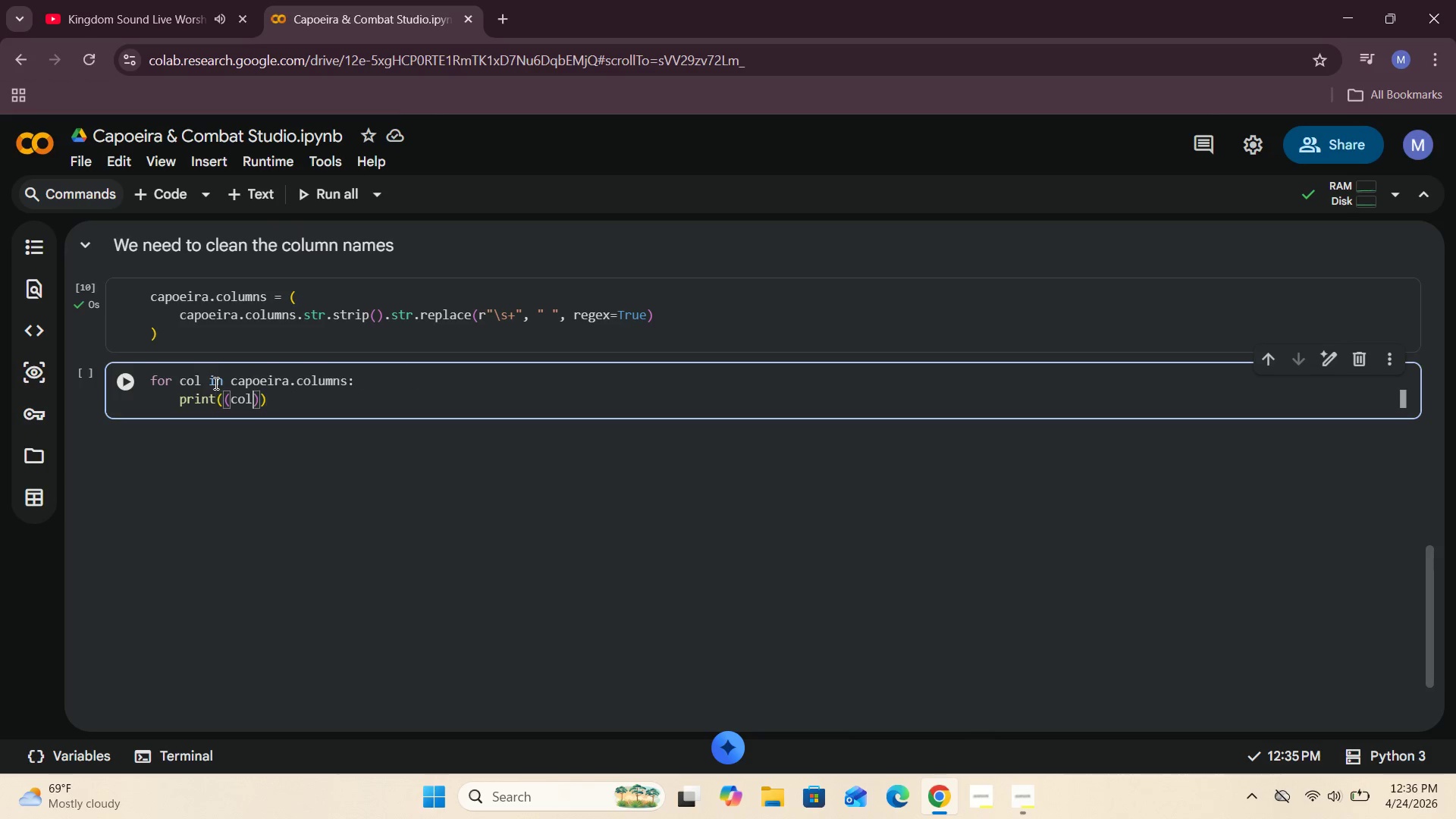 
key(ArrowLeft)
 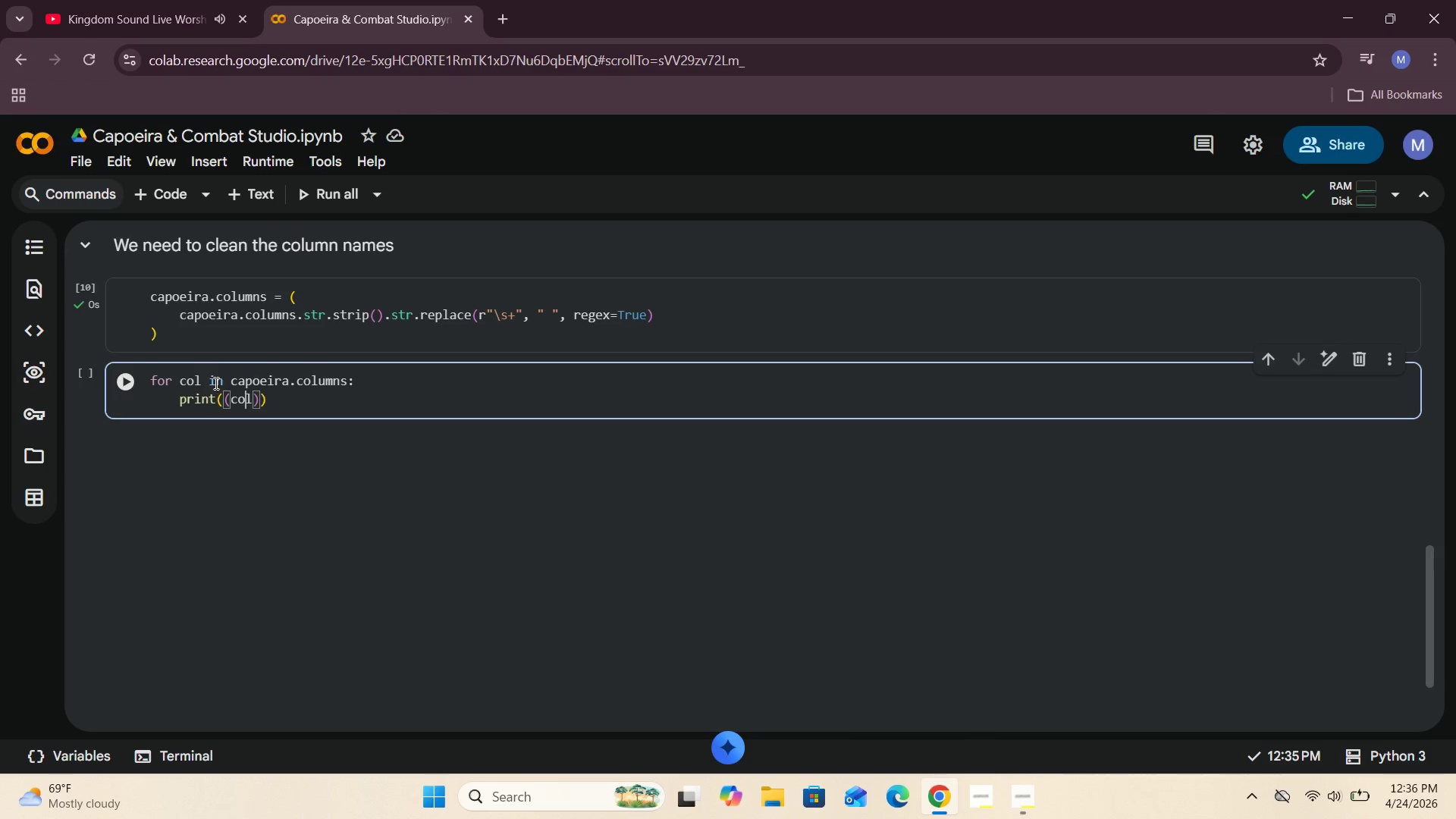 
key(ArrowLeft)
 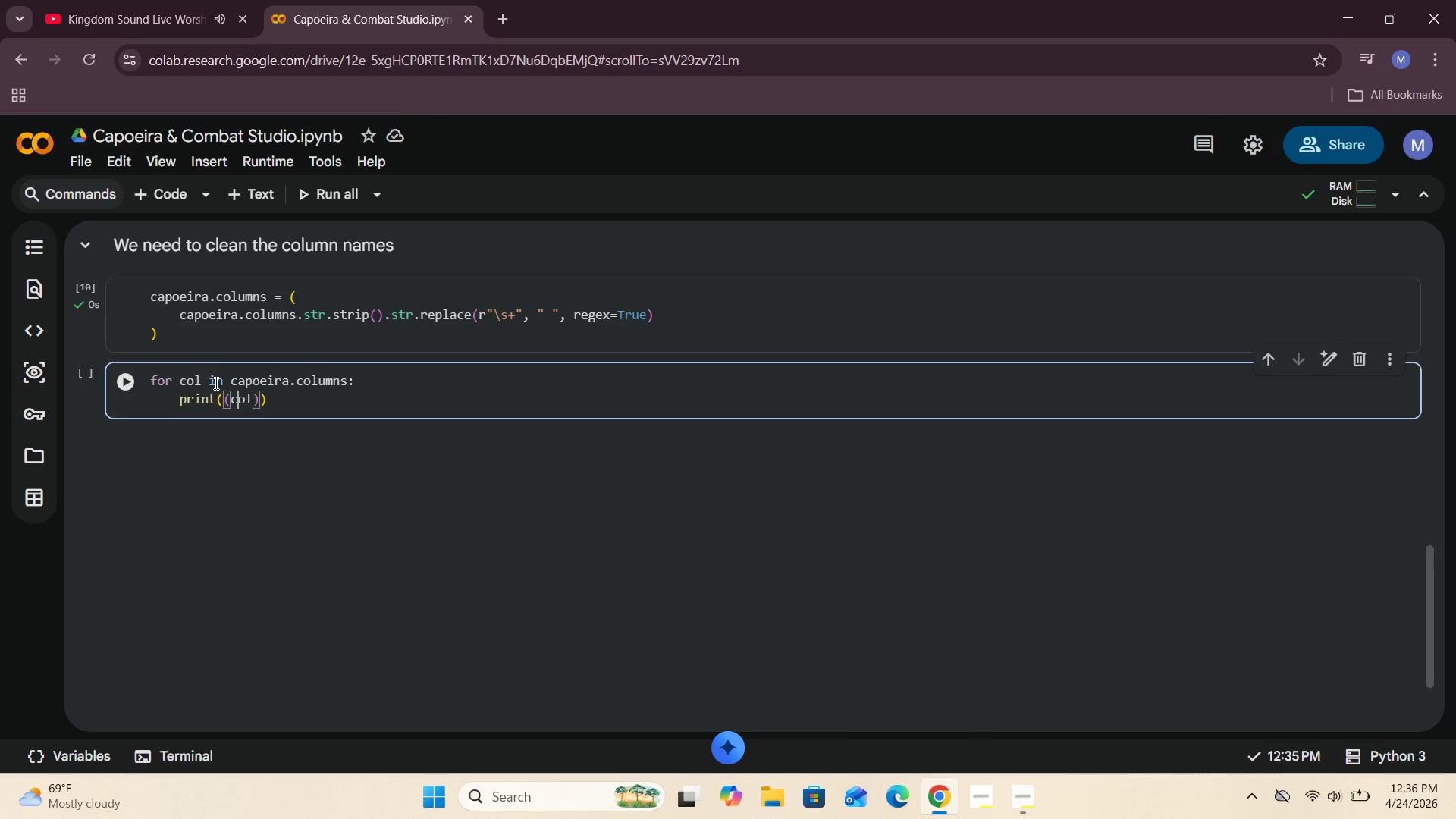 
key(ArrowLeft)
 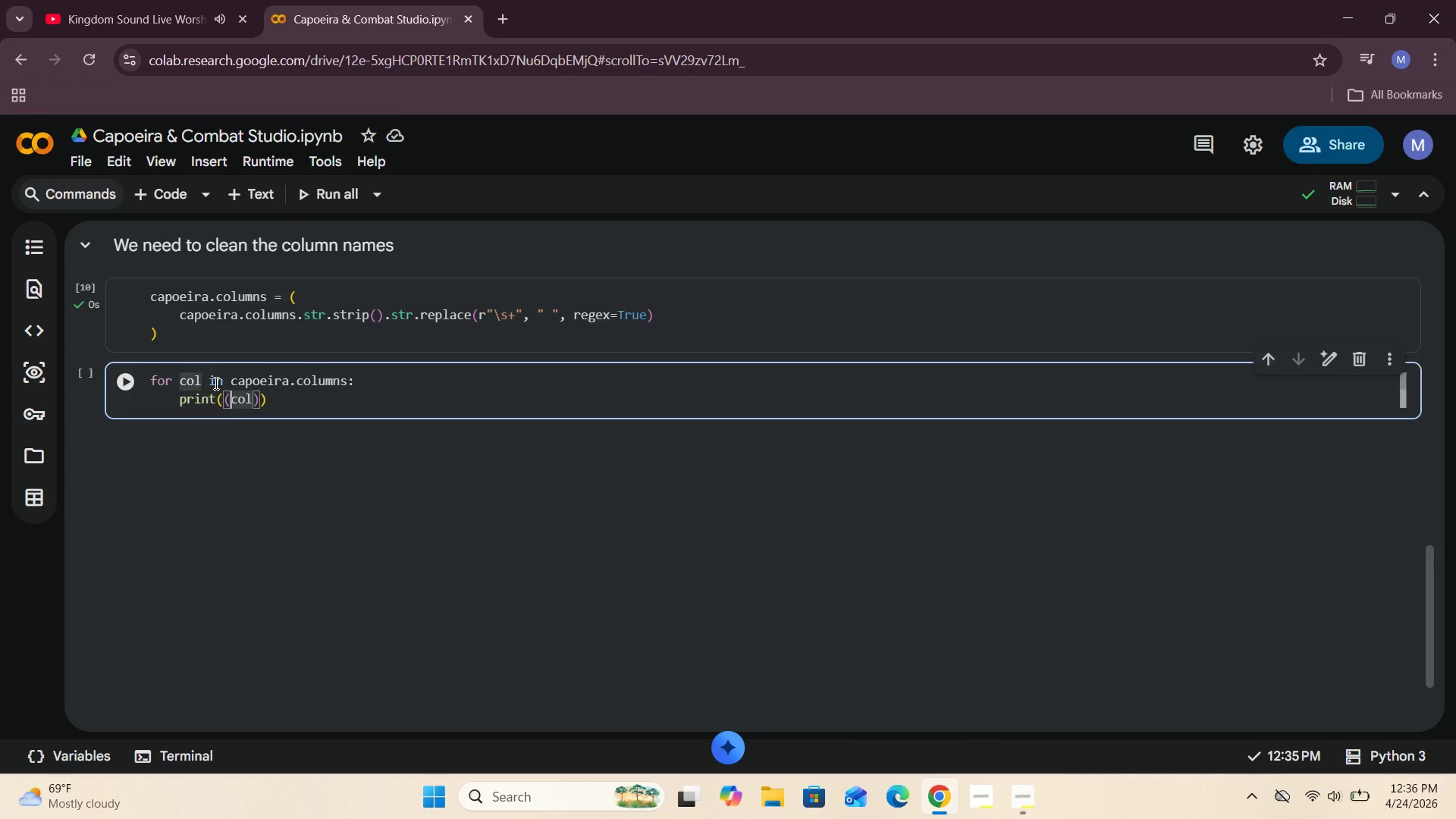 
key(ArrowLeft)
 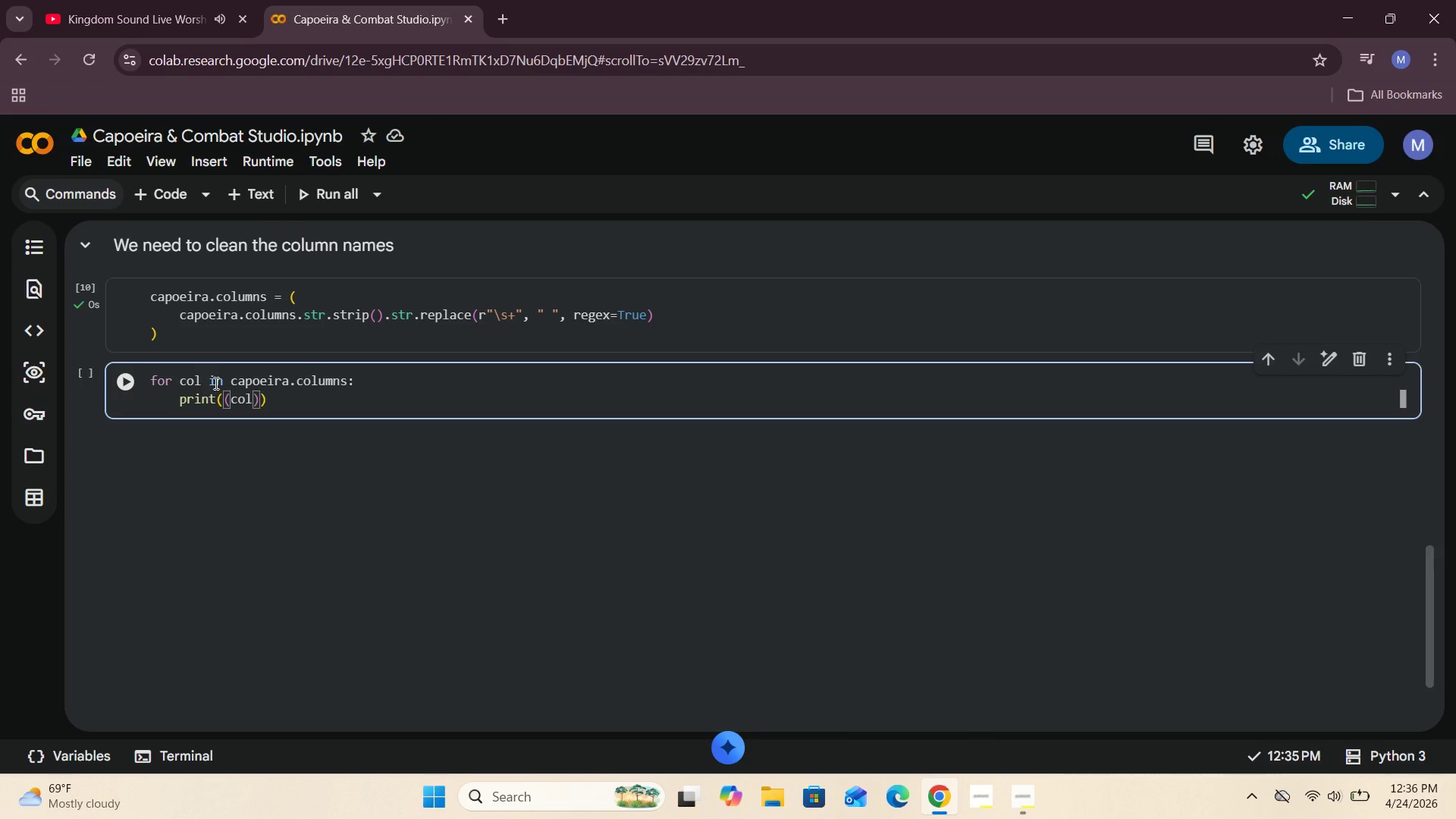 
type(repr)
 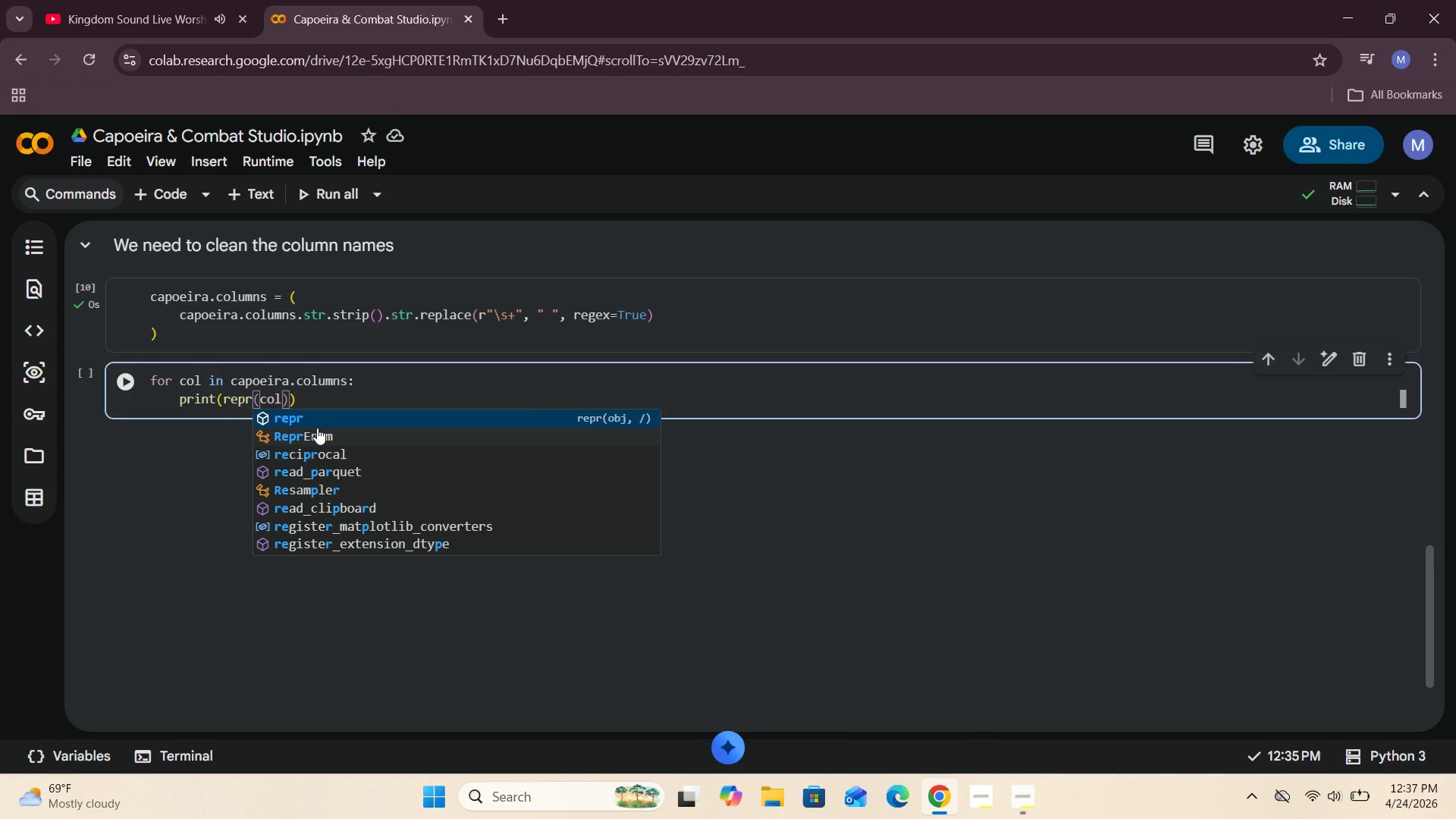 
left_click([343, 413])
 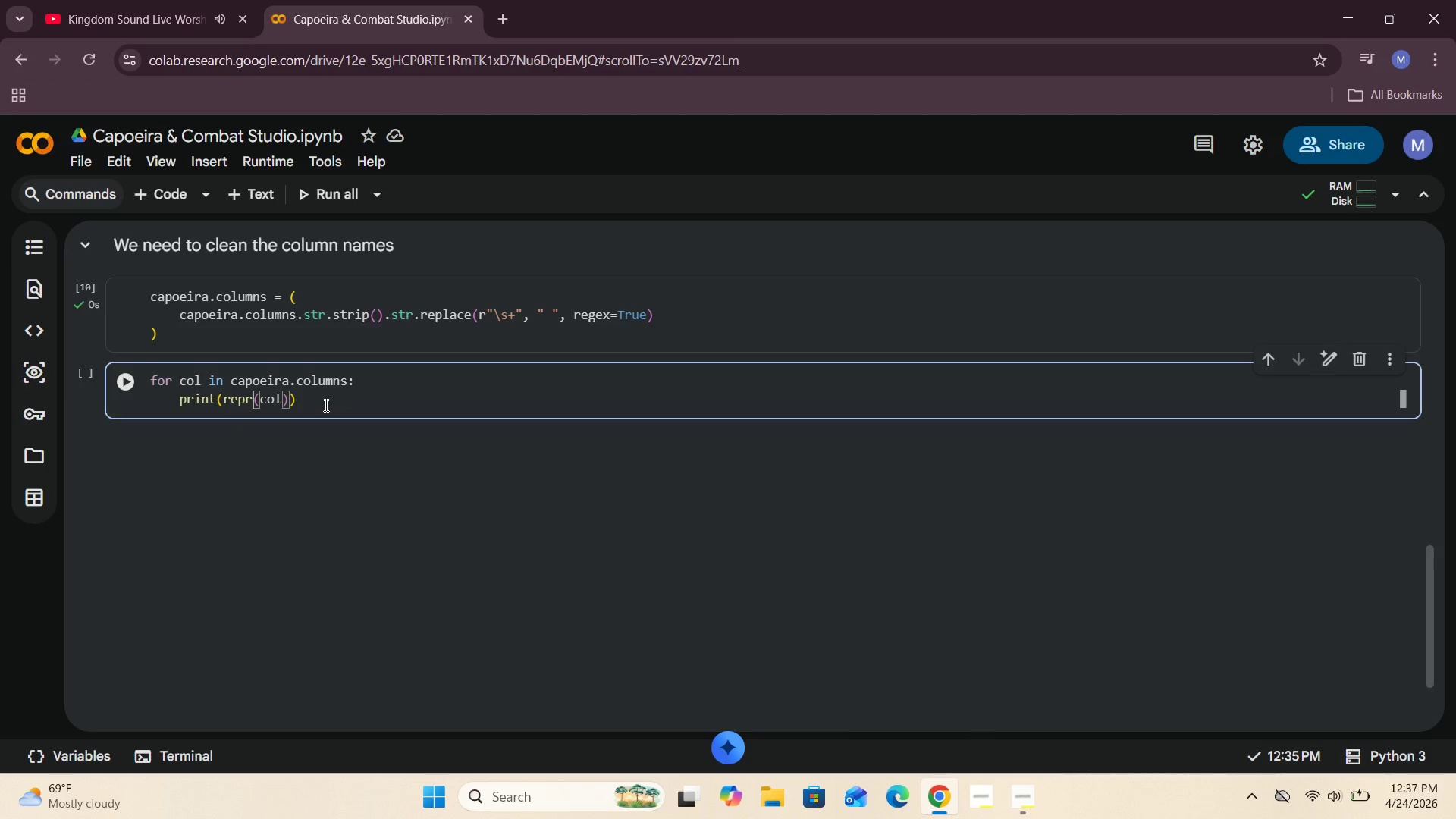 
left_click([325, 405])
 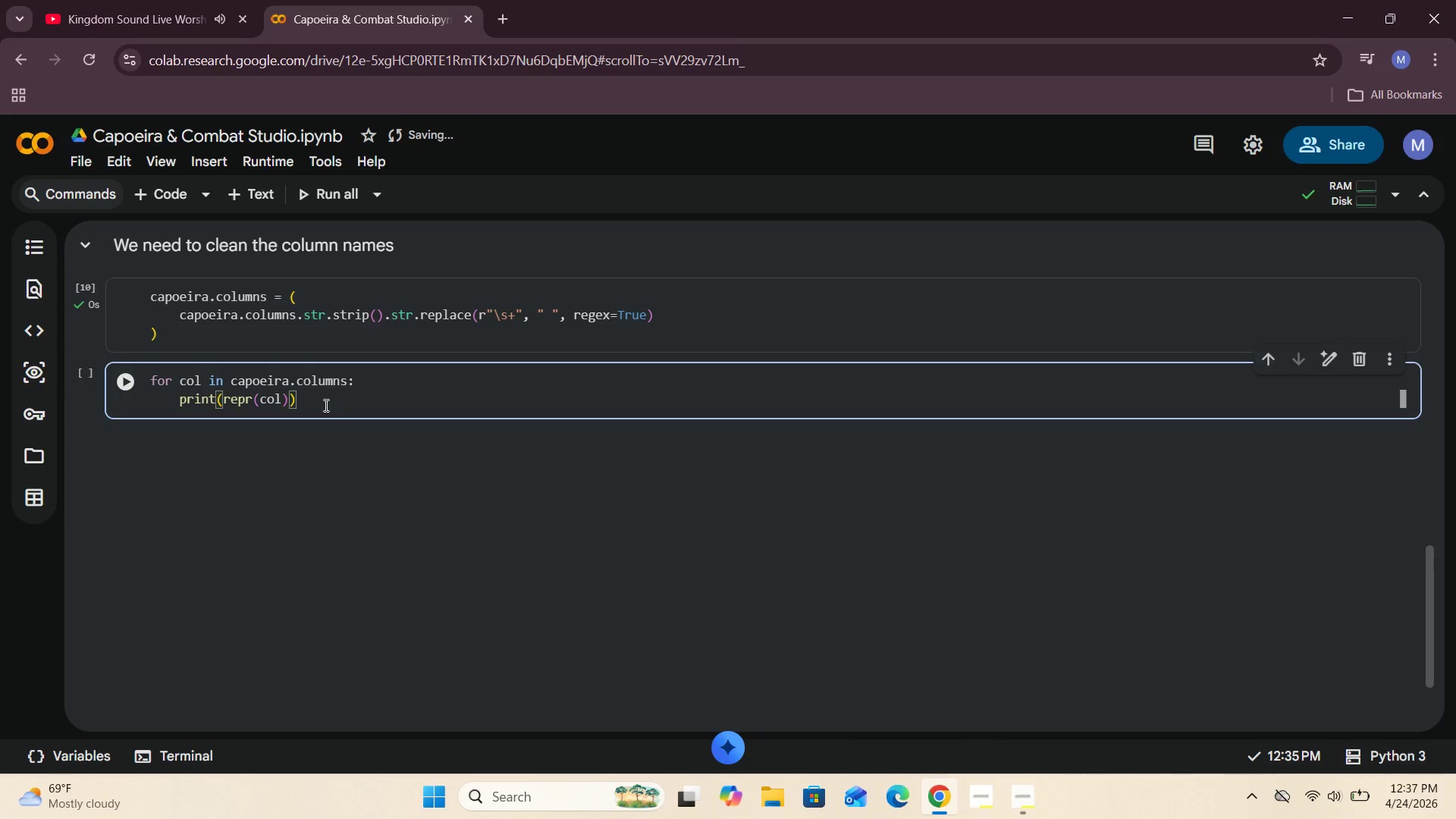 
left_click([131, 375])
 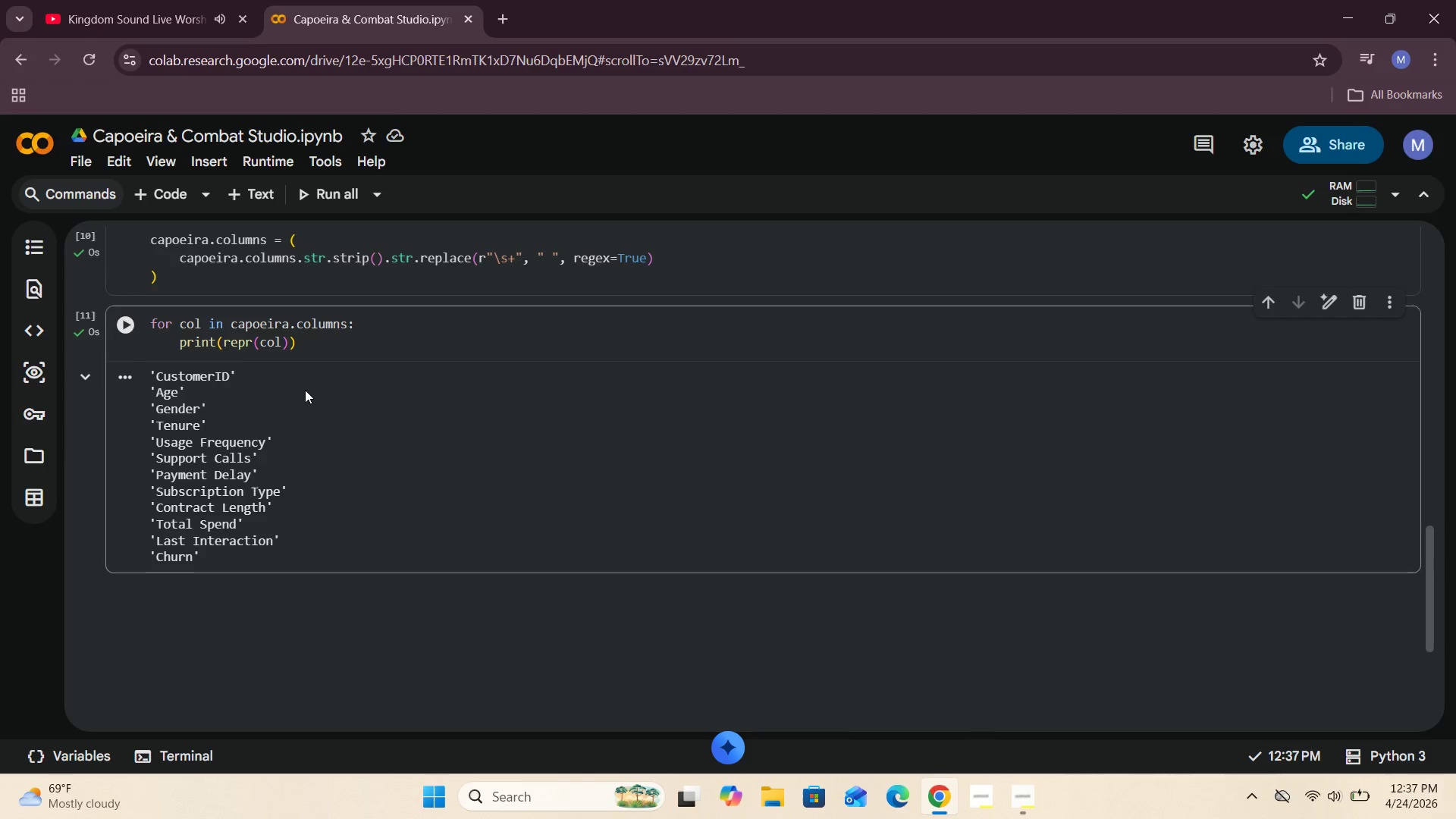 
mouse_move([297, 198])
 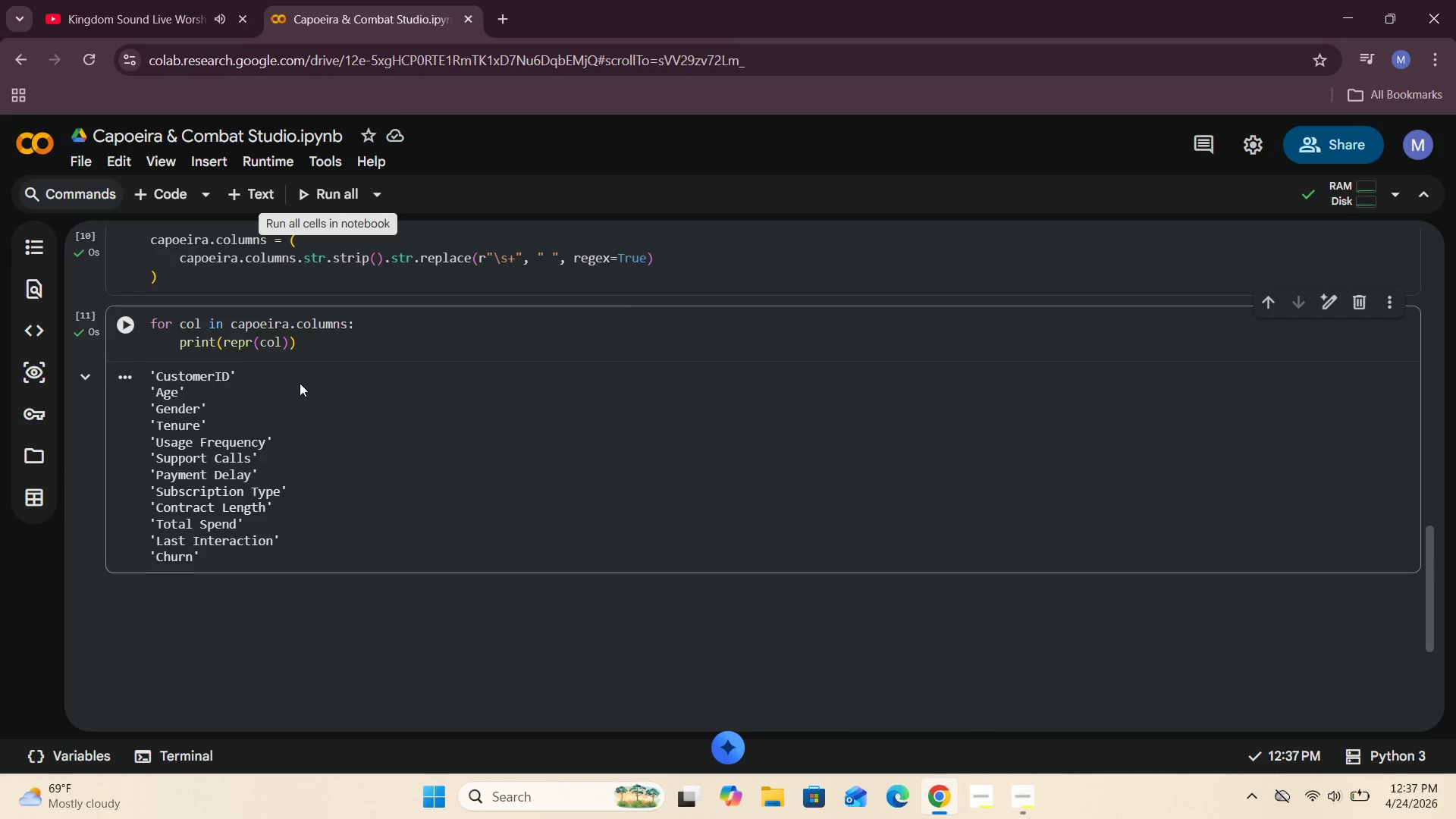 
scroll: coordinate [300, 384], scroll_direction: up, amount: 1.0
 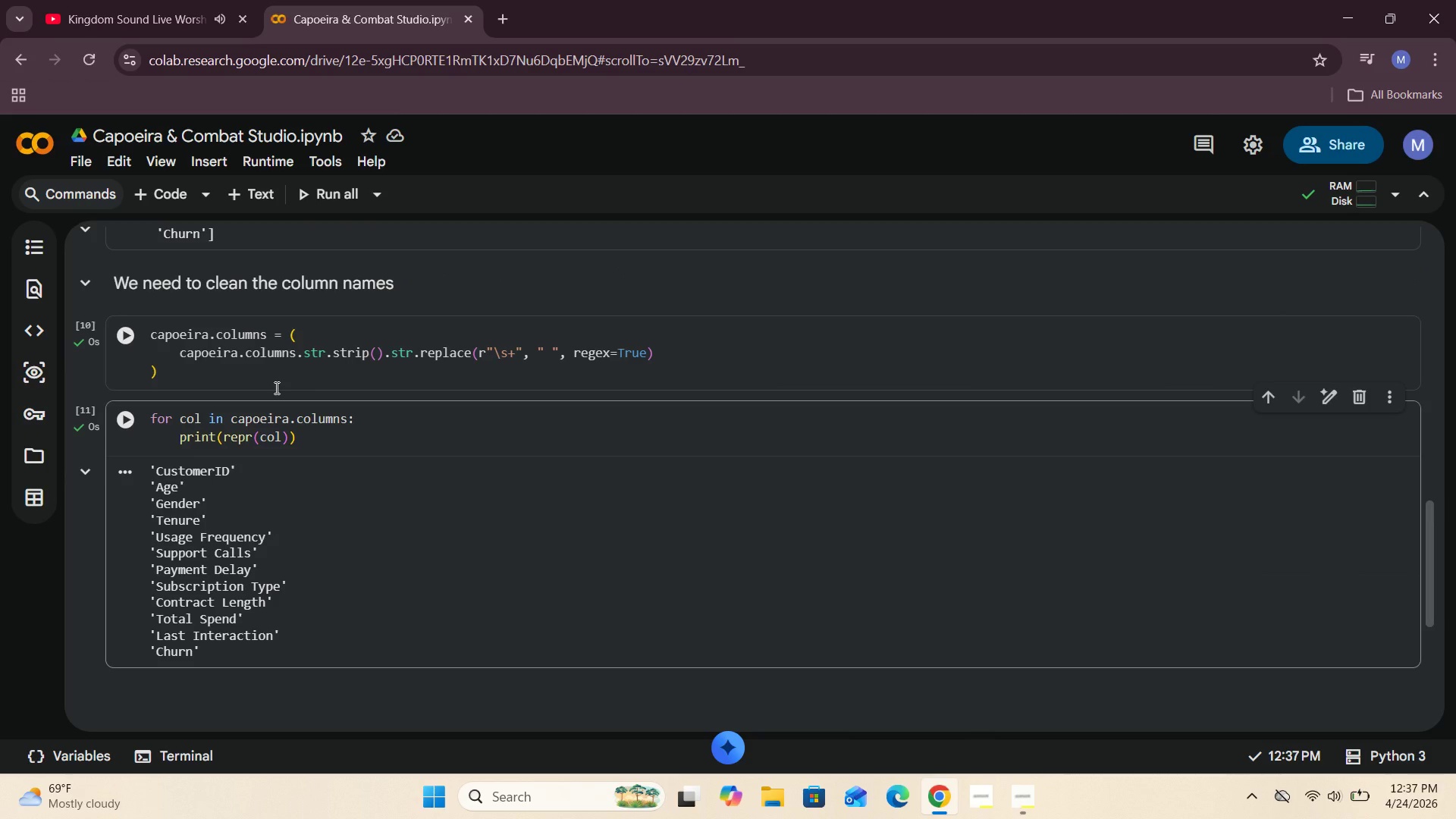 
scroll: coordinate [275, 388], scroll_direction: down, amount: 1.0
 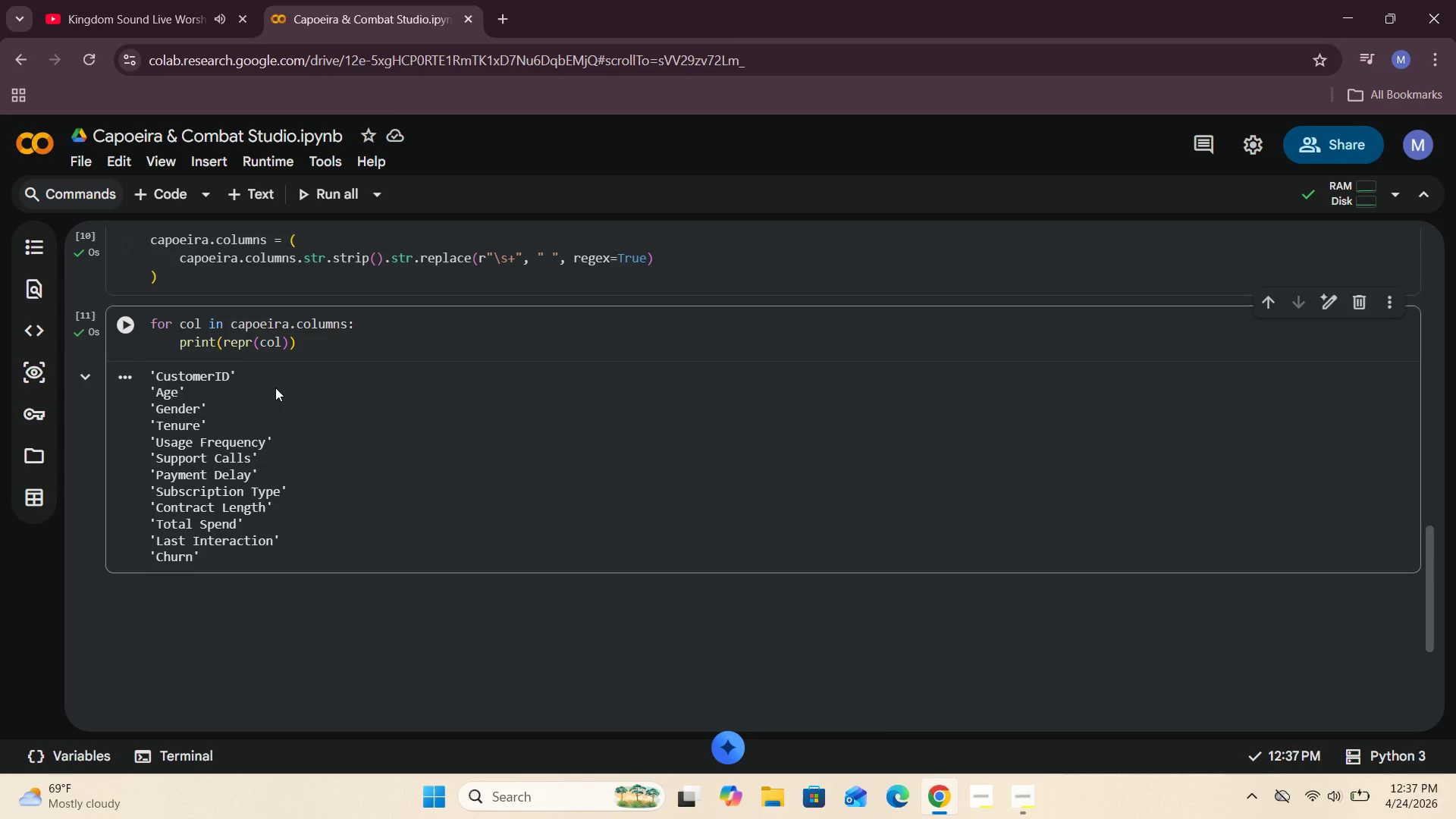 
scroll: coordinate [275, 388], scroll_direction: up, amount: 1.0
 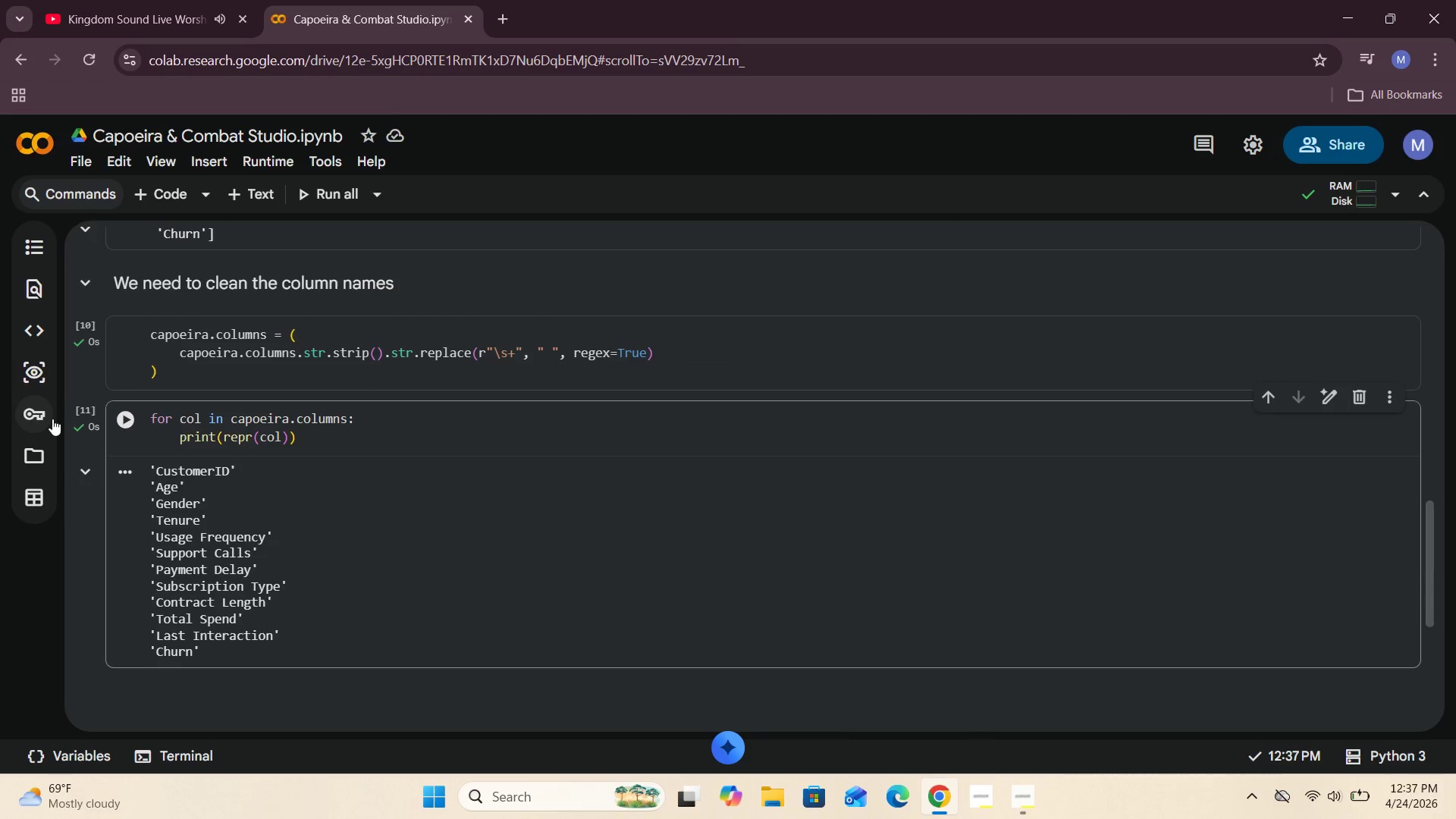 
mouse_move([64, 417])
 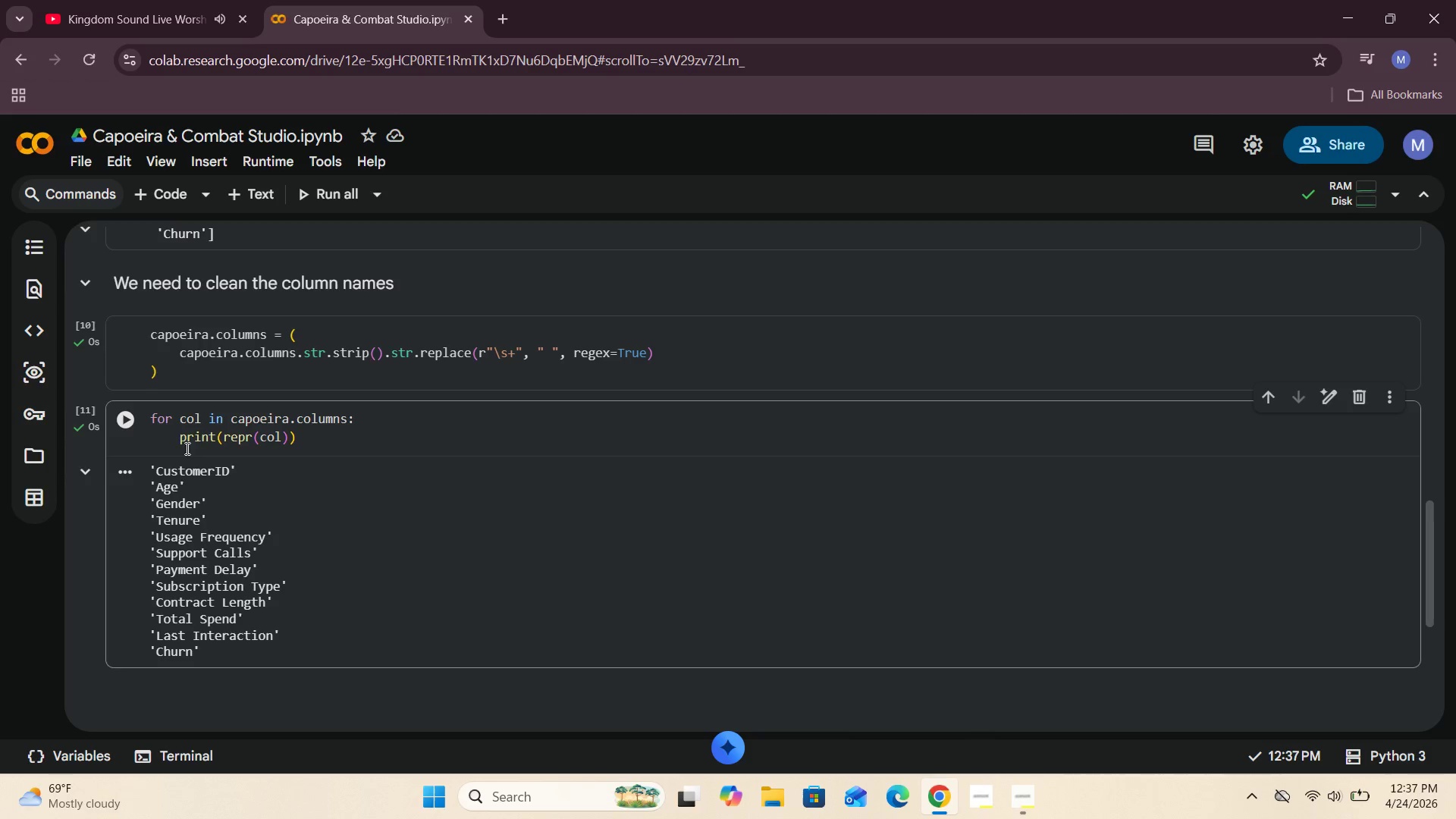 
scroll: coordinate [186, 454], scroll_direction: down, amount: 2.0
 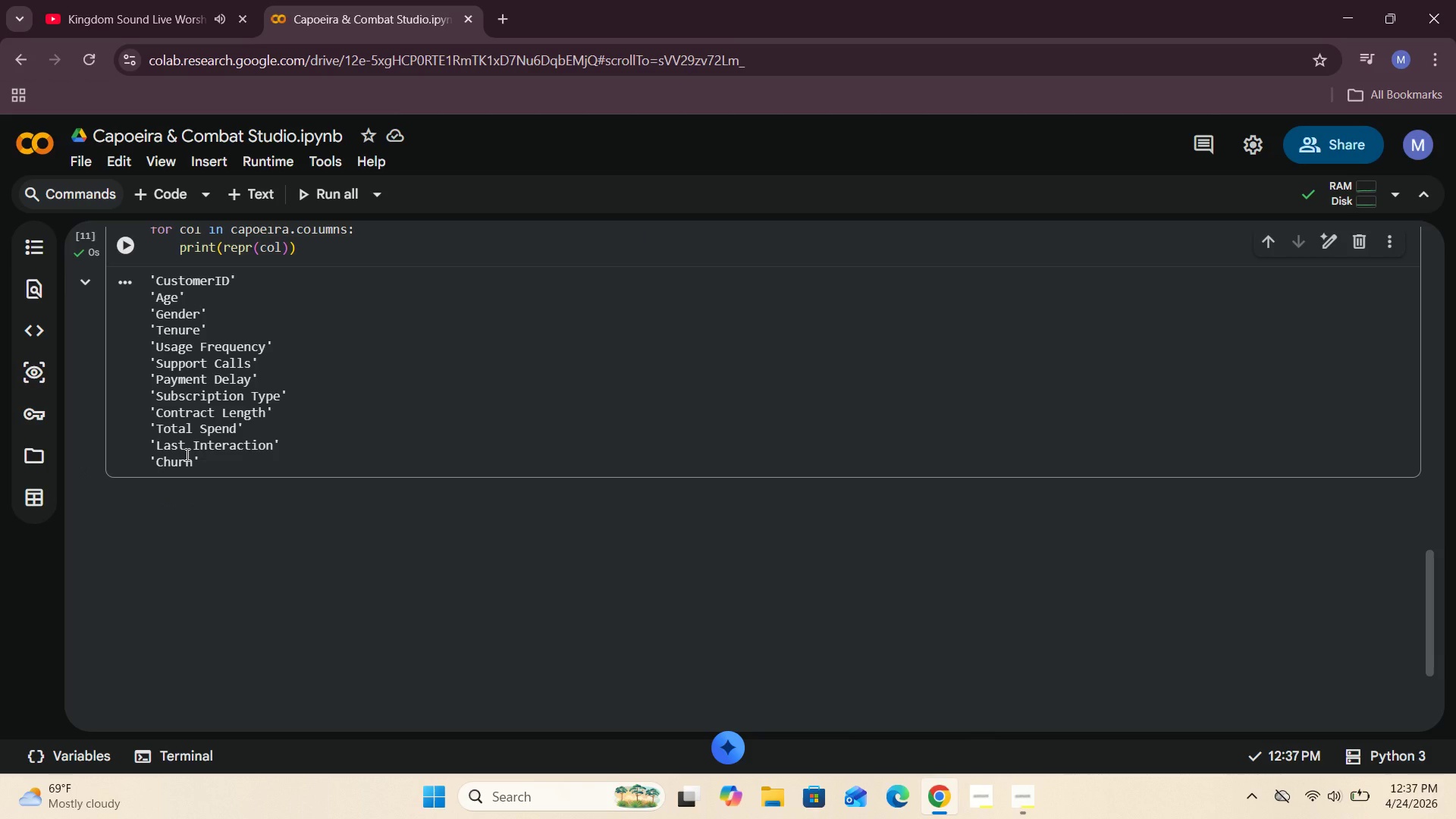 
scroll: coordinate [186, 454], scroll_direction: up, amount: 1.0
 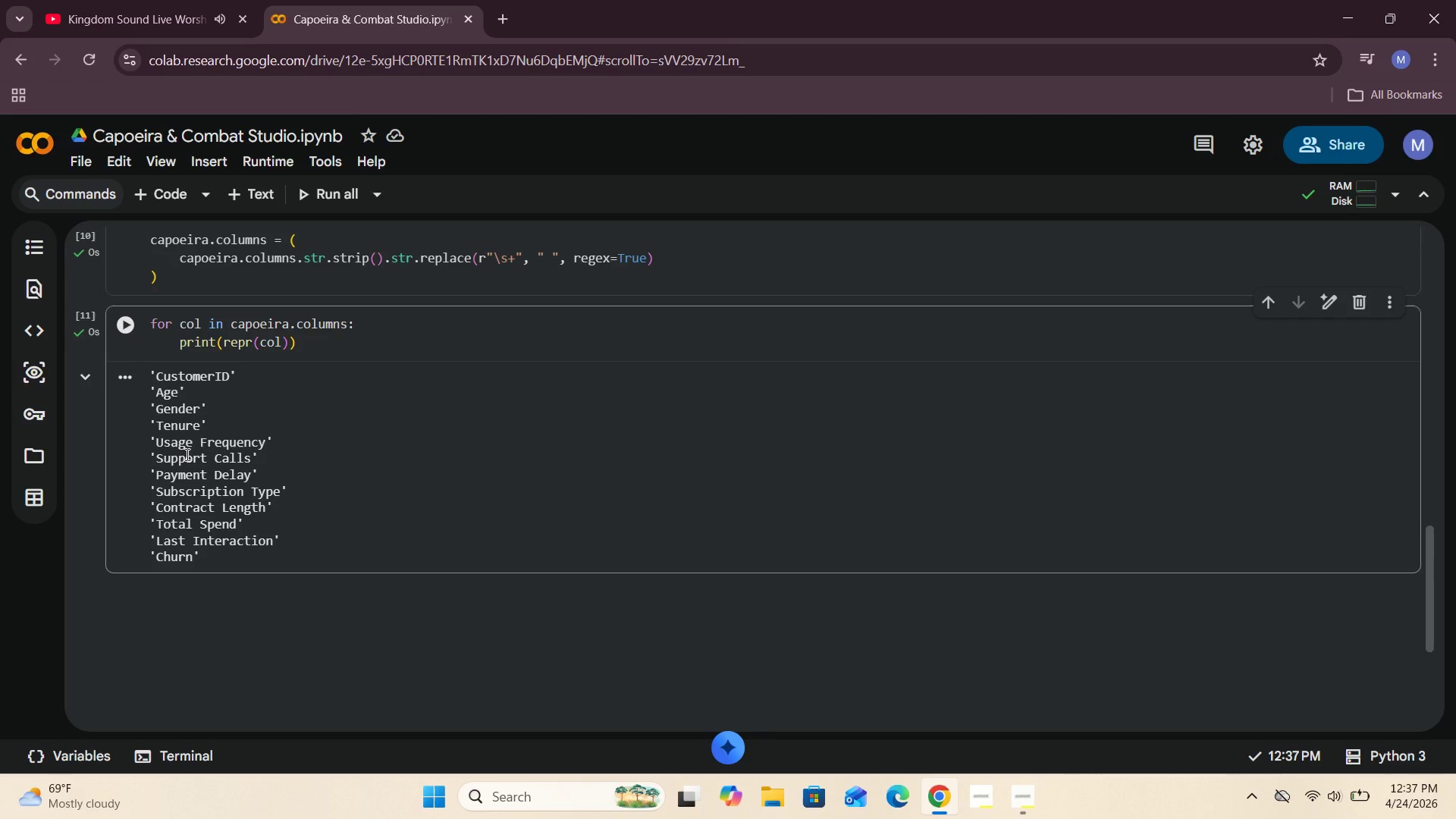 
wait(14.13)
 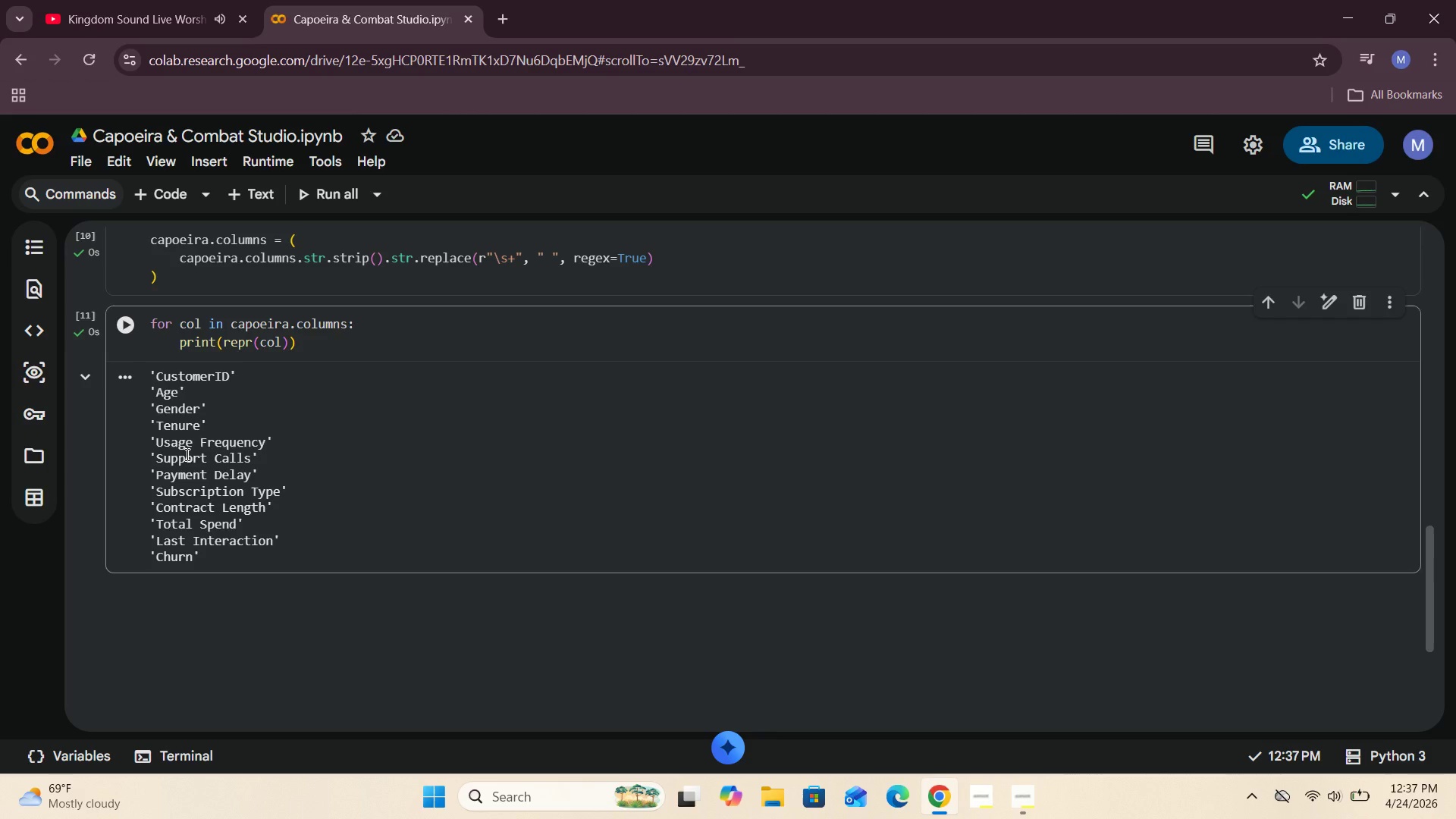 
left_click([164, 192])
 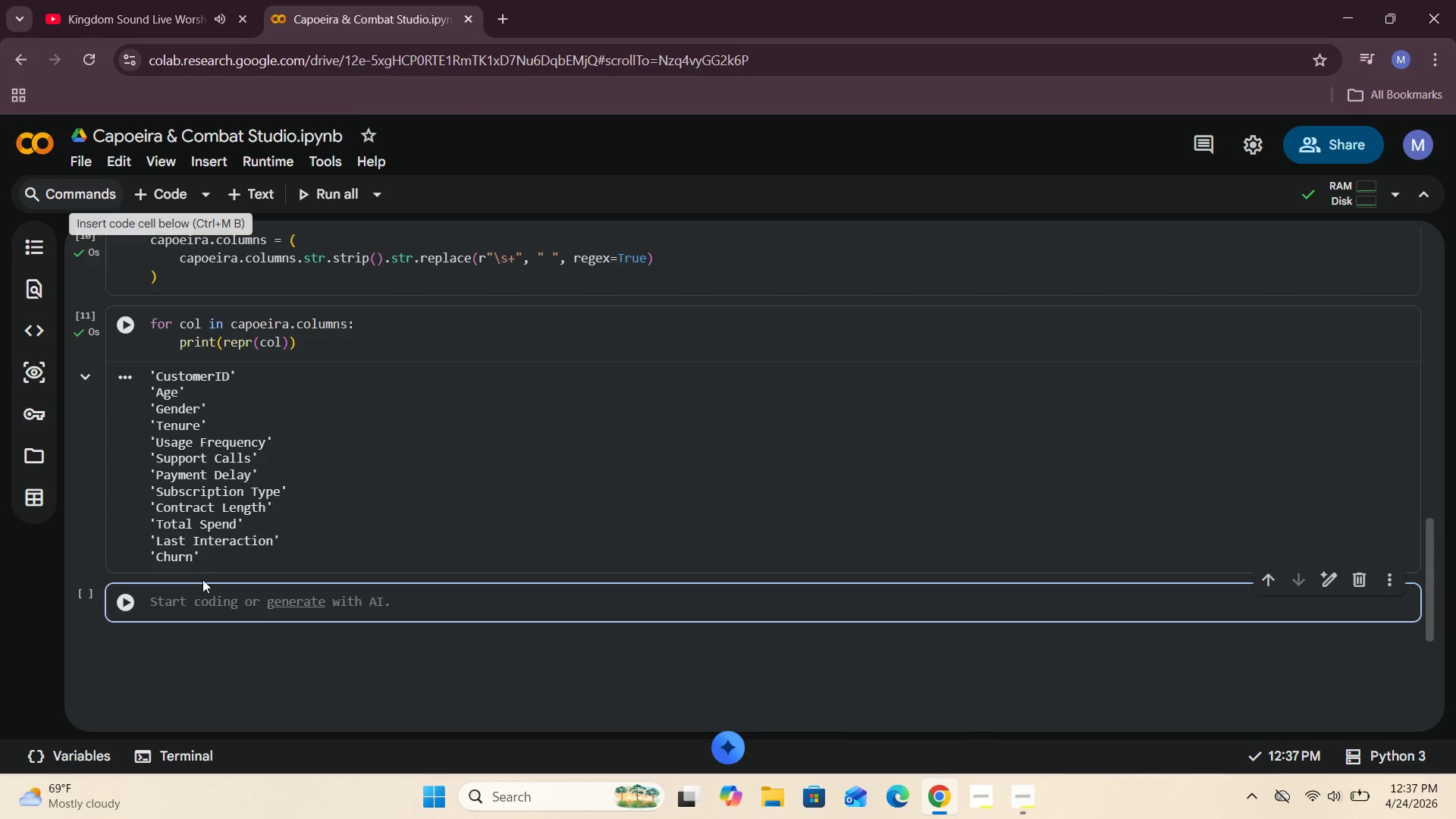 
left_click([202, 612])
 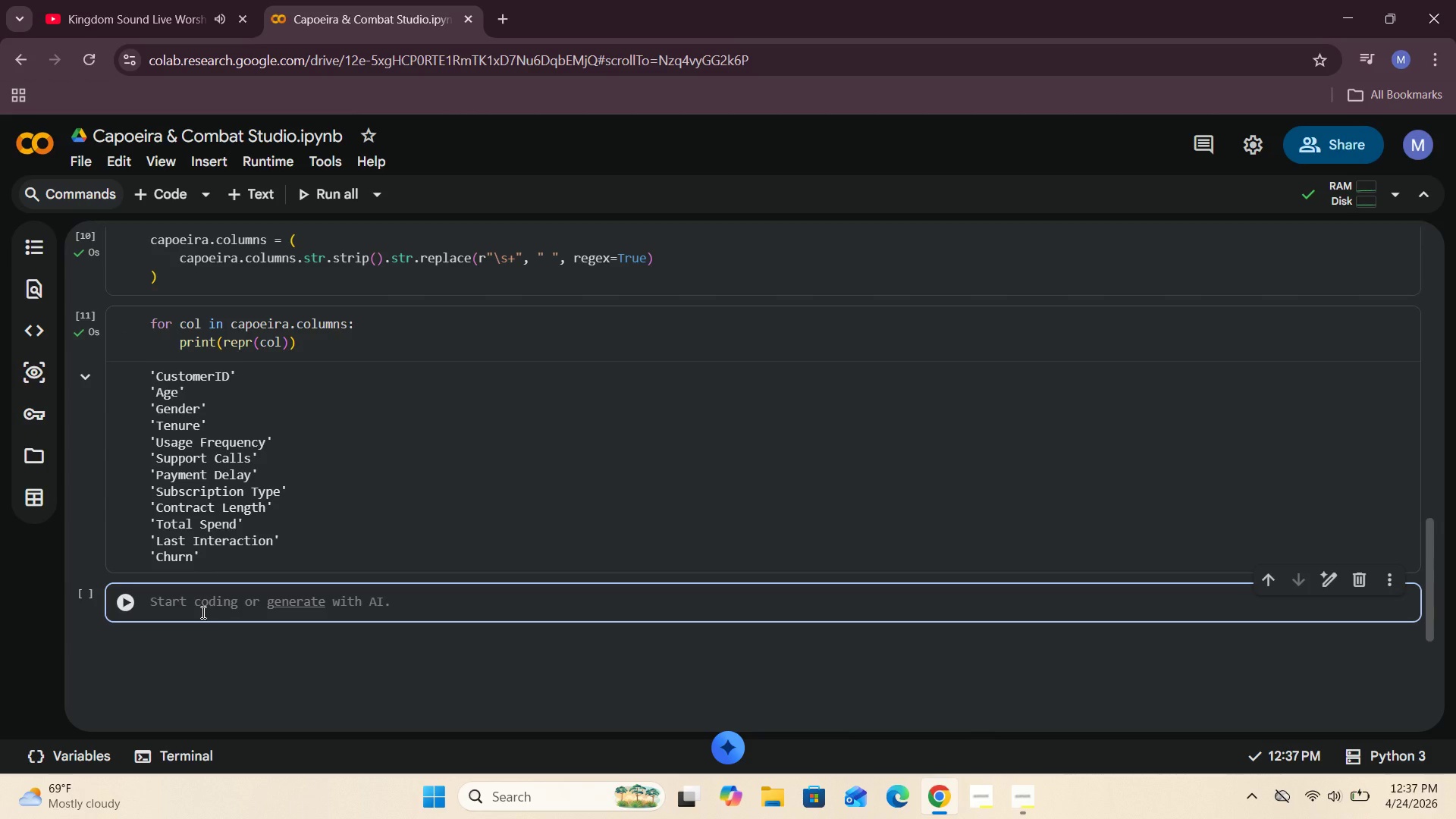 
type(cacapoeira[[)
 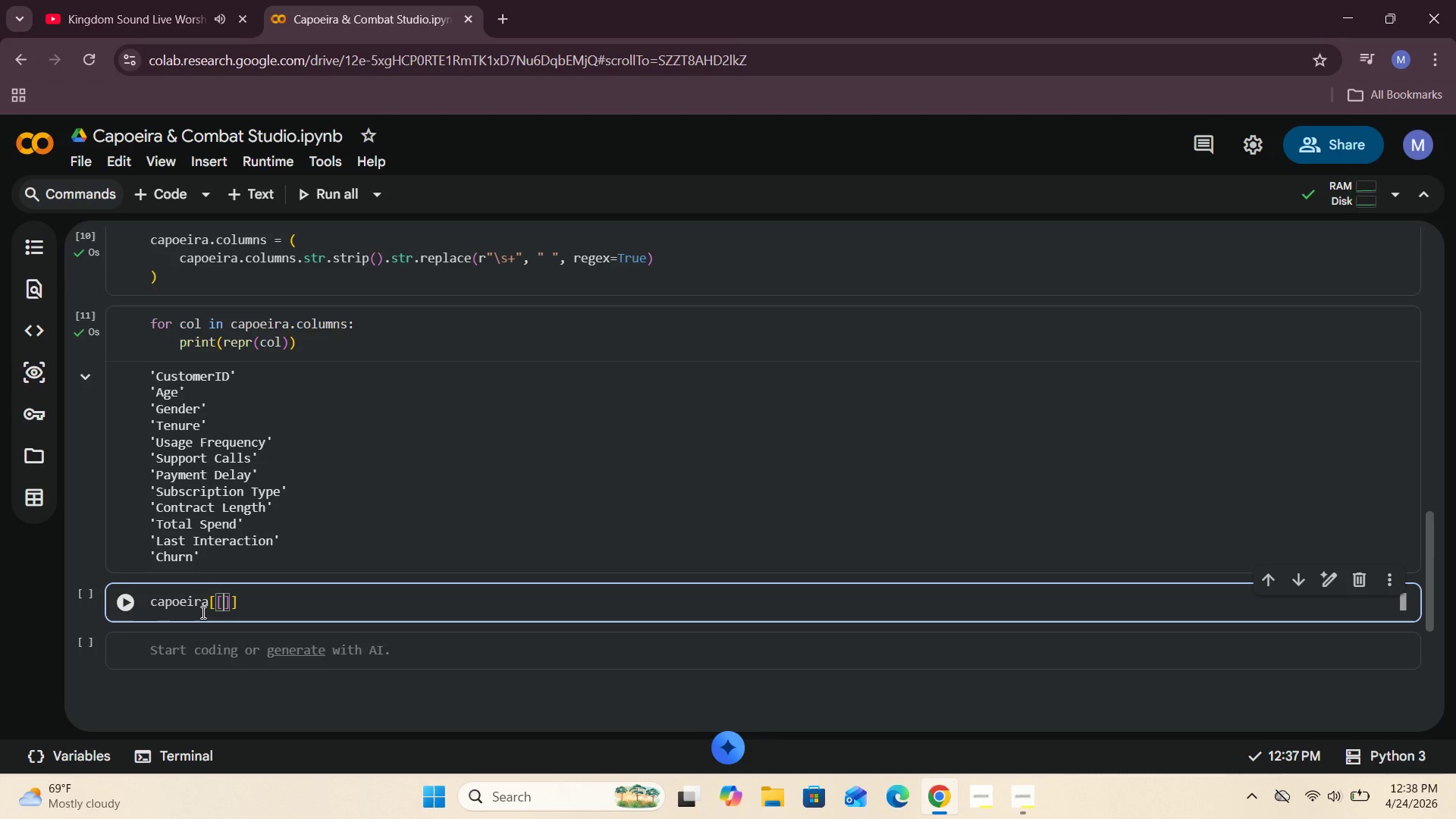 
key(Enter)
 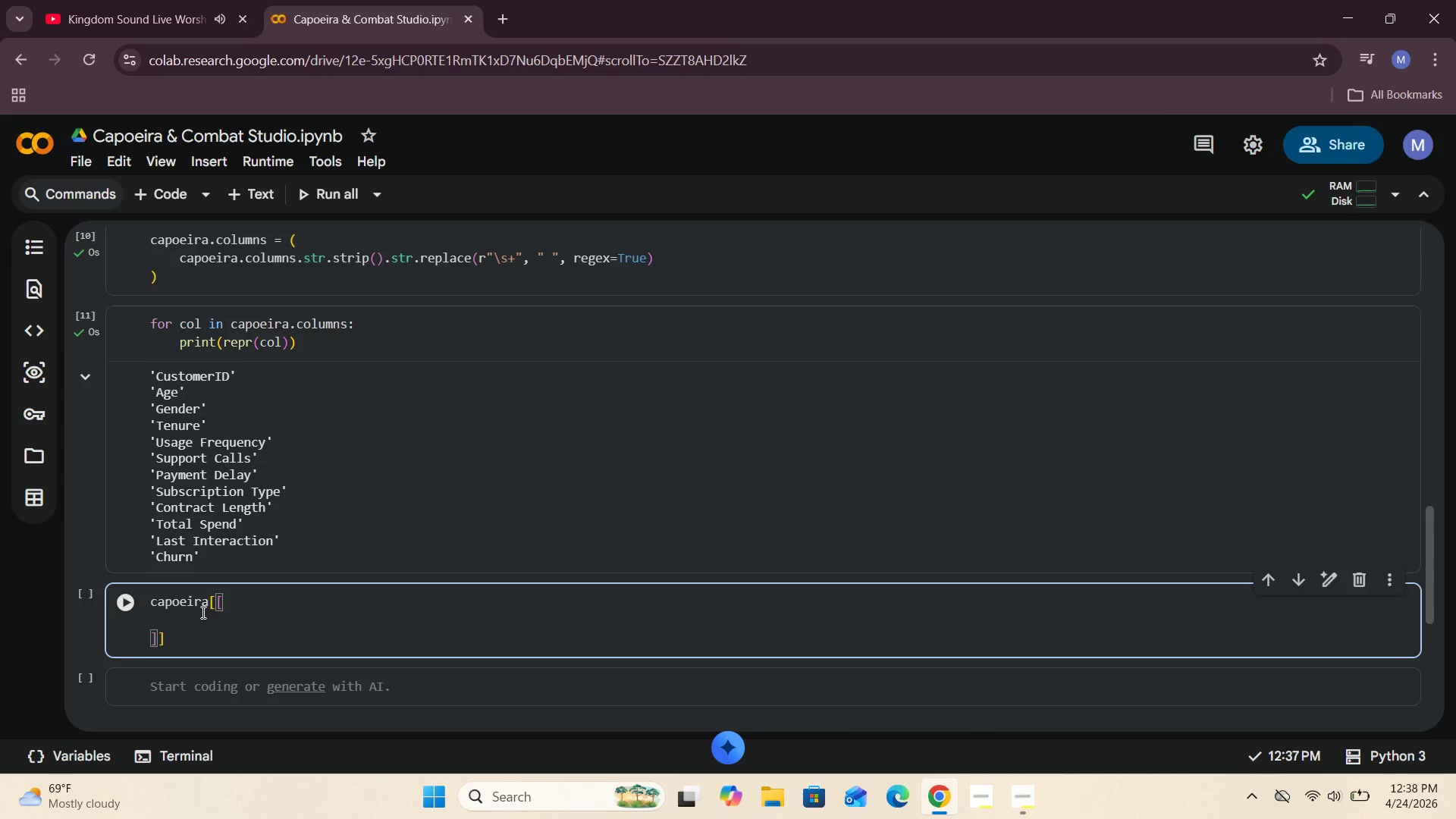 
type("CustmerID)
 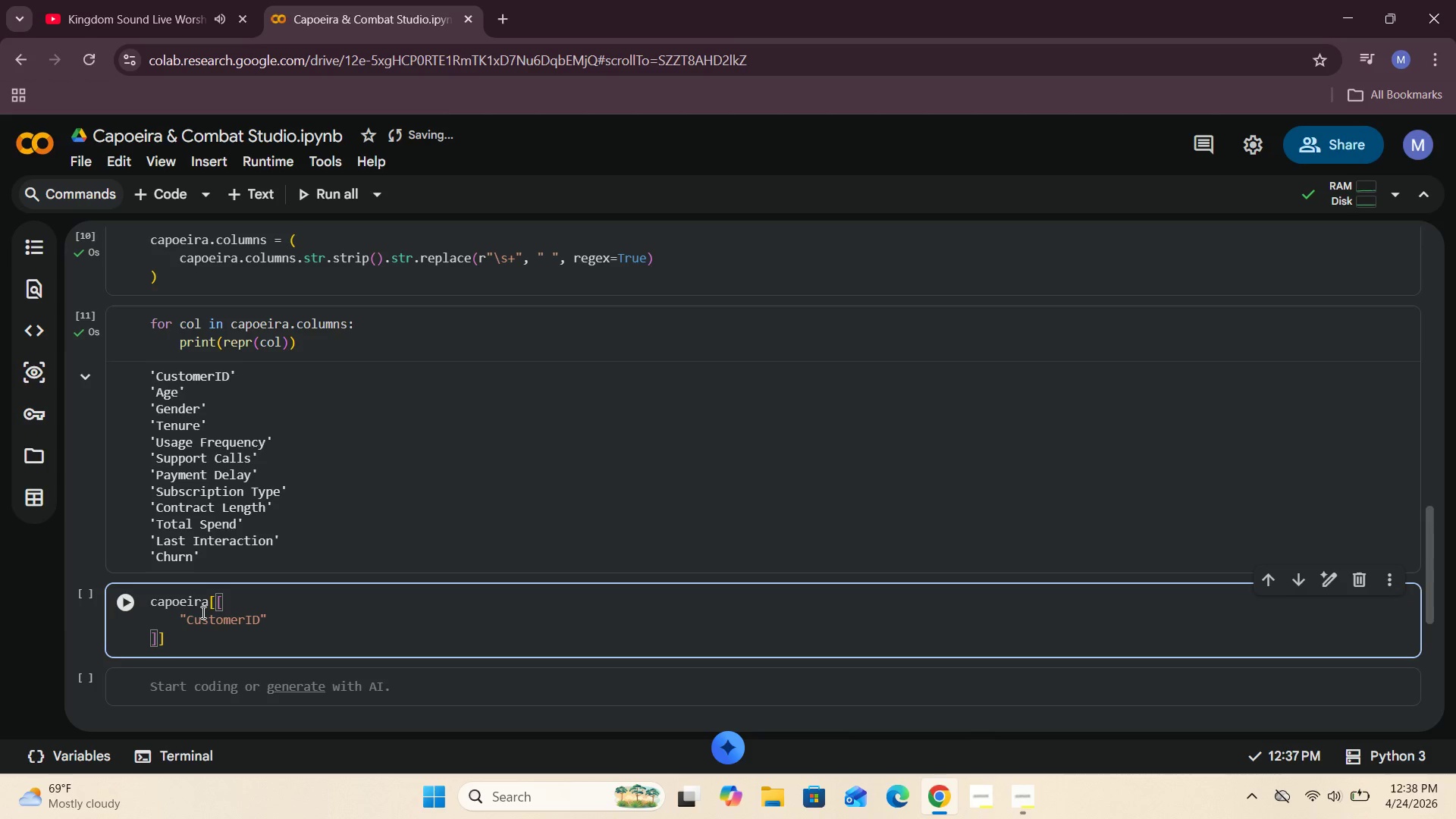 
hold_key(key=O, duration=0.41)
 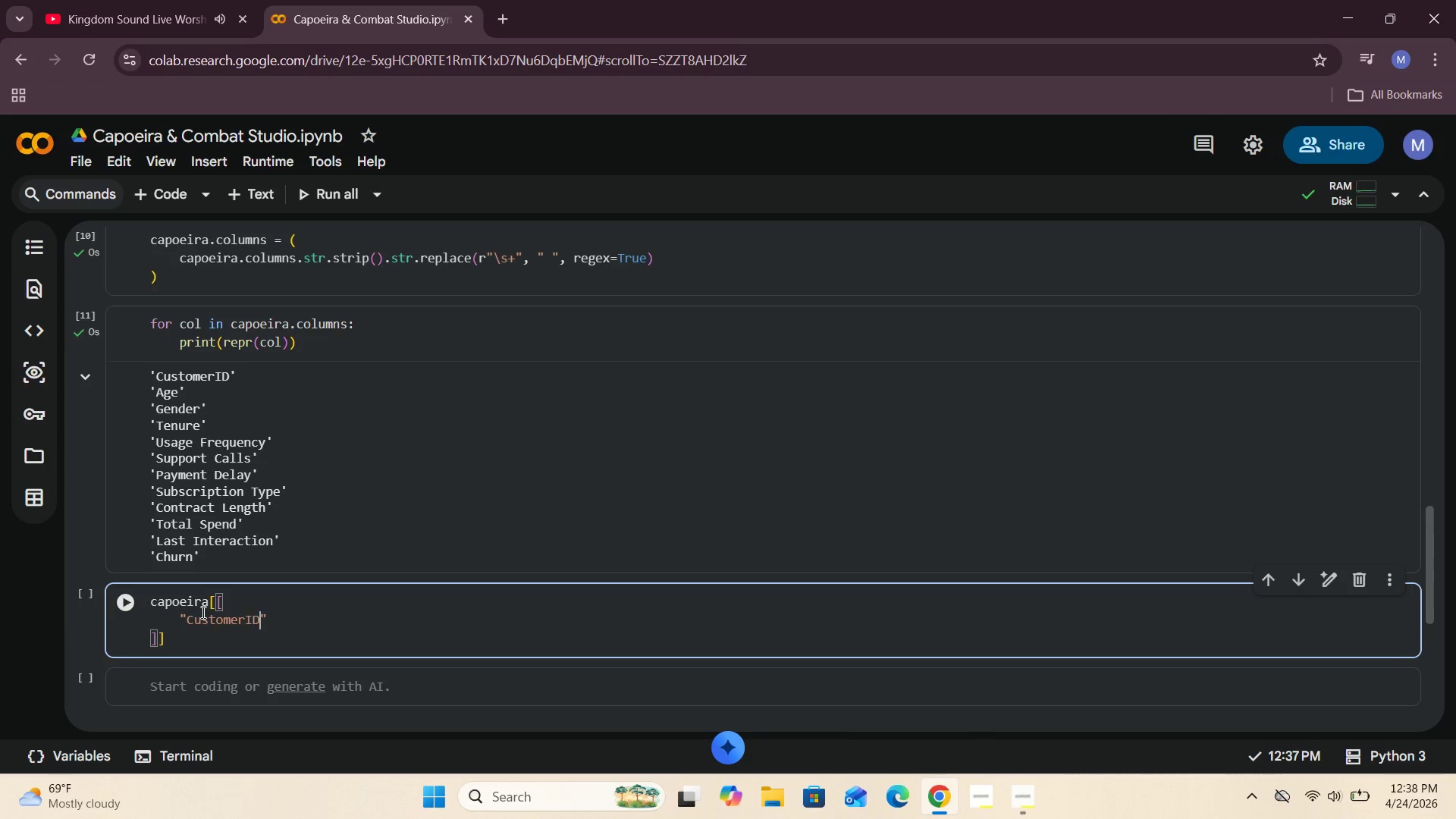 
key(ArrowRight)
 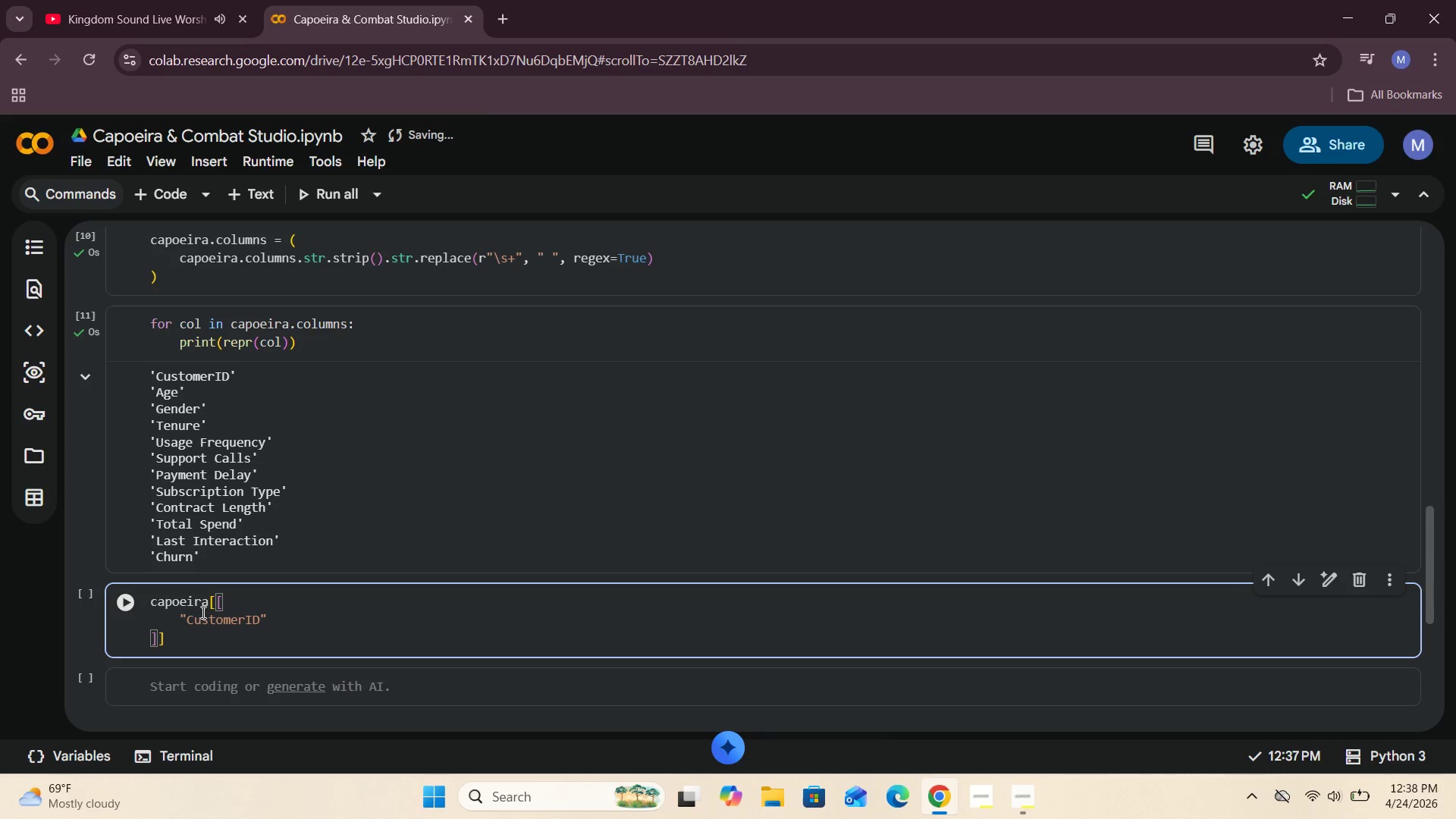 
key(Comma)
 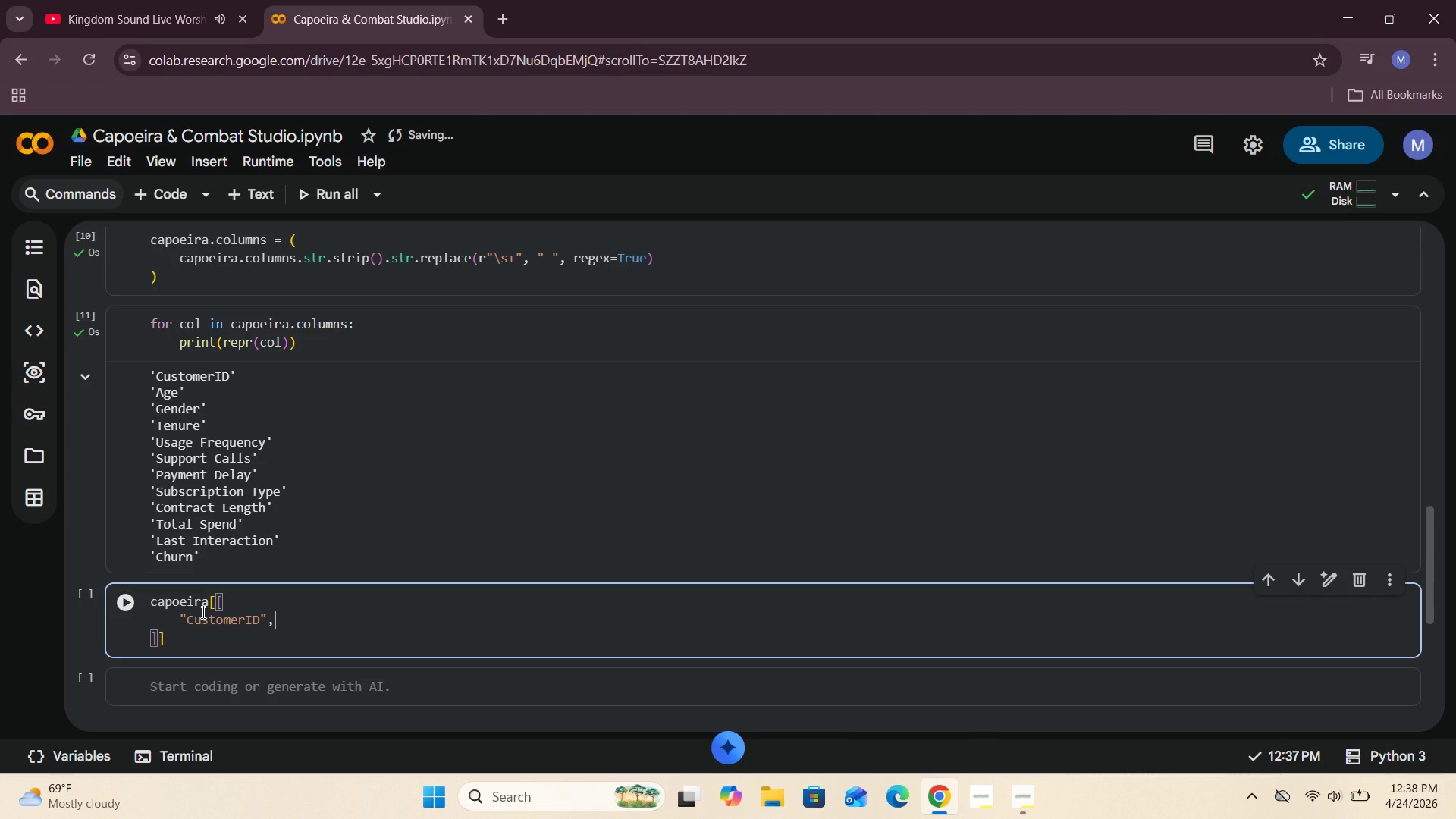 
key(Enter)
 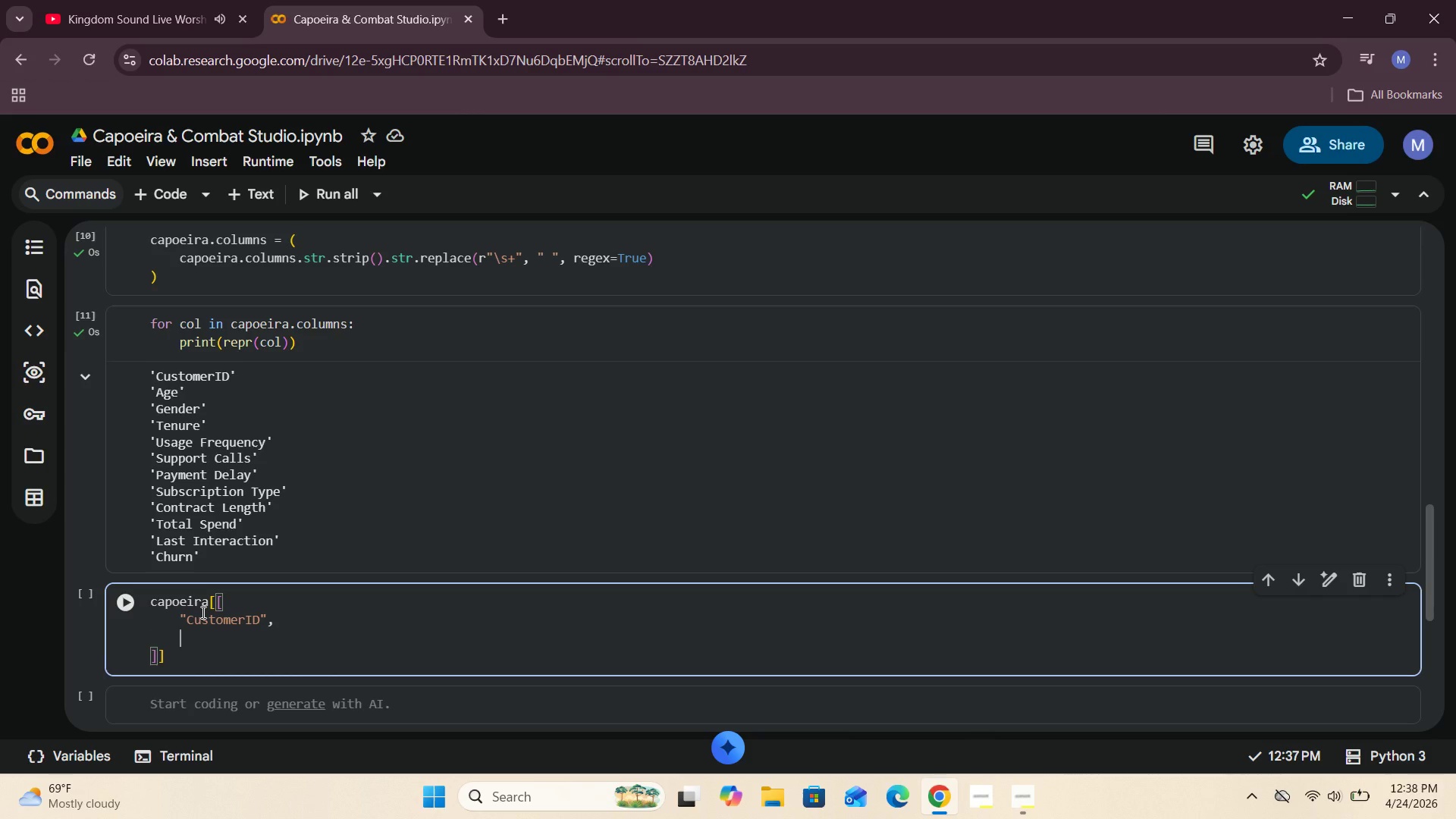 
type("Tenure)
 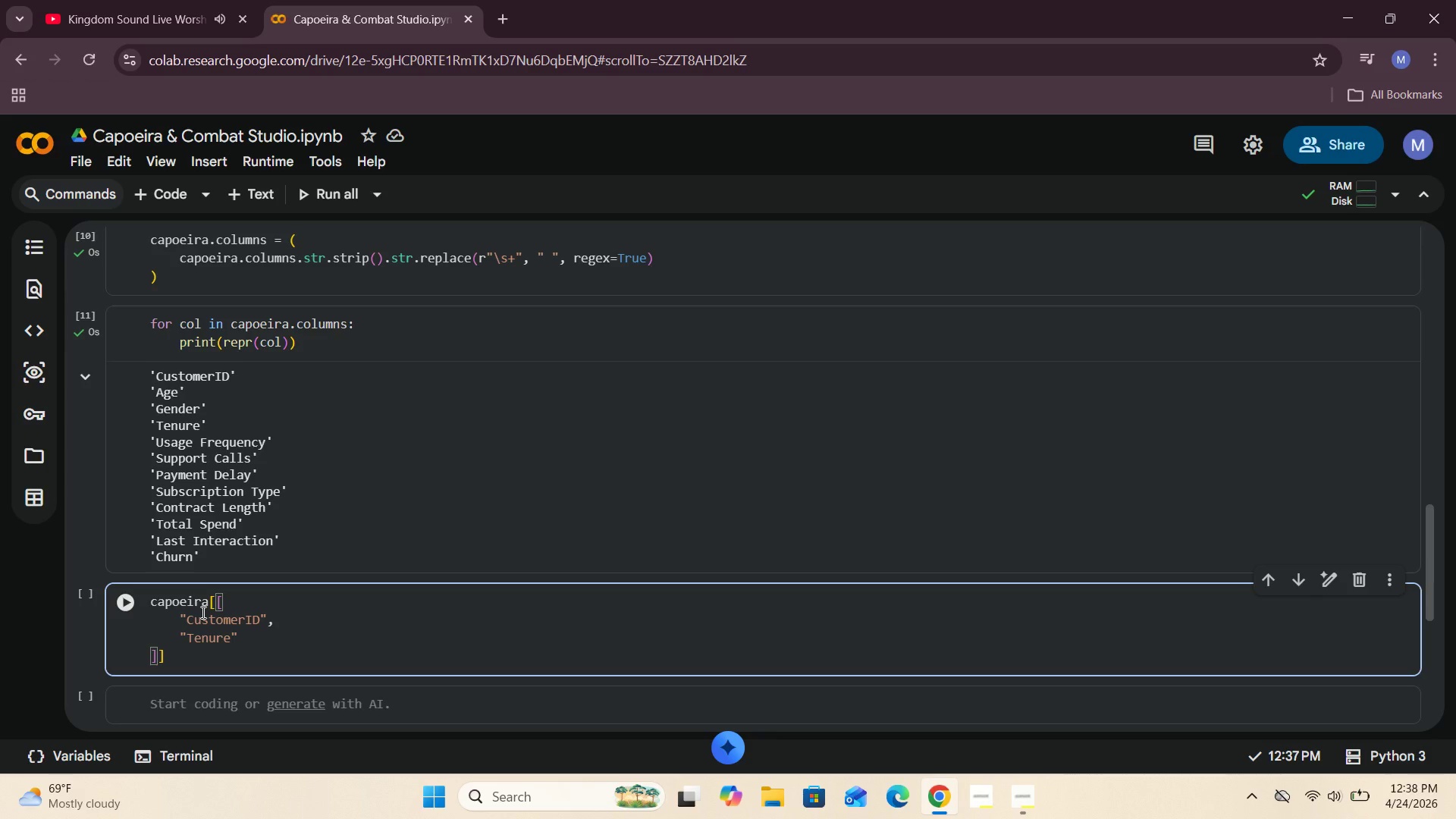 
key(ArrowRight)
 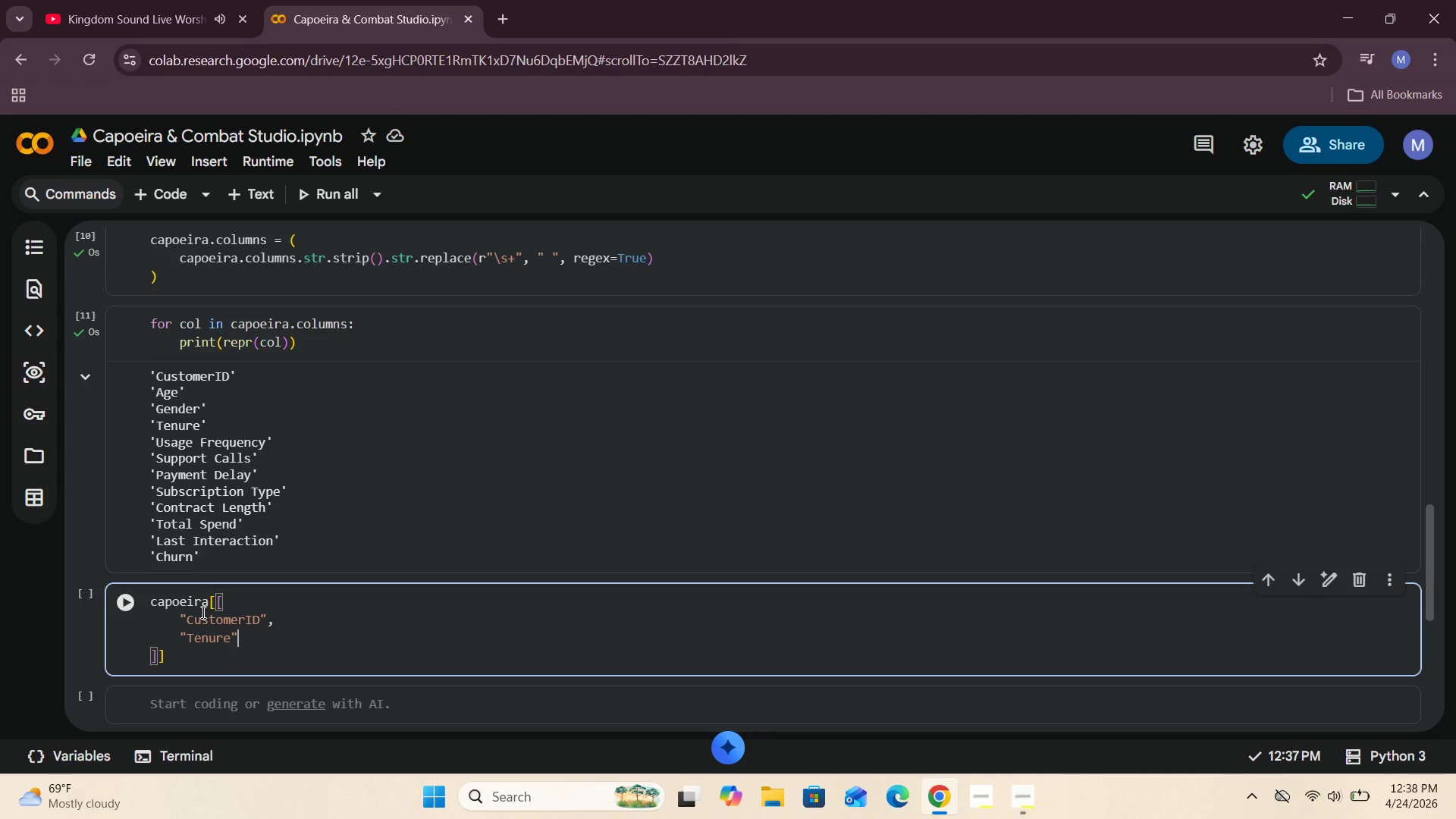 
key(Comma)
 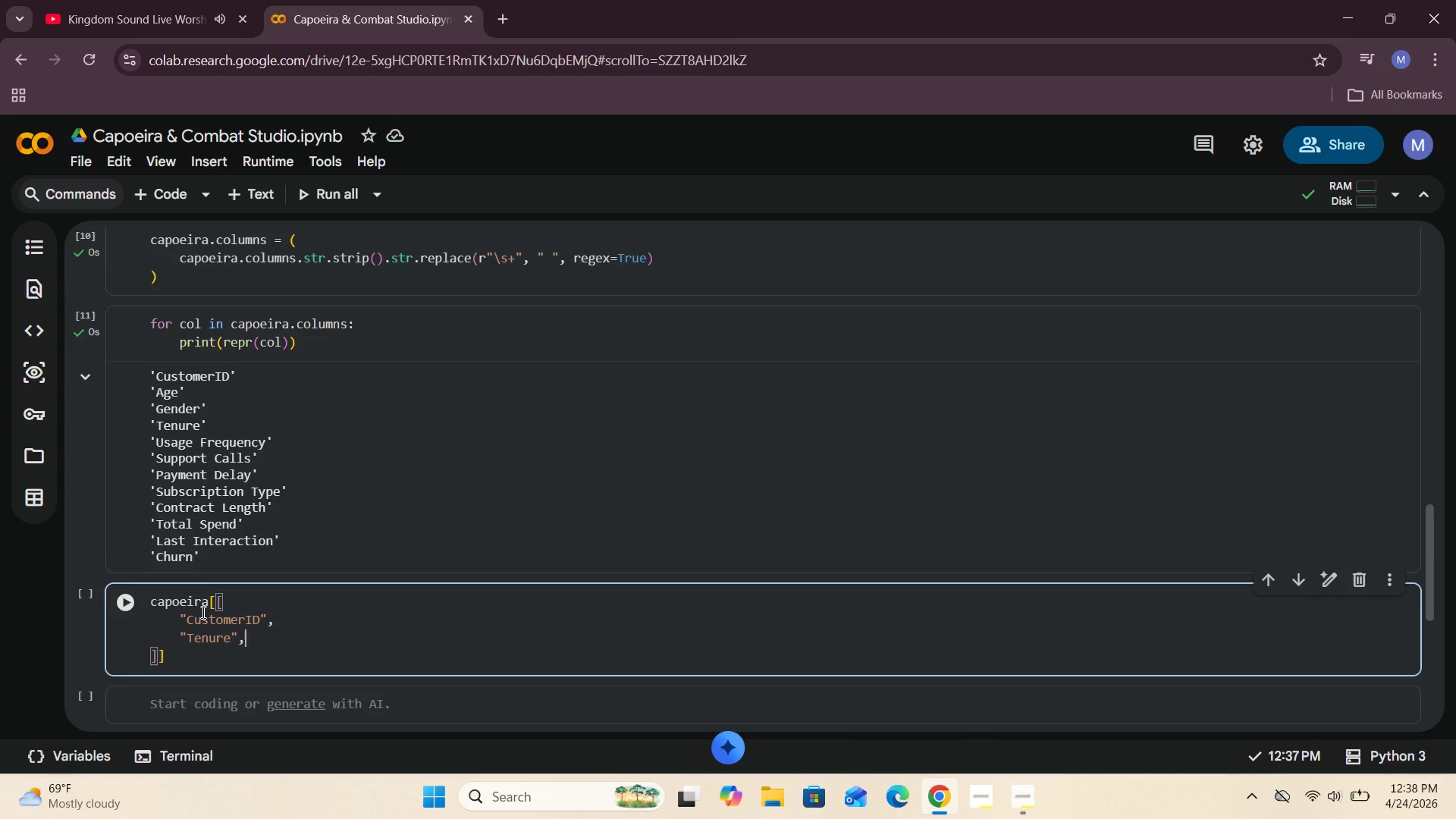 
key(Enter)
 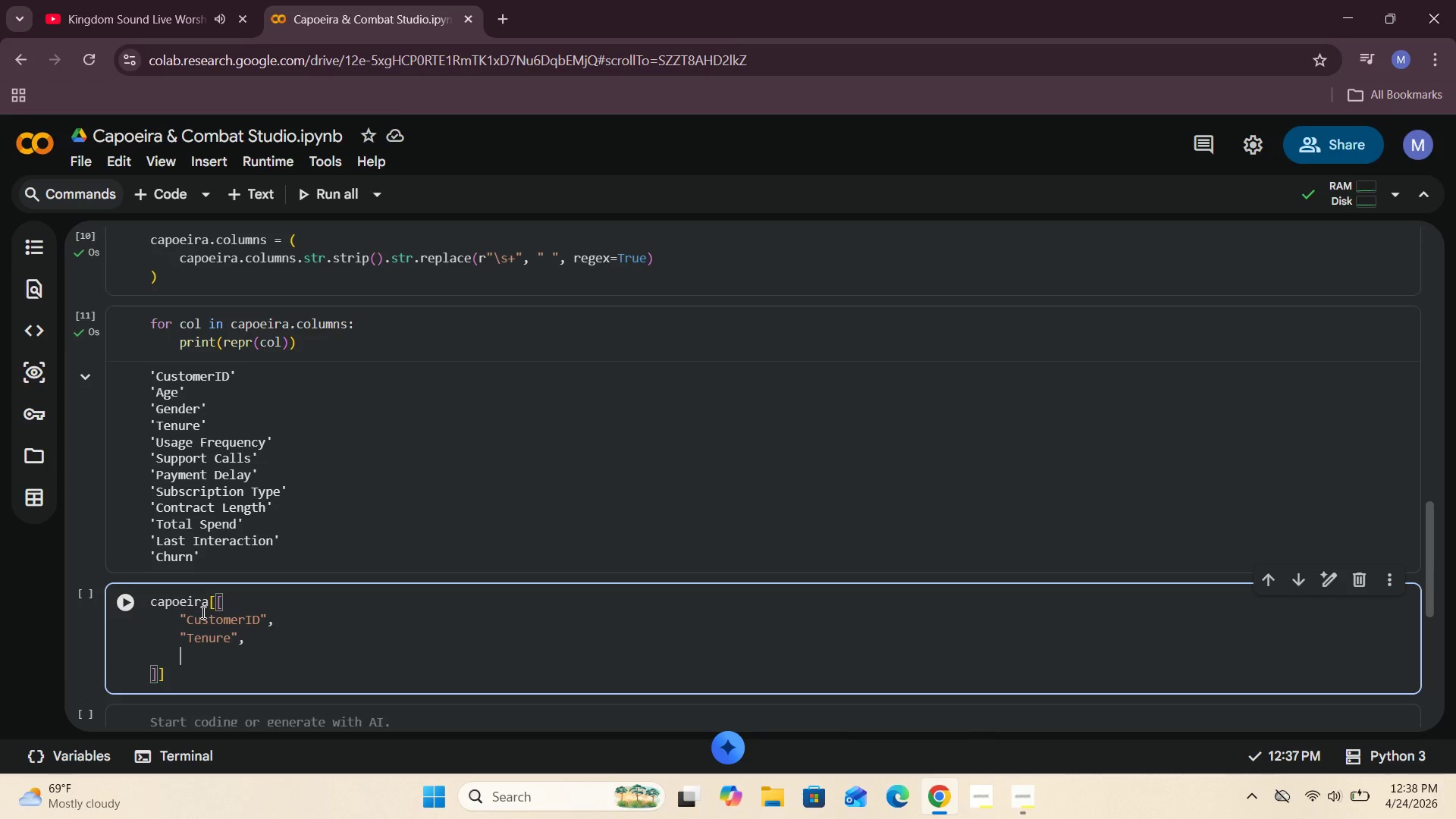 
type("Subscriprion)
 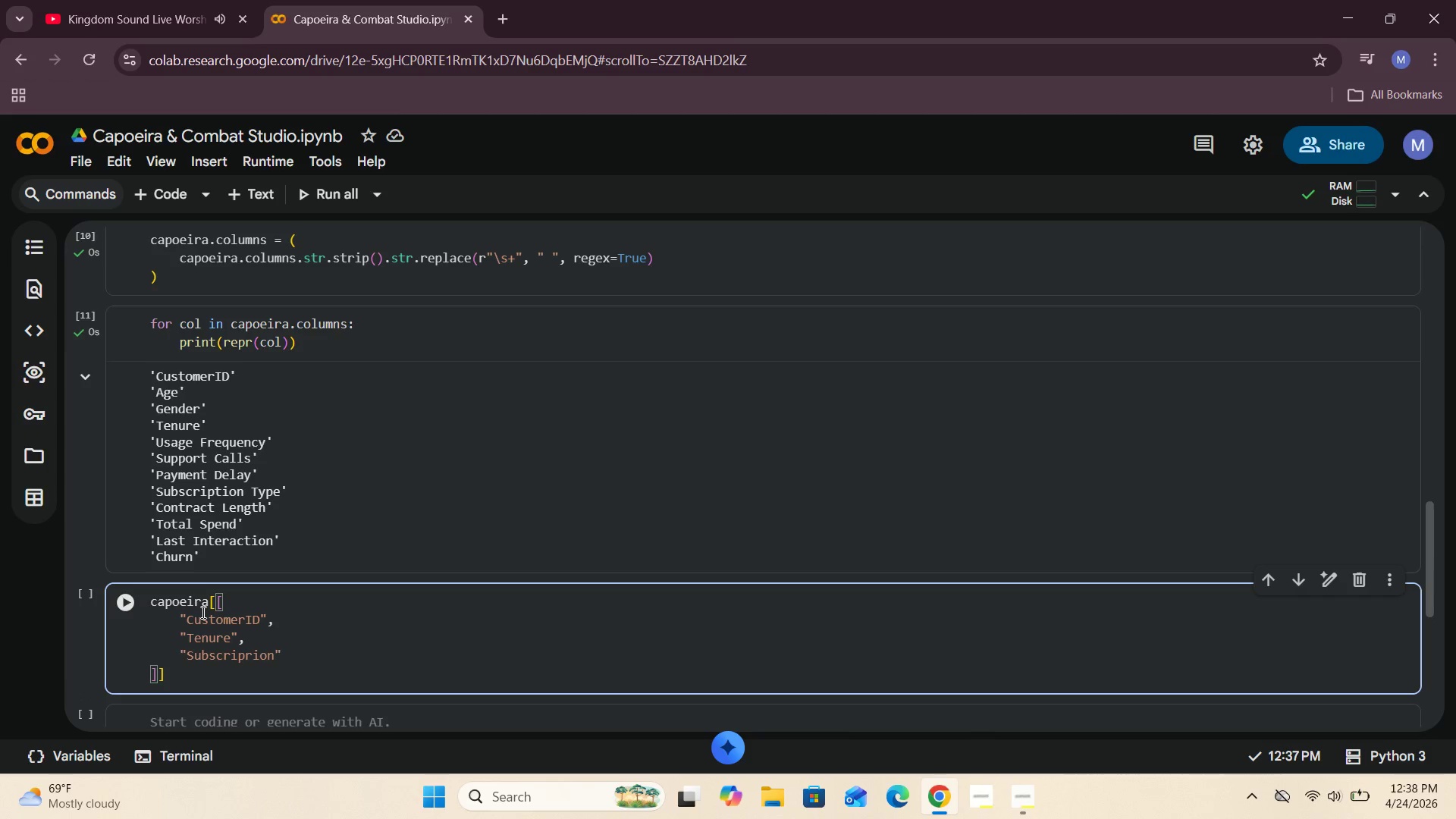 
key(ArrowLeft)
 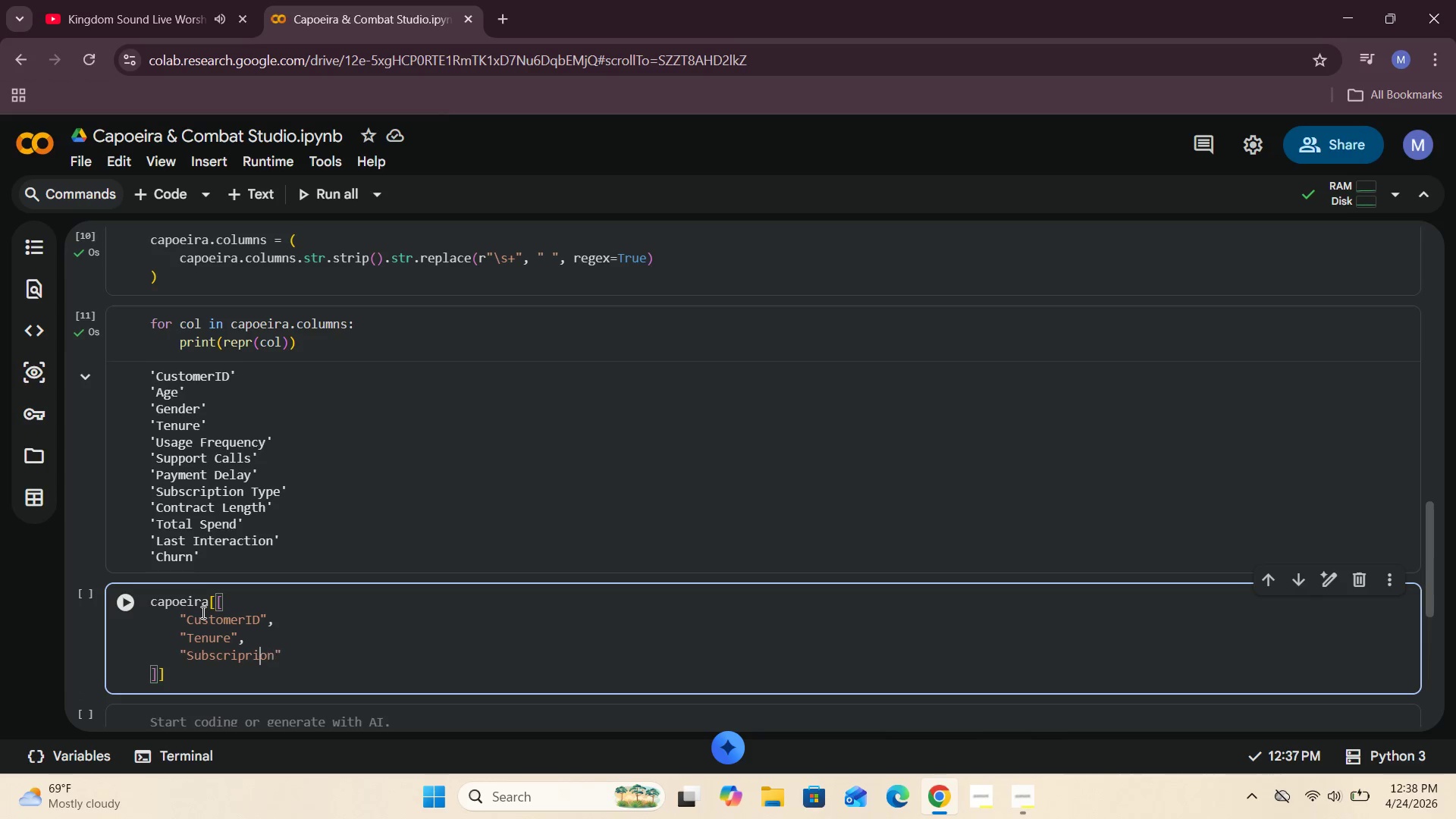 
key(ArrowLeft)
 